 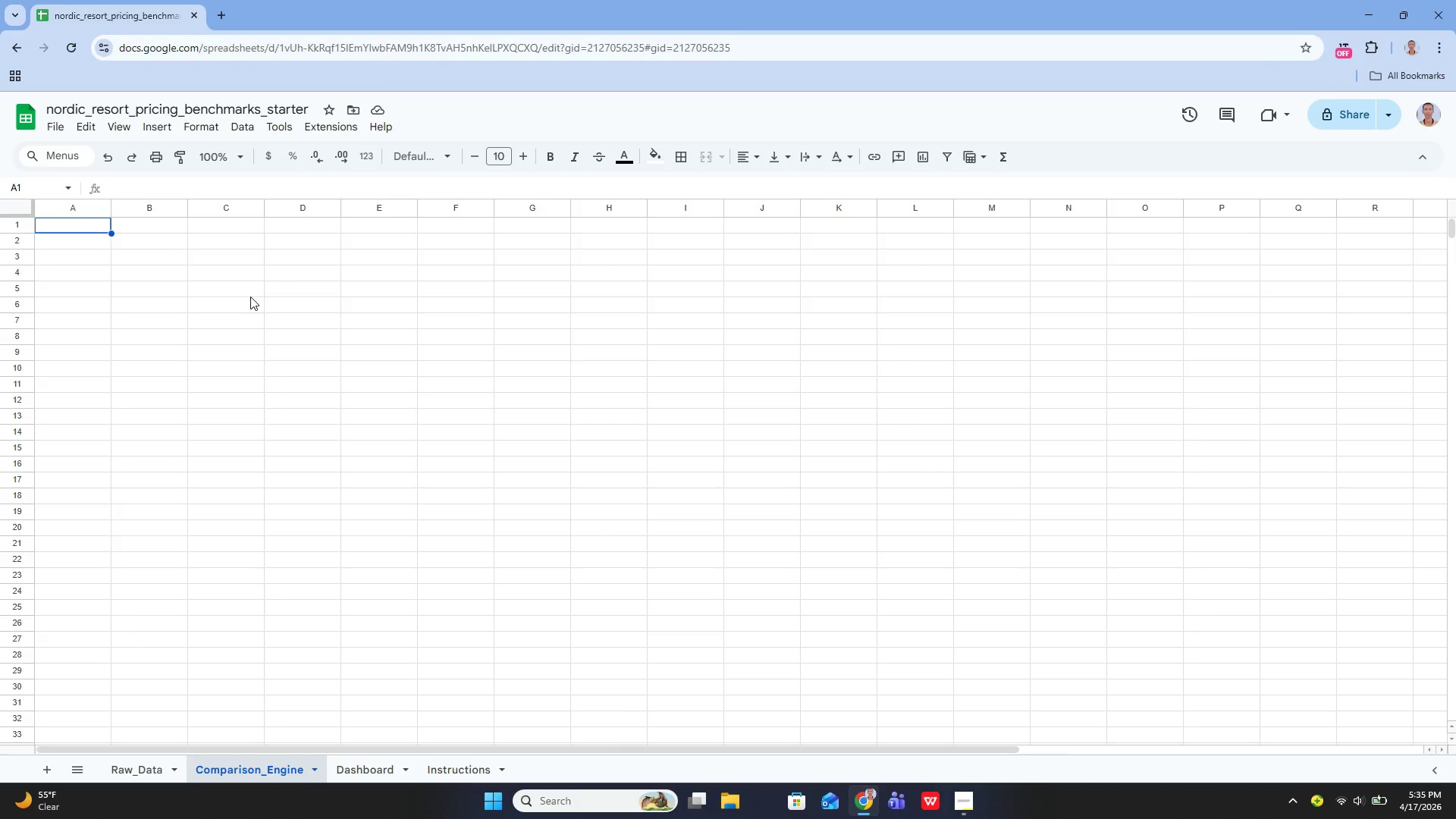 
key(Enter)
 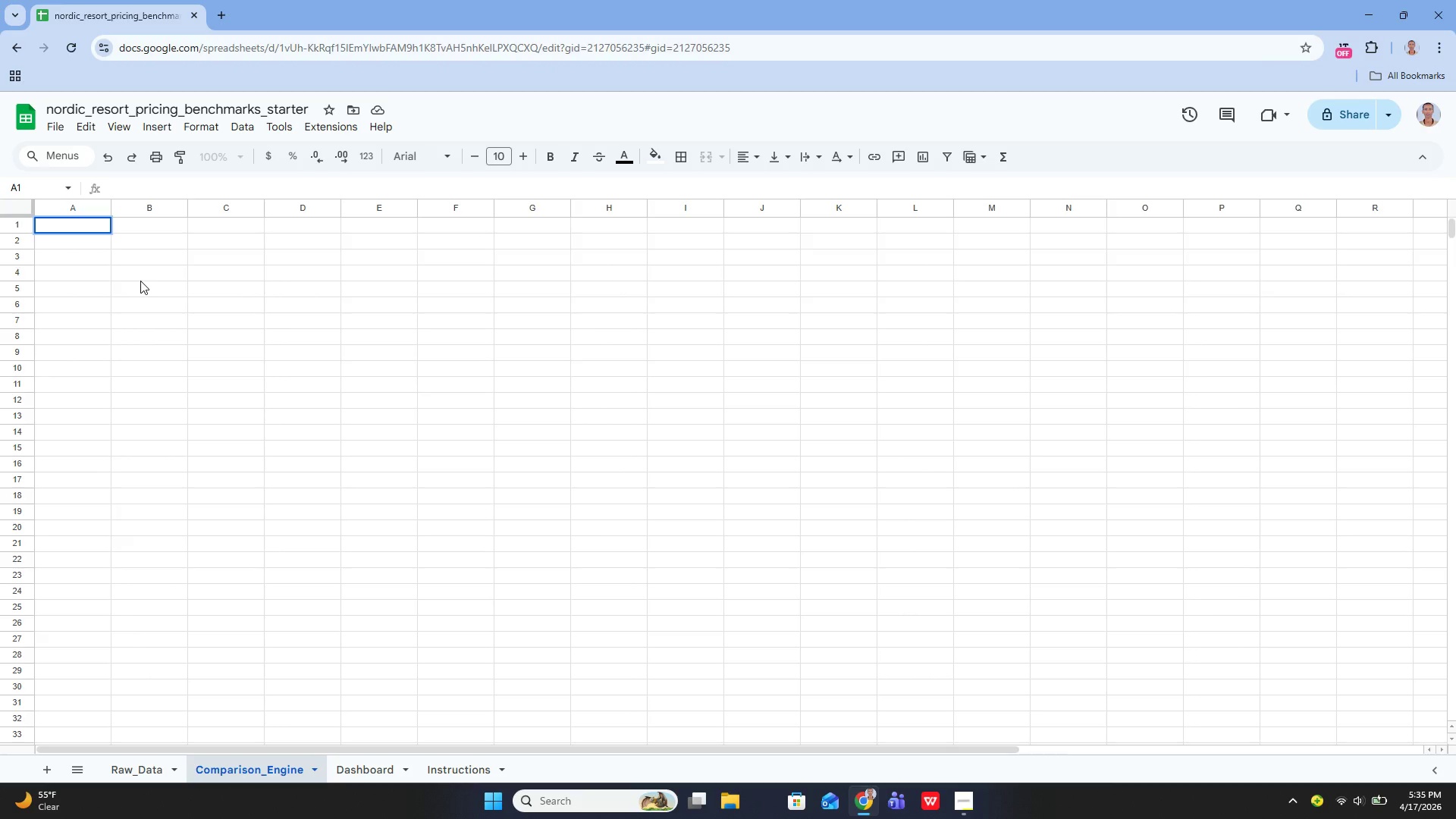 
type(Provider Comparison Engine)
 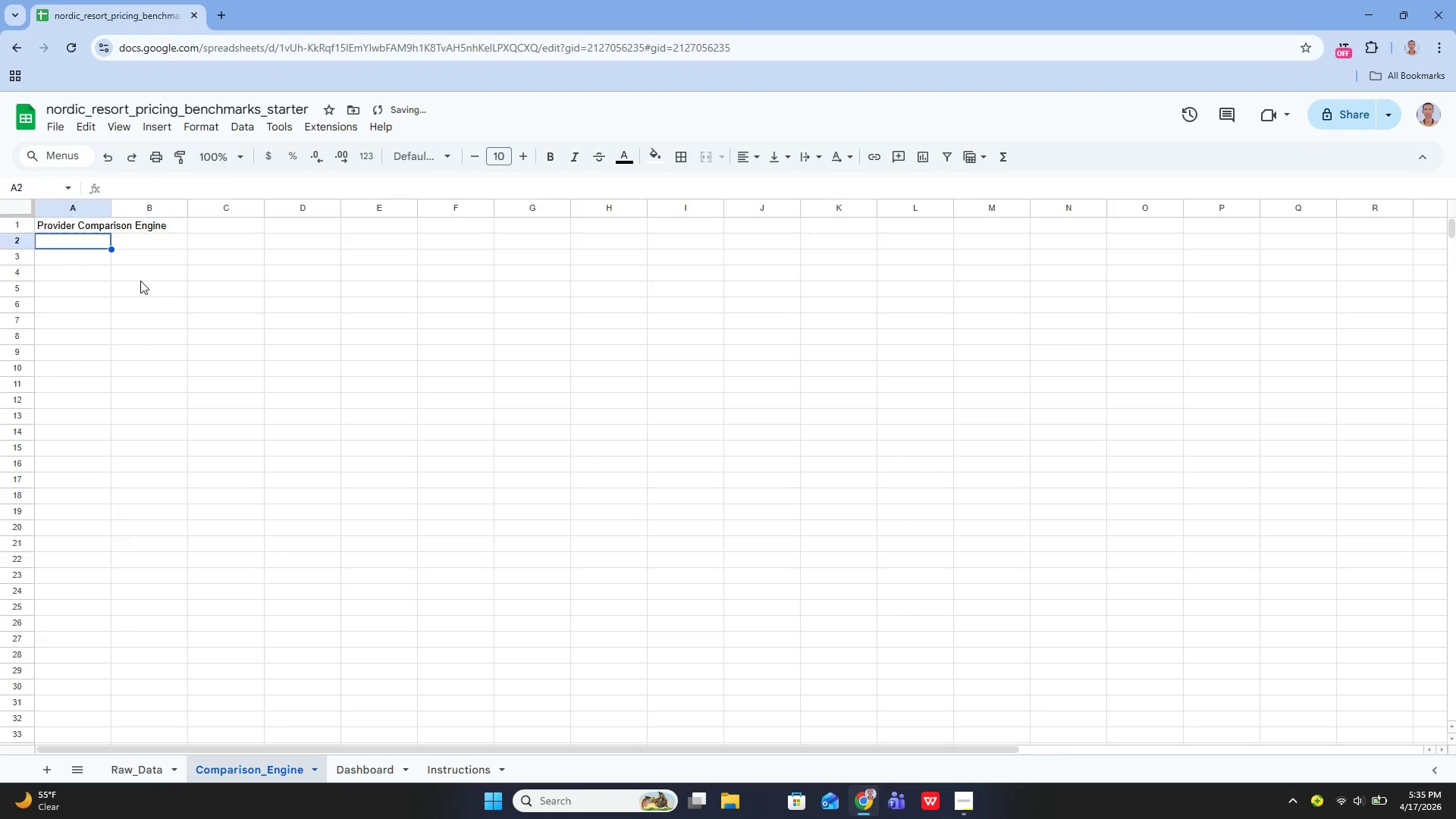 
 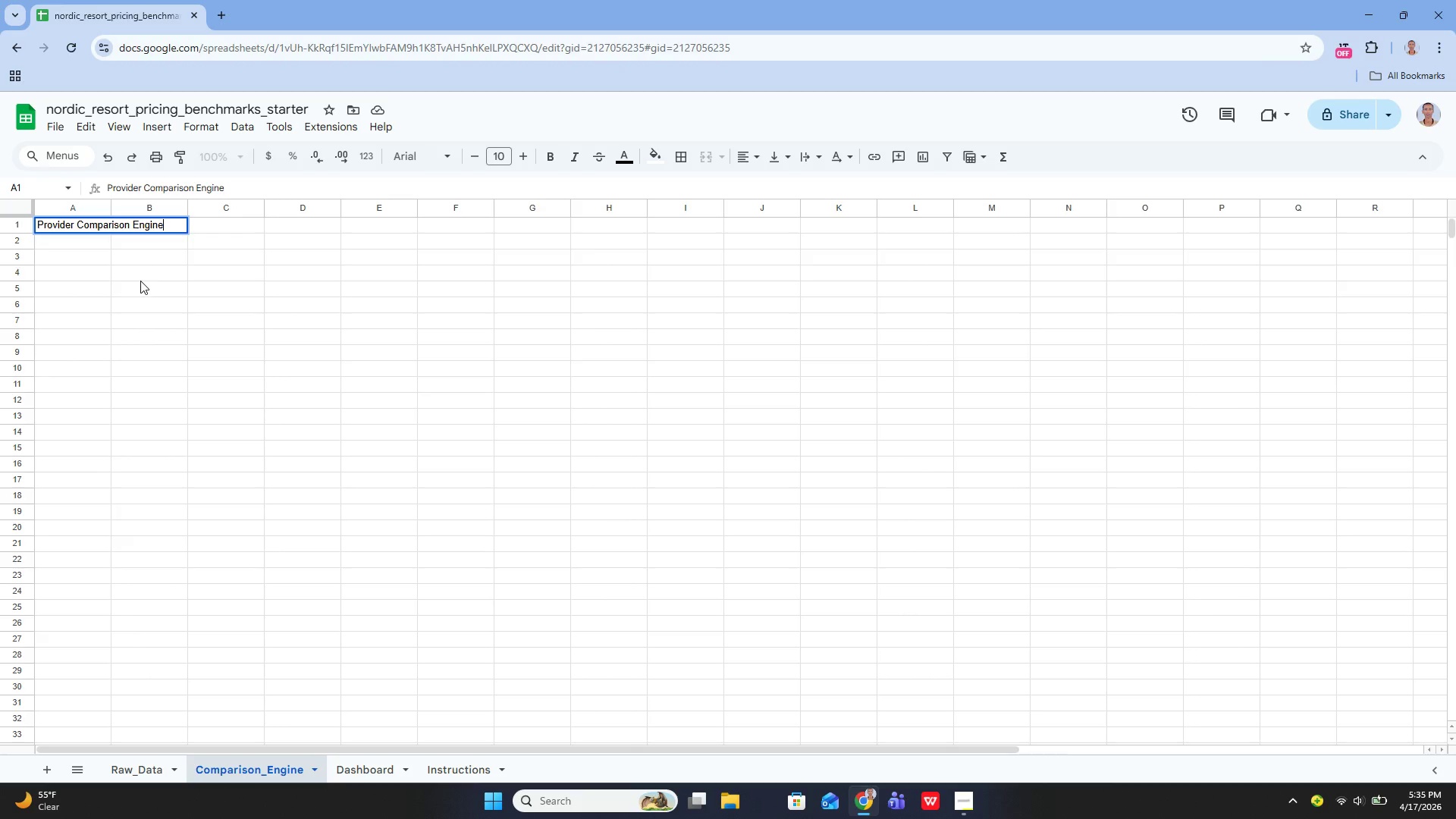 
key(Enter)
 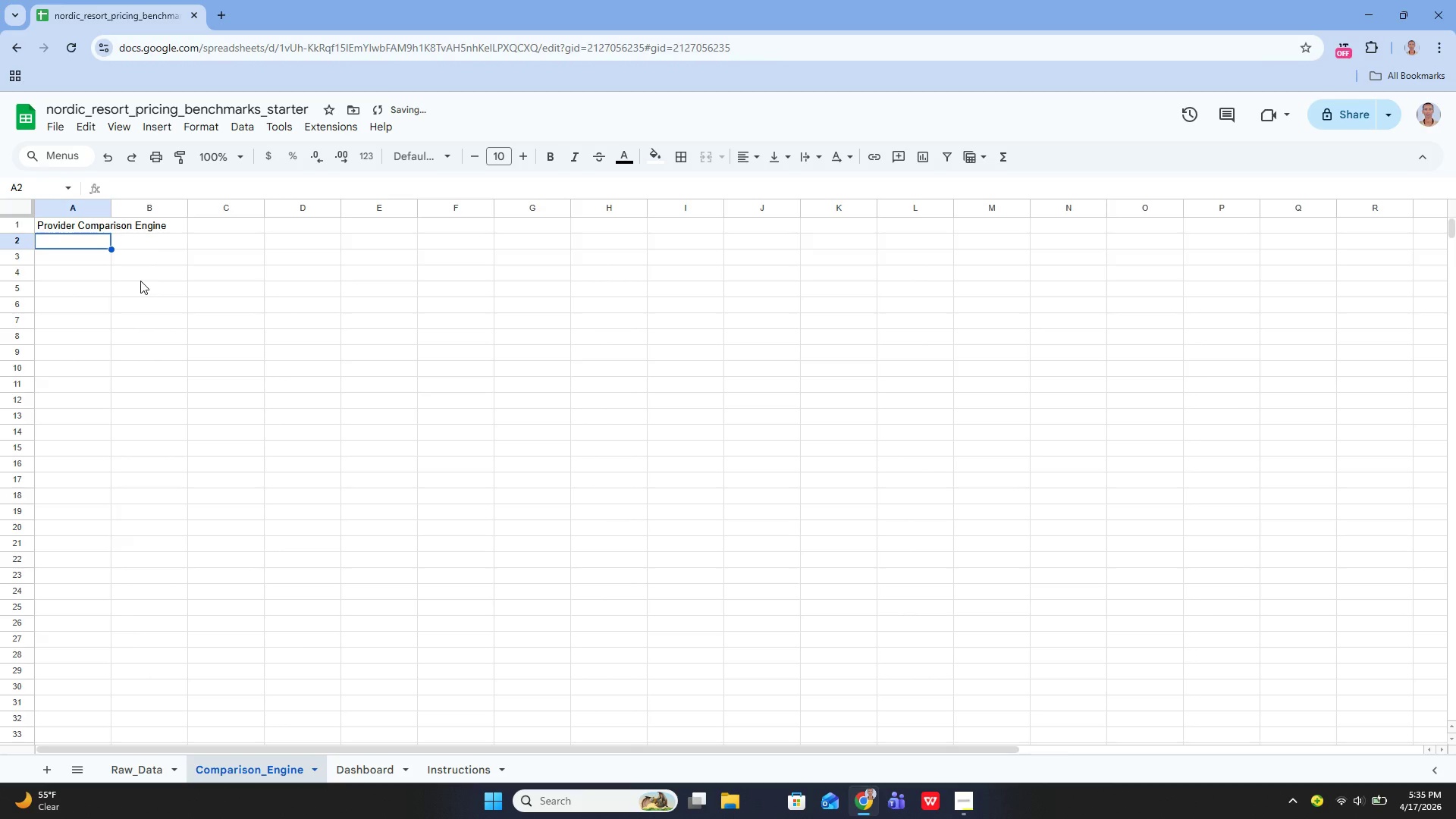 
key(Enter)
 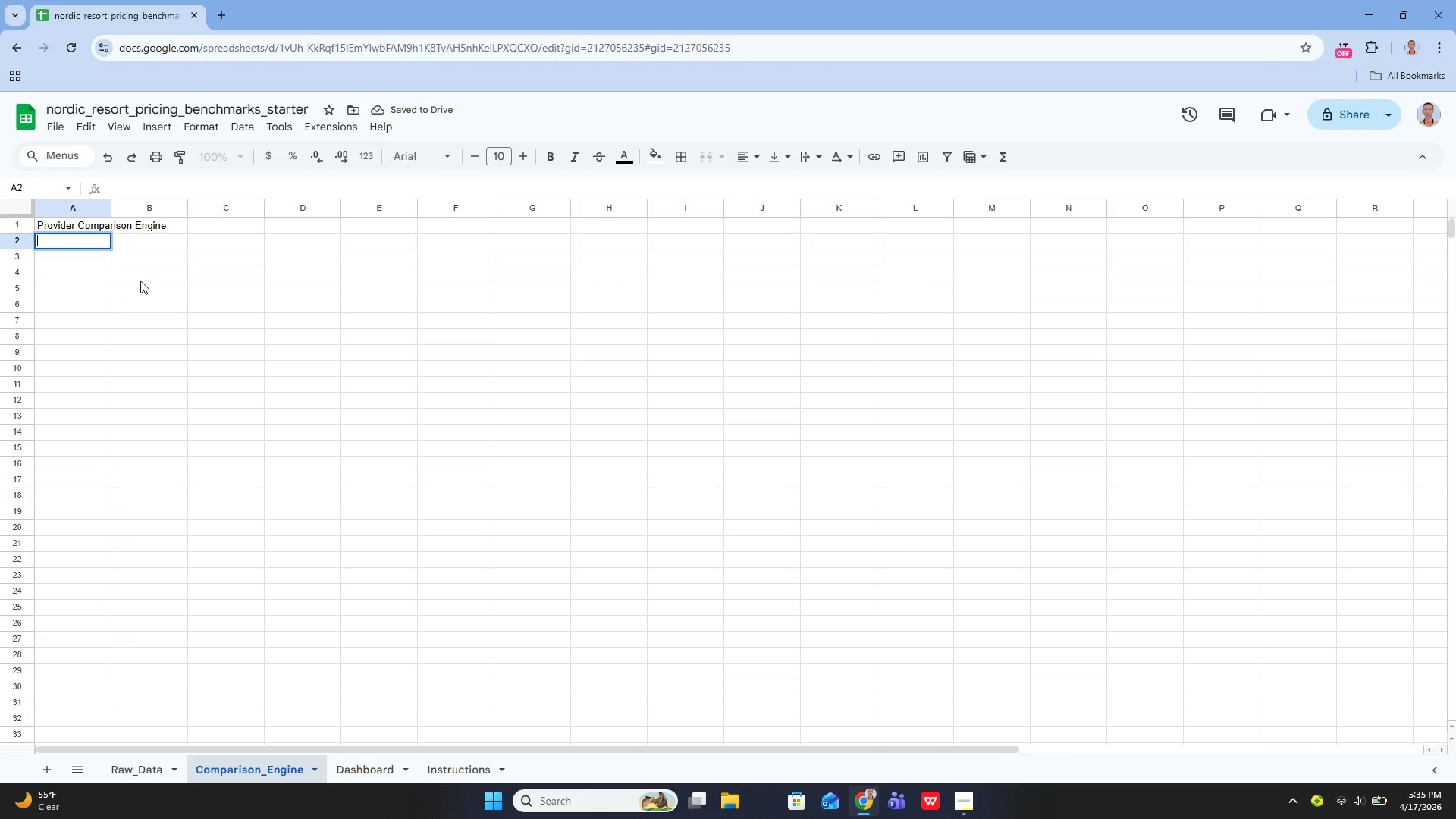 
type(Select Pri\ovider )
key(Backspace)
key(Backspace)
key(Backspace)
key(Backspace)
key(Backspace)
key(Backspace)
key(Backspace)
key(Backspace)
key(Backspace)
type(ovider)
 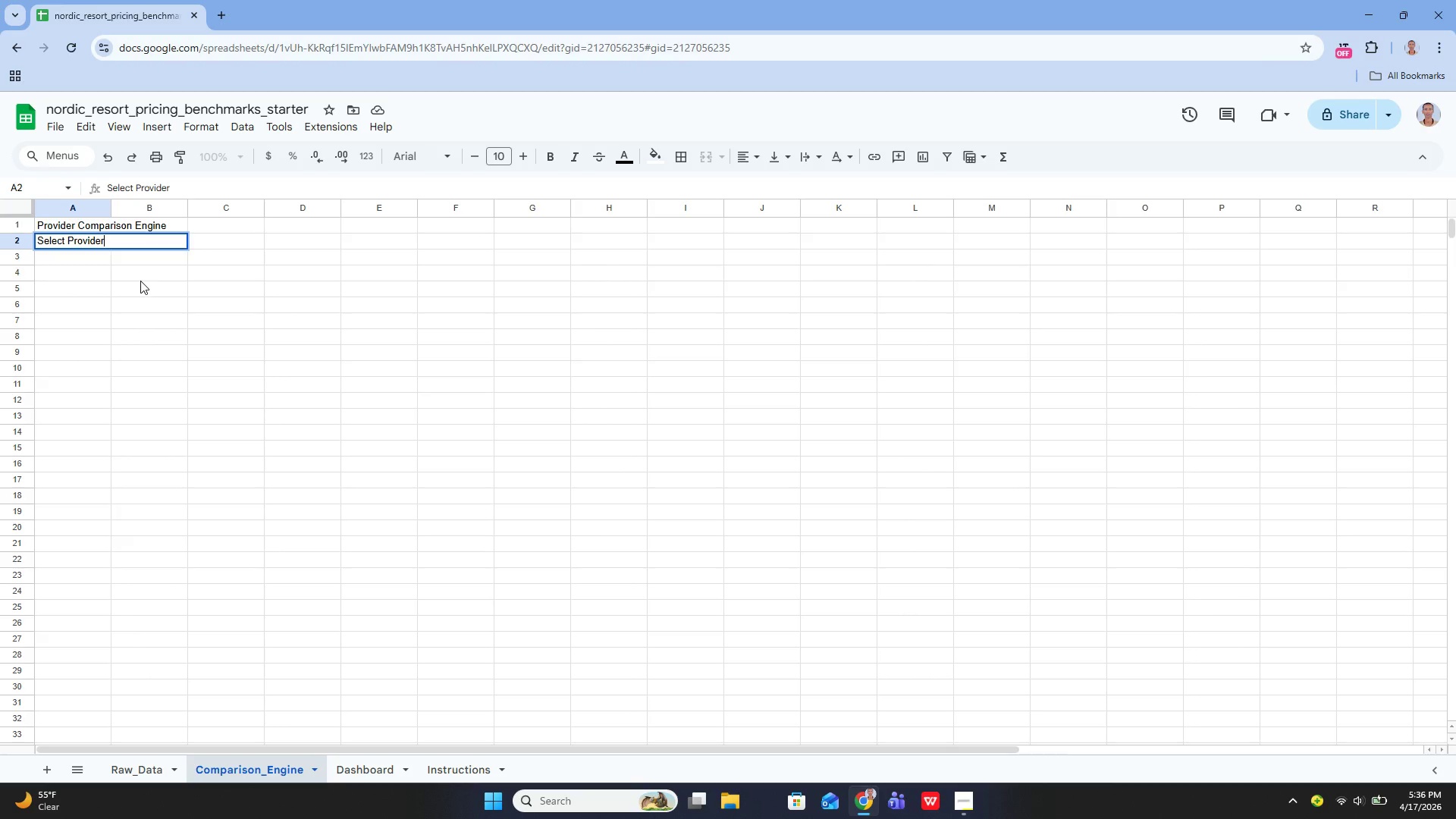 
key(Space)
 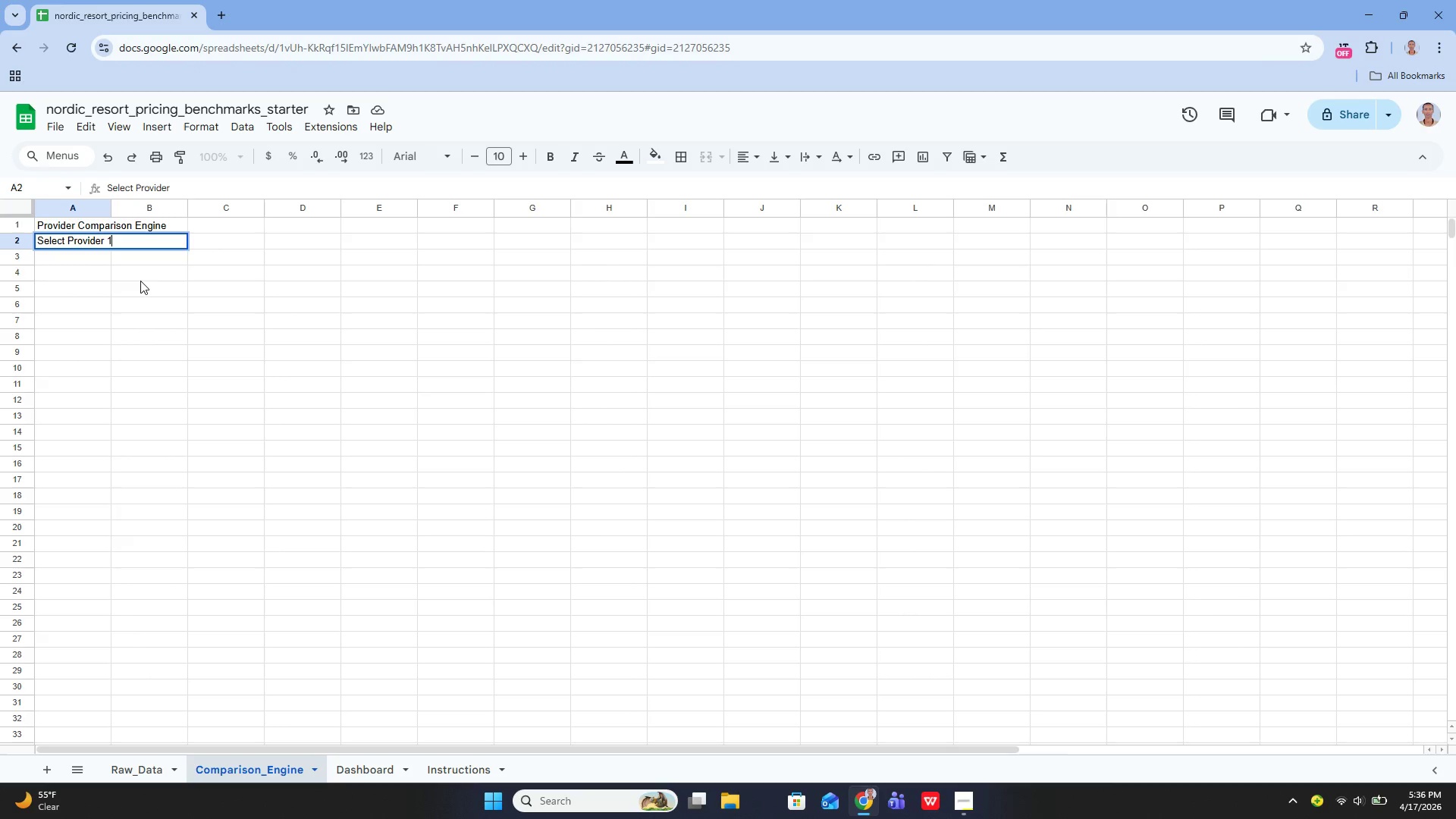 
key(1)
 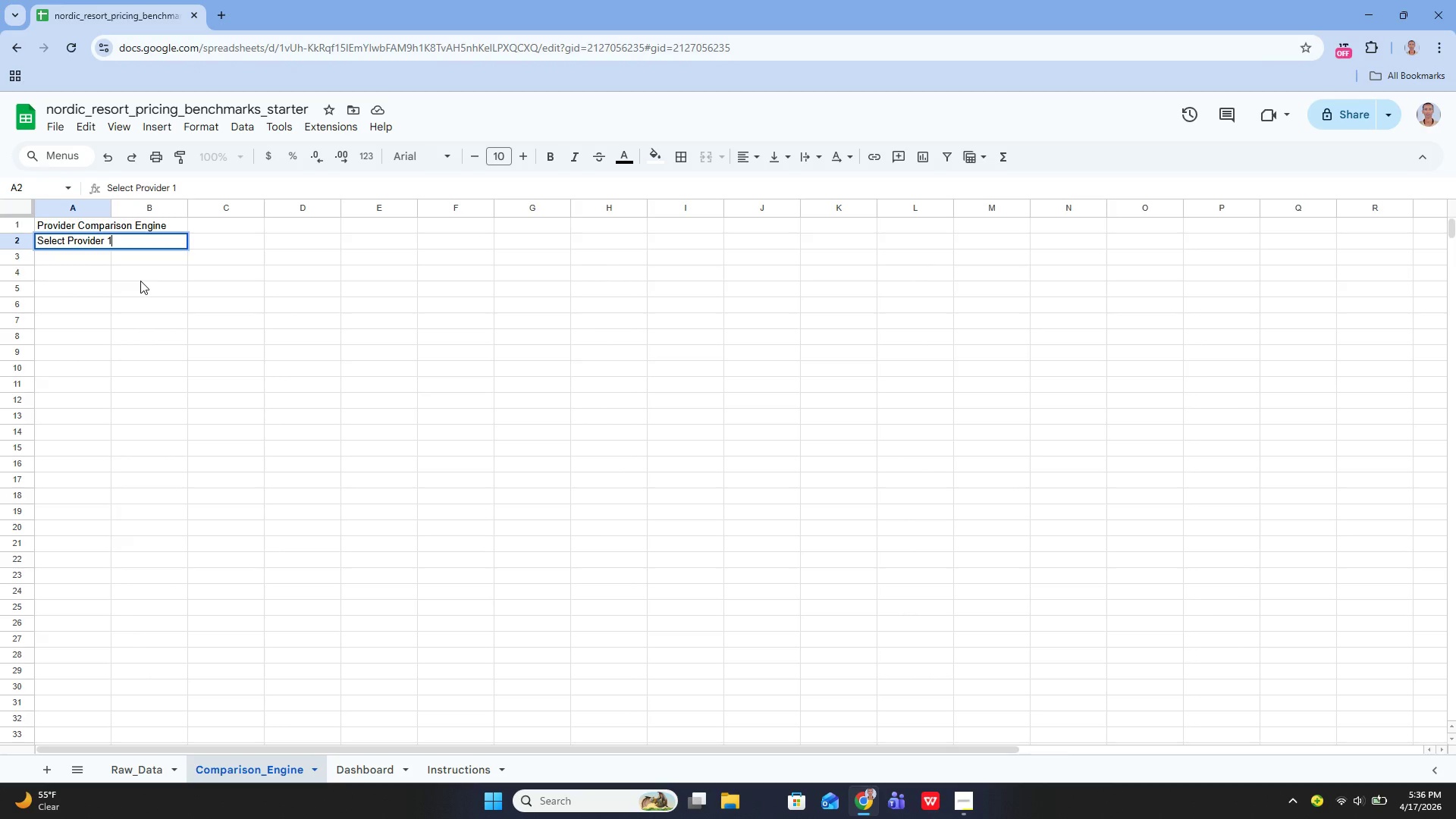 
hold_key(key=ShiftLeft, duration=0.52)
 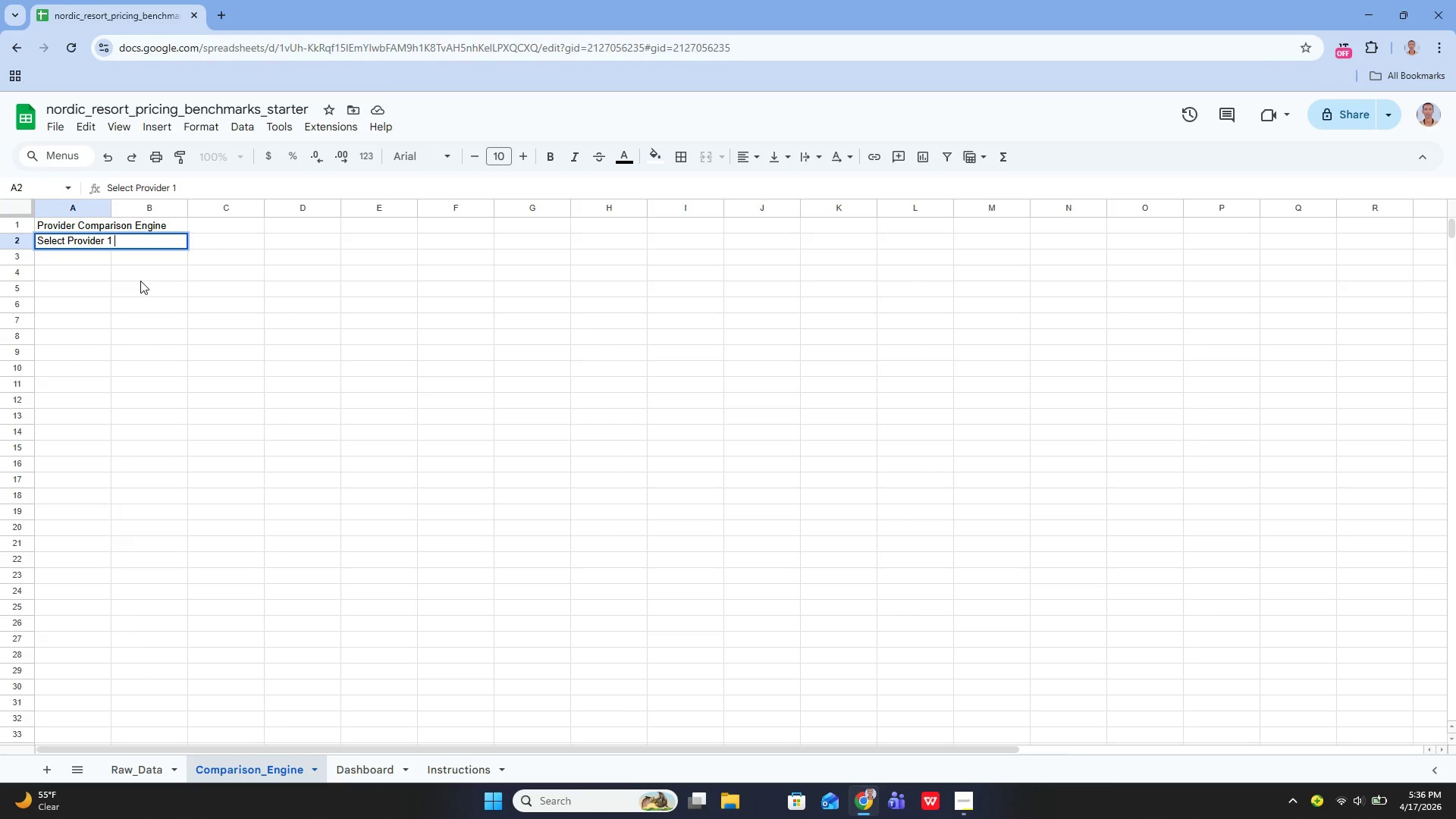 
key(Space)
 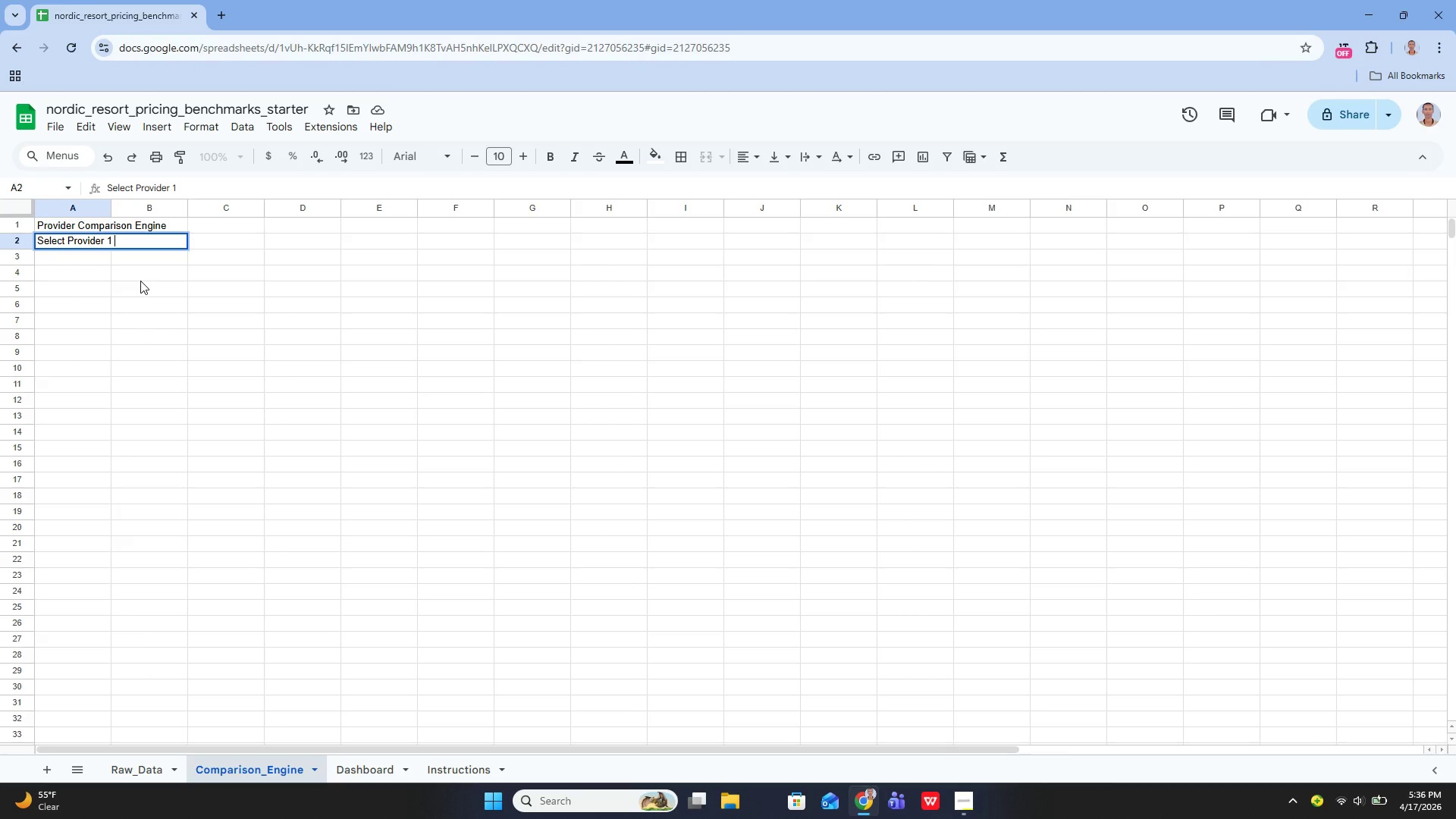 
key(Shift+ShiftLeft)
 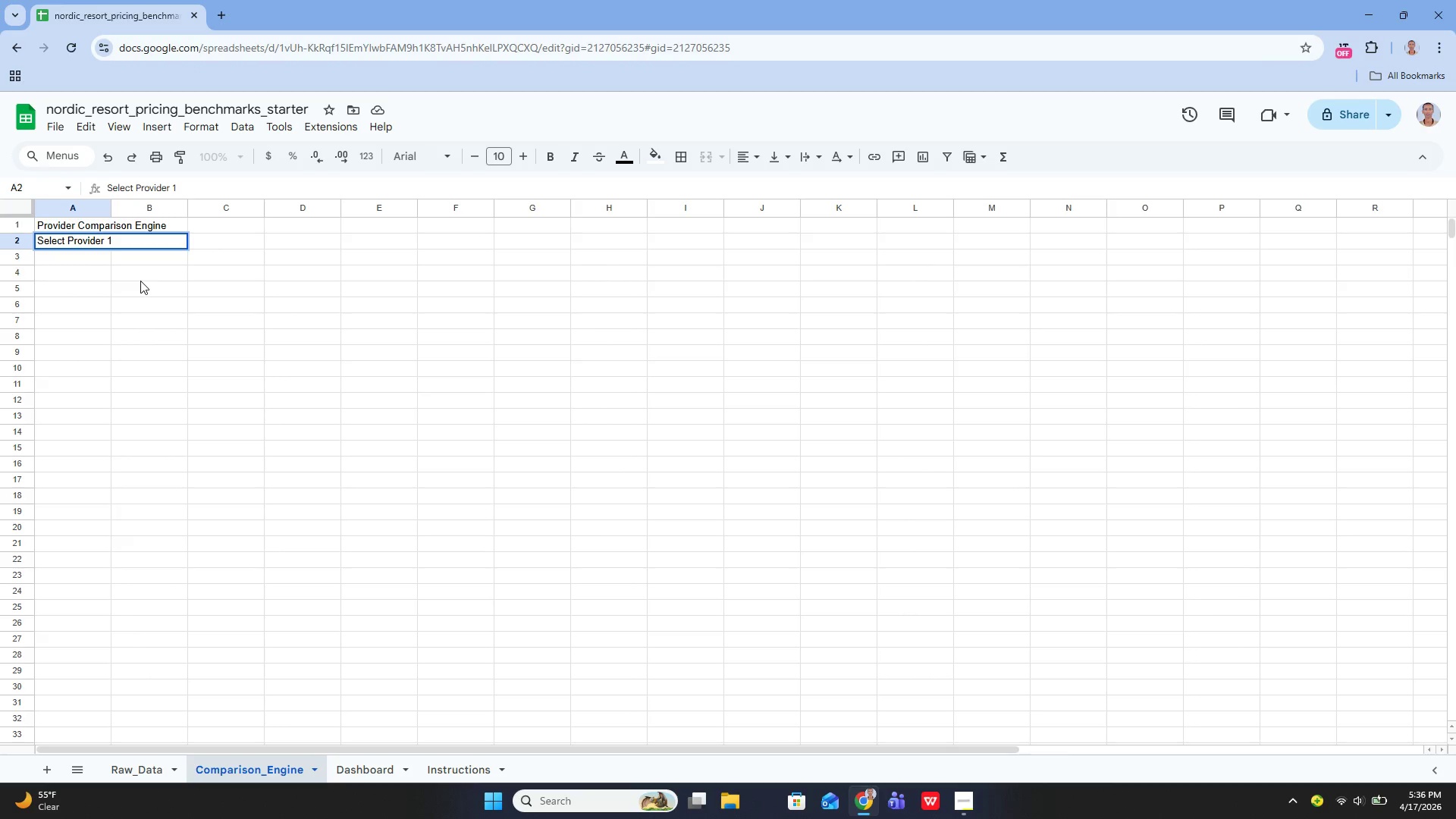 
key(Backspace)
 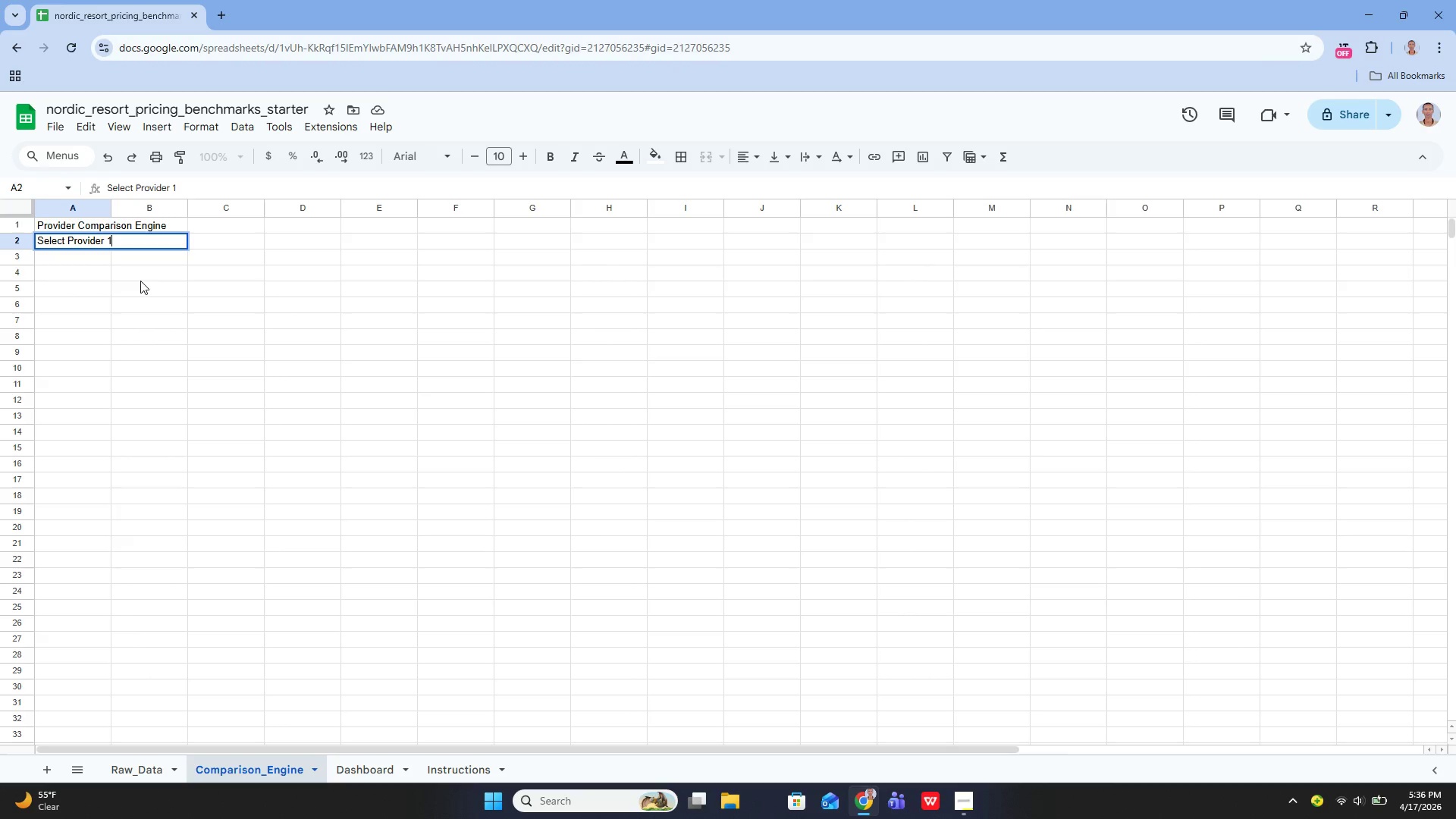 
key(Shift+Semicolon)
 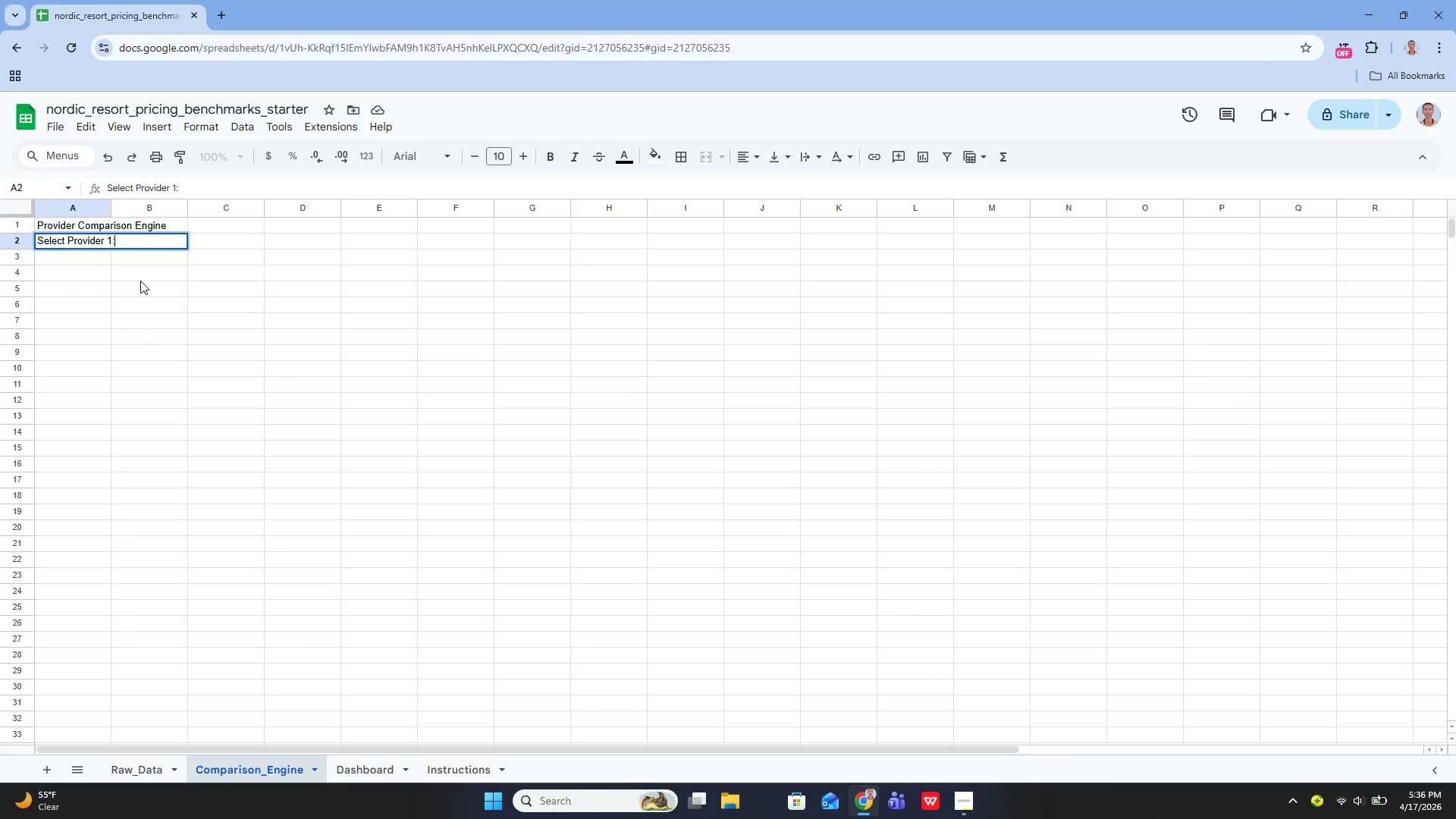 
key(Enter)
 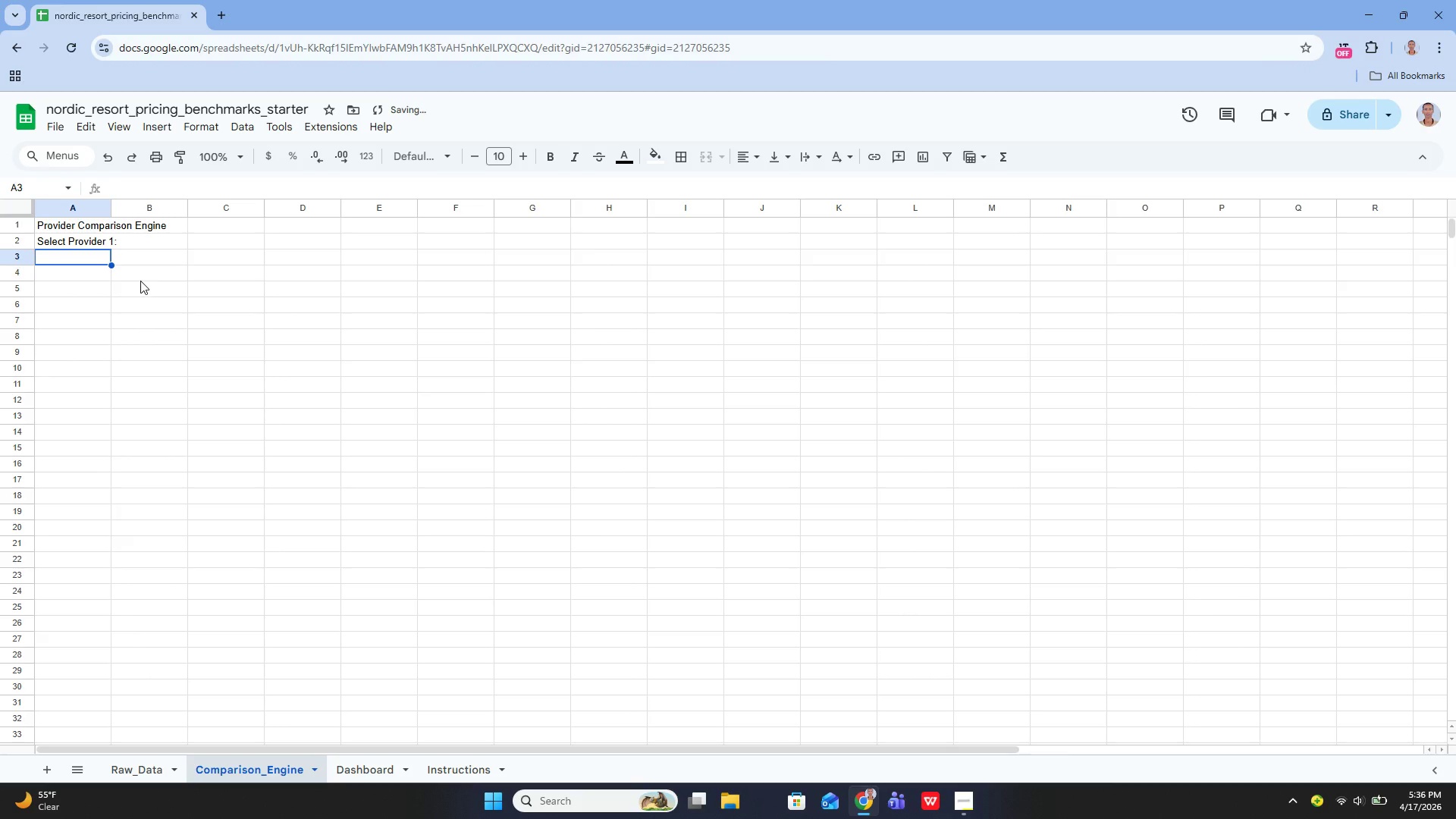 
type(Select Provider 2: )
 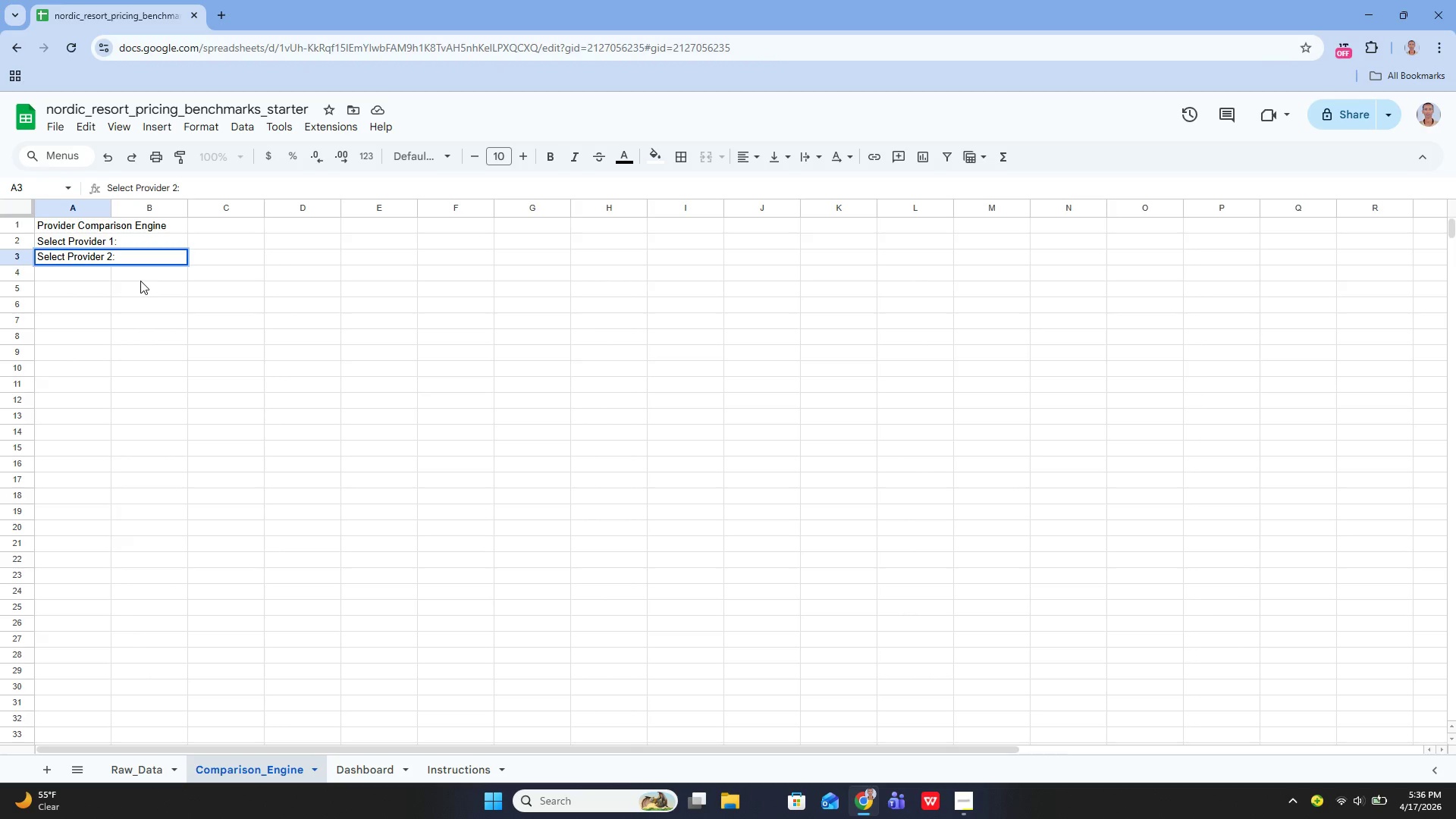 
wait(7.05)
 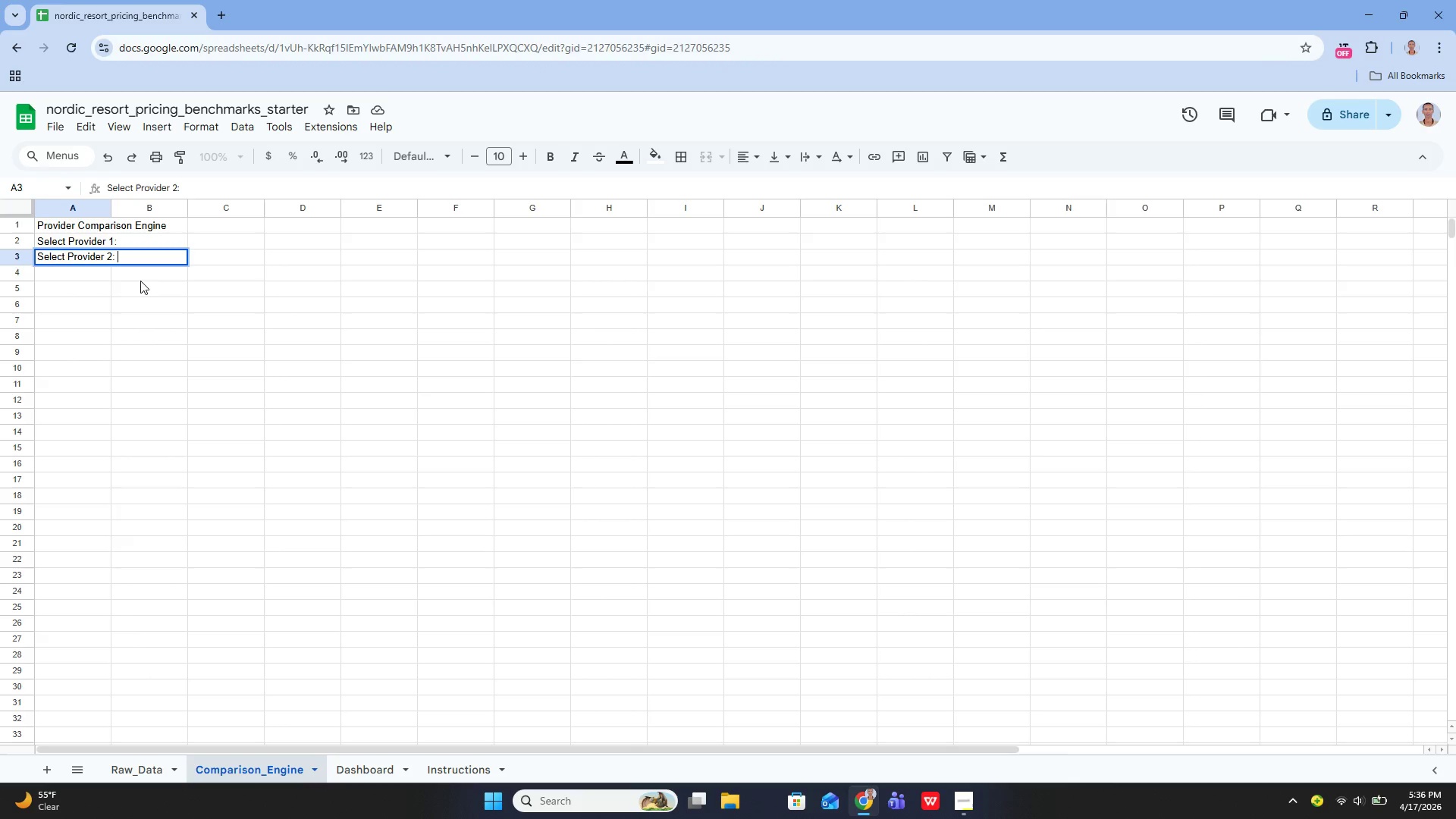 
left_click([76, 223])
 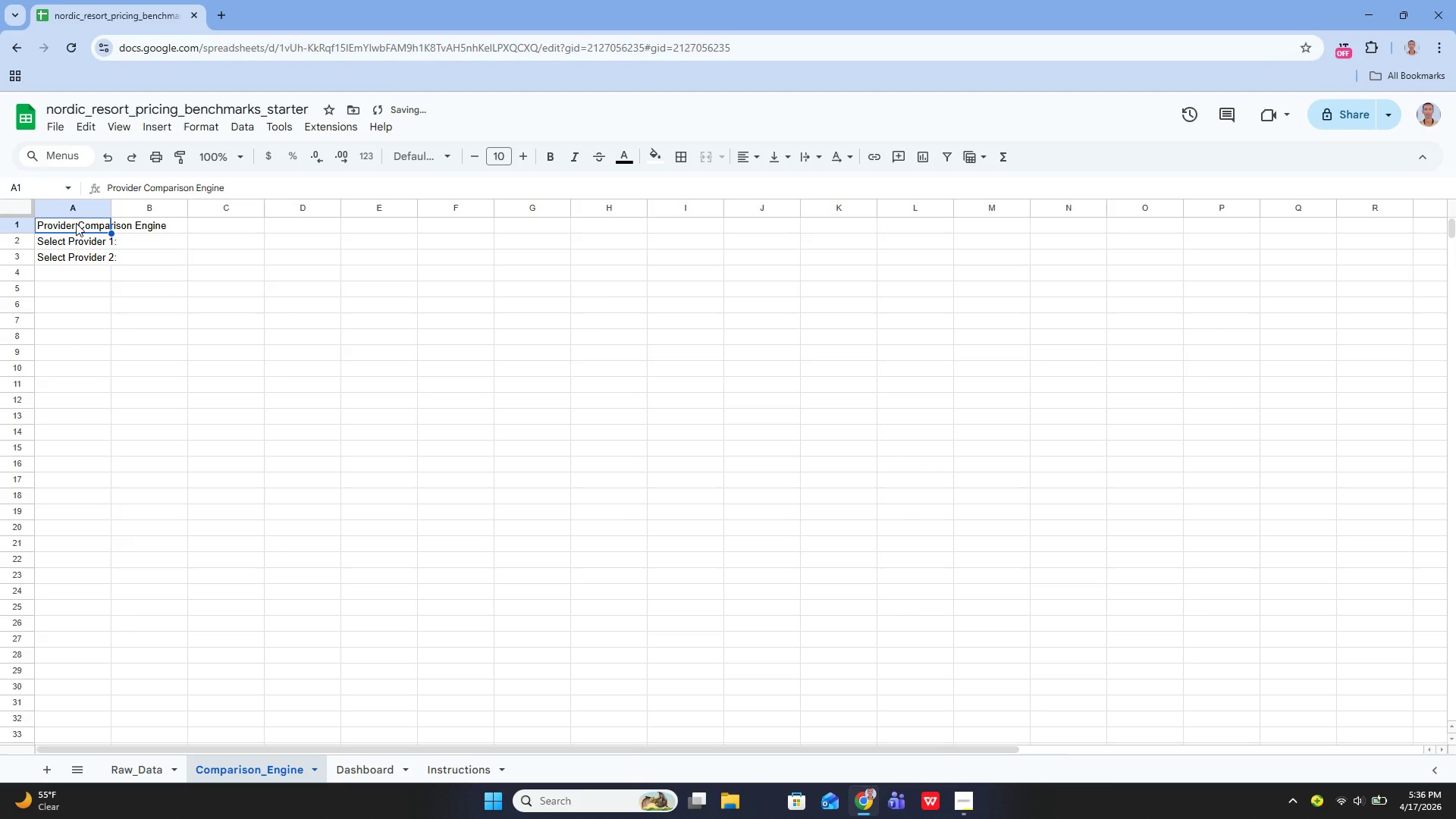 
left_click_drag(start_coordinate=[76, 223], to_coordinate=[287, 234])
 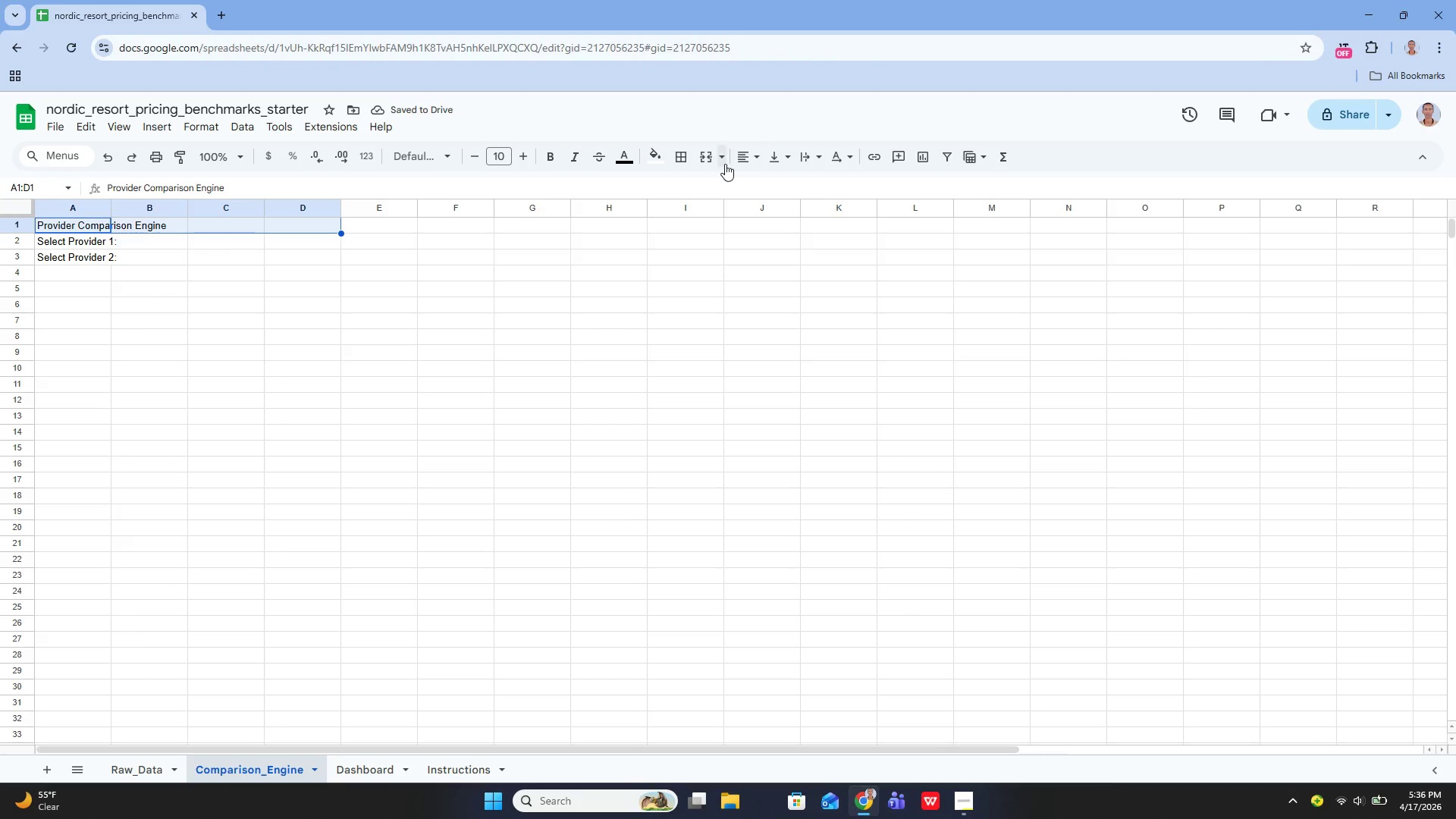 
left_click([711, 152])
 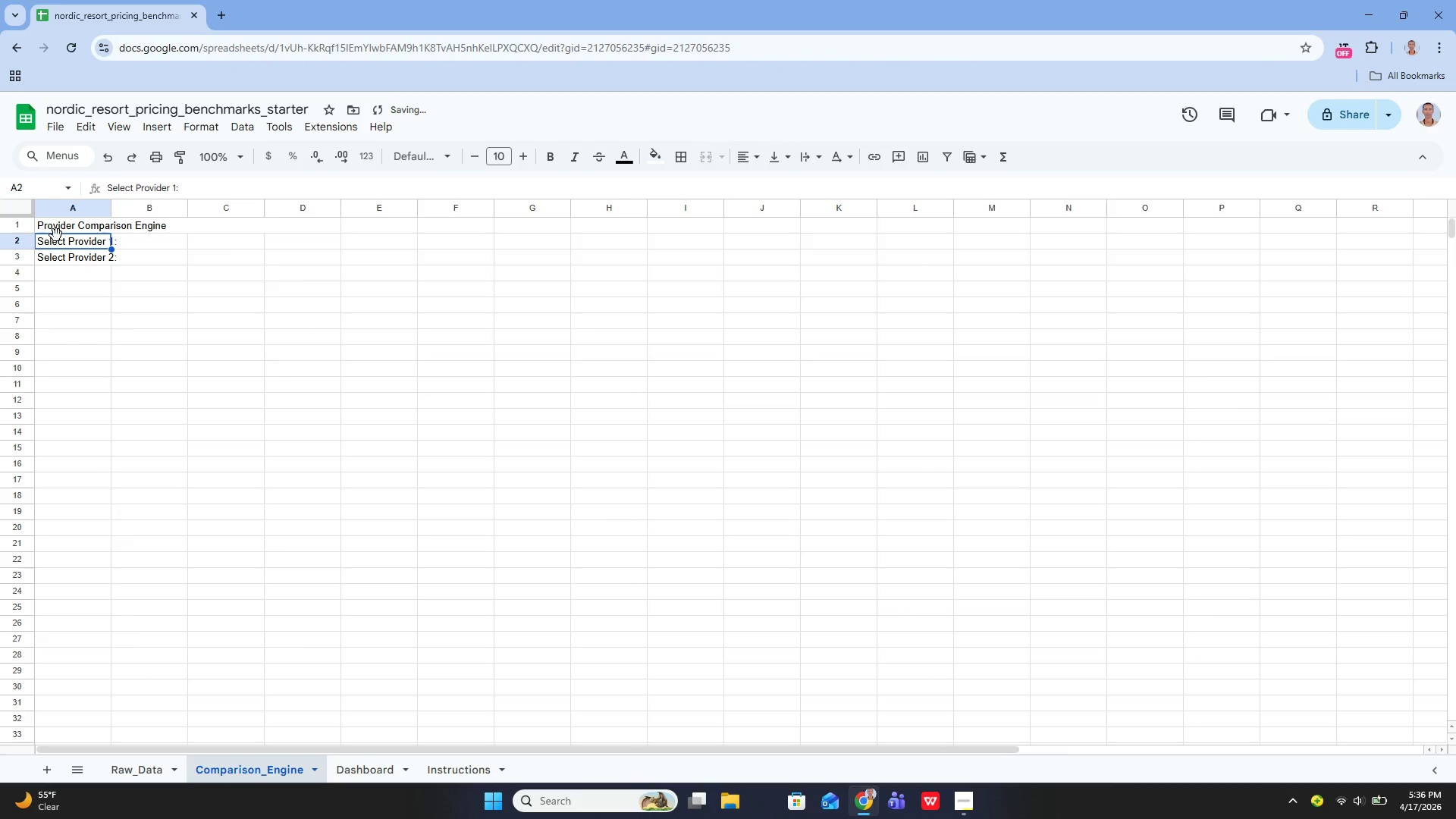 
left_click_drag(start_coordinate=[62, 235], to_coordinate=[275, 247])
 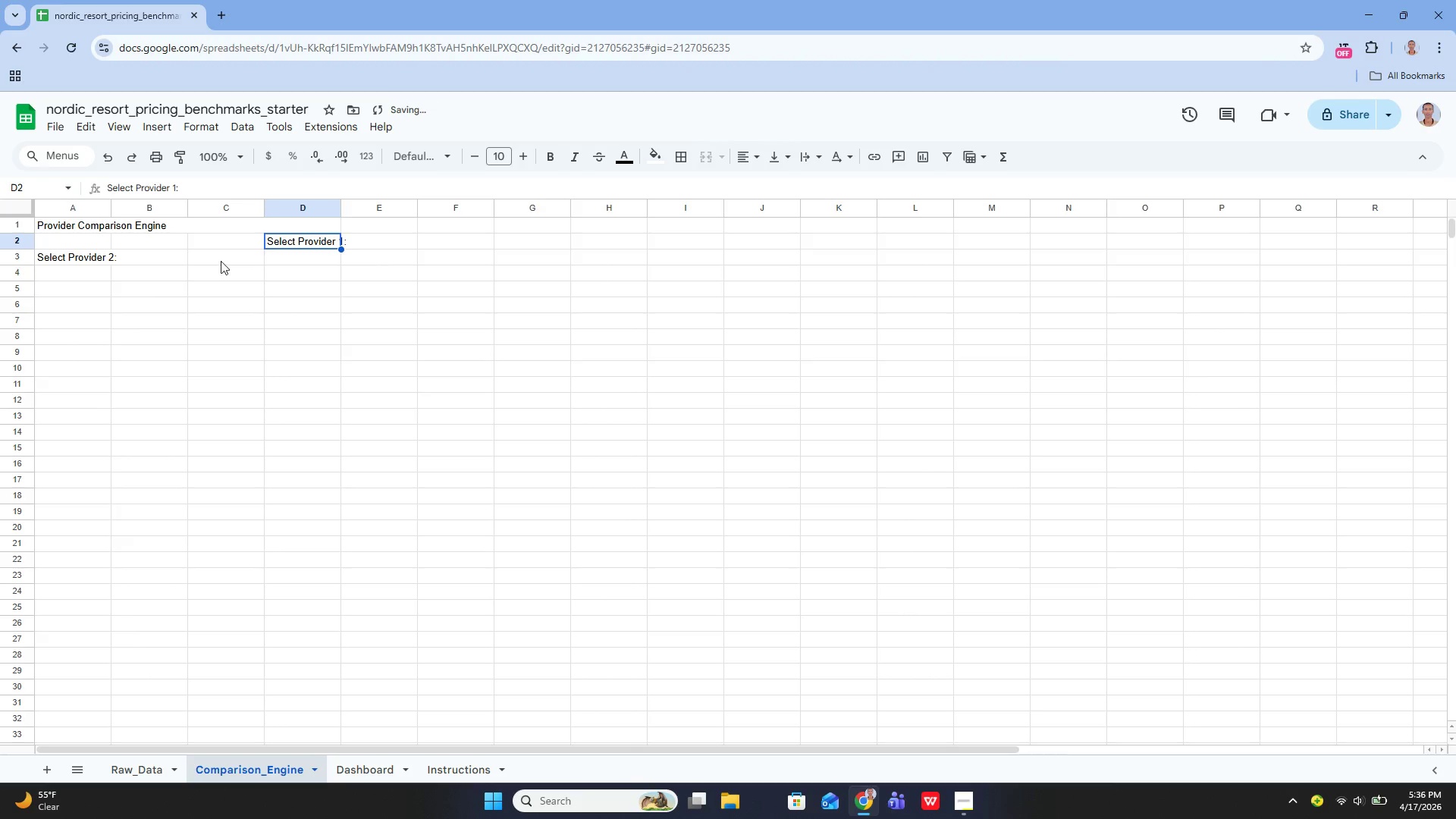 
key(Control+Z)
 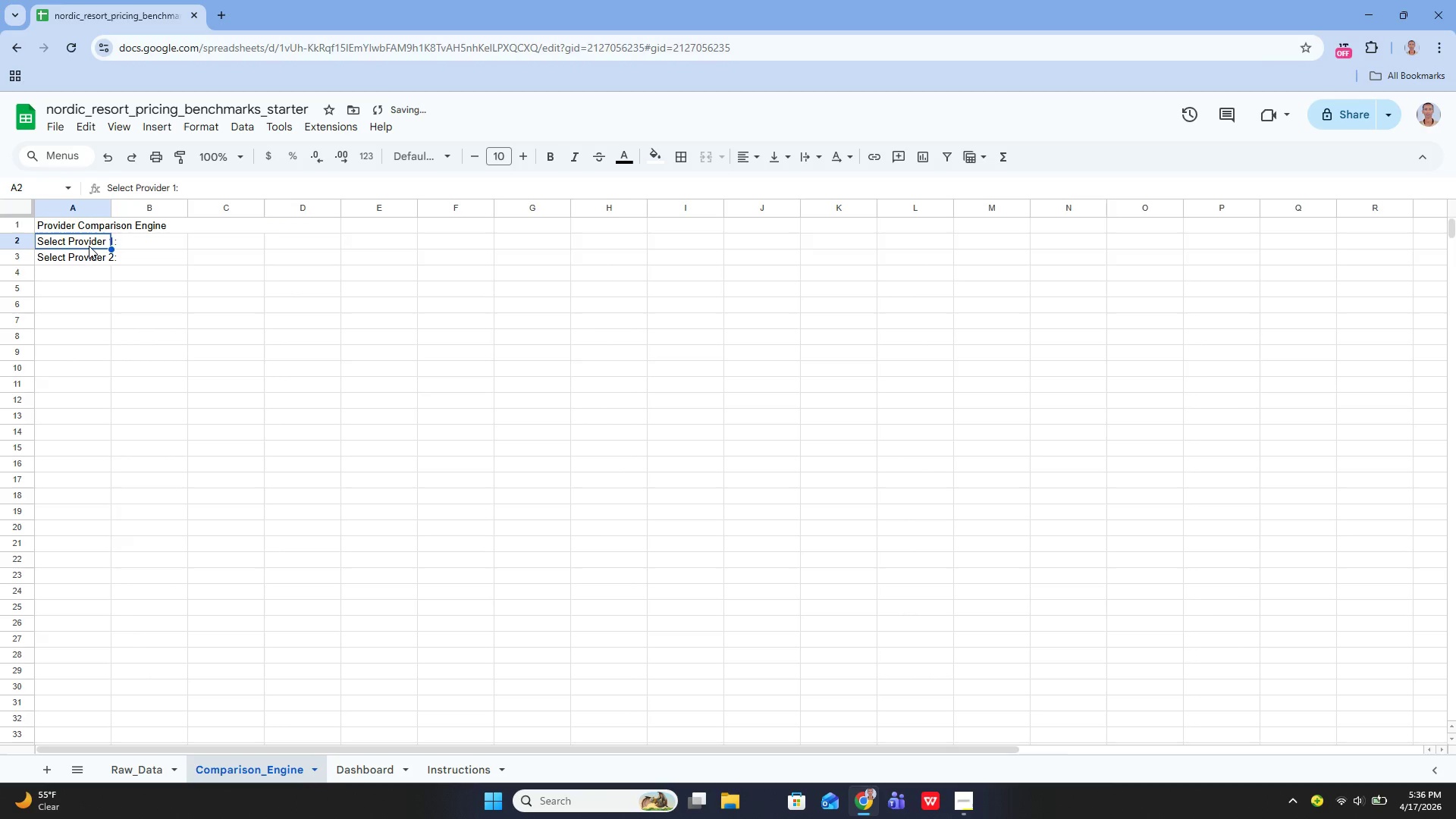 
left_click_drag(start_coordinate=[89, 245], to_coordinate=[313, 253])
 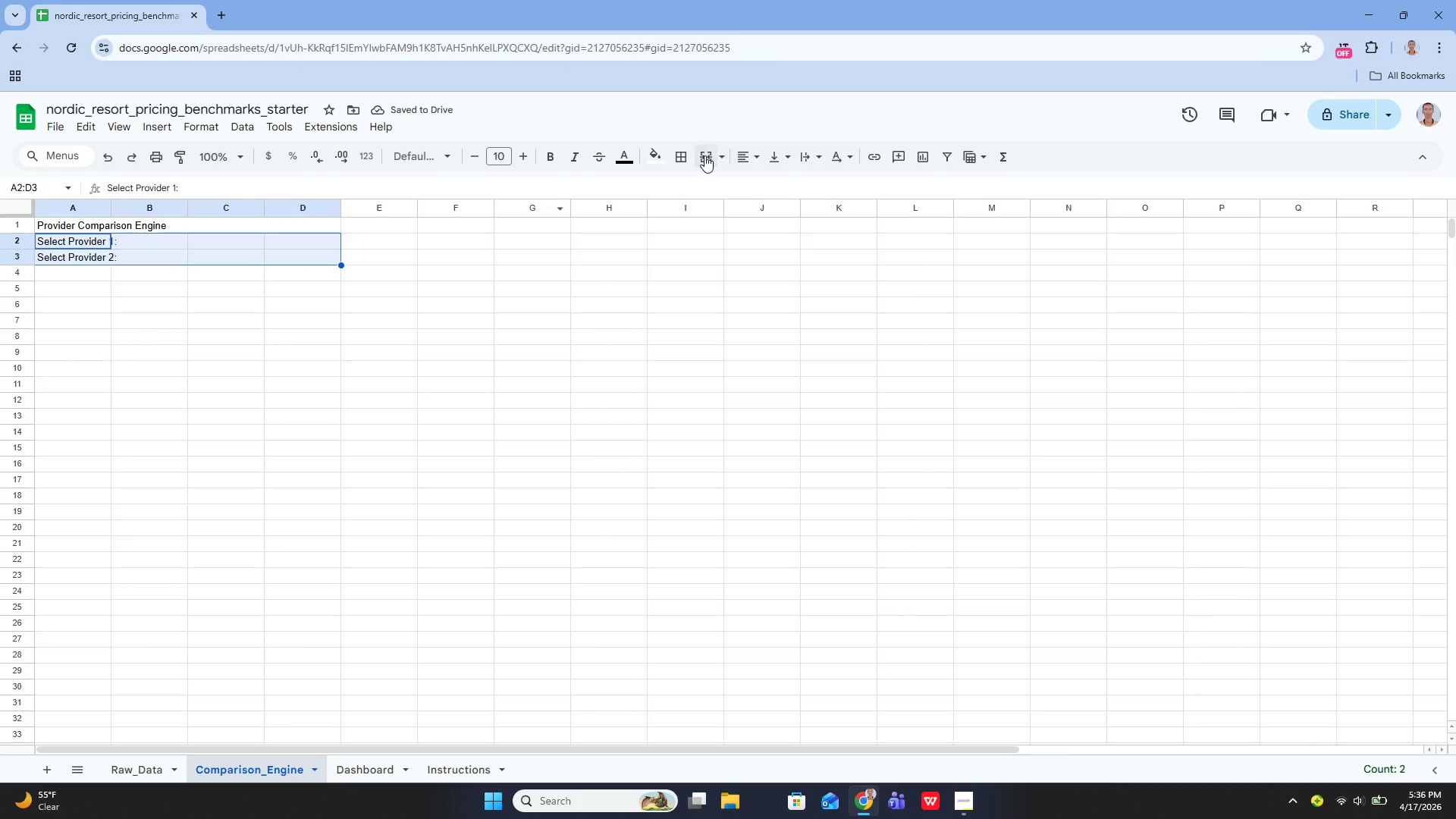 
left_click([704, 155])
 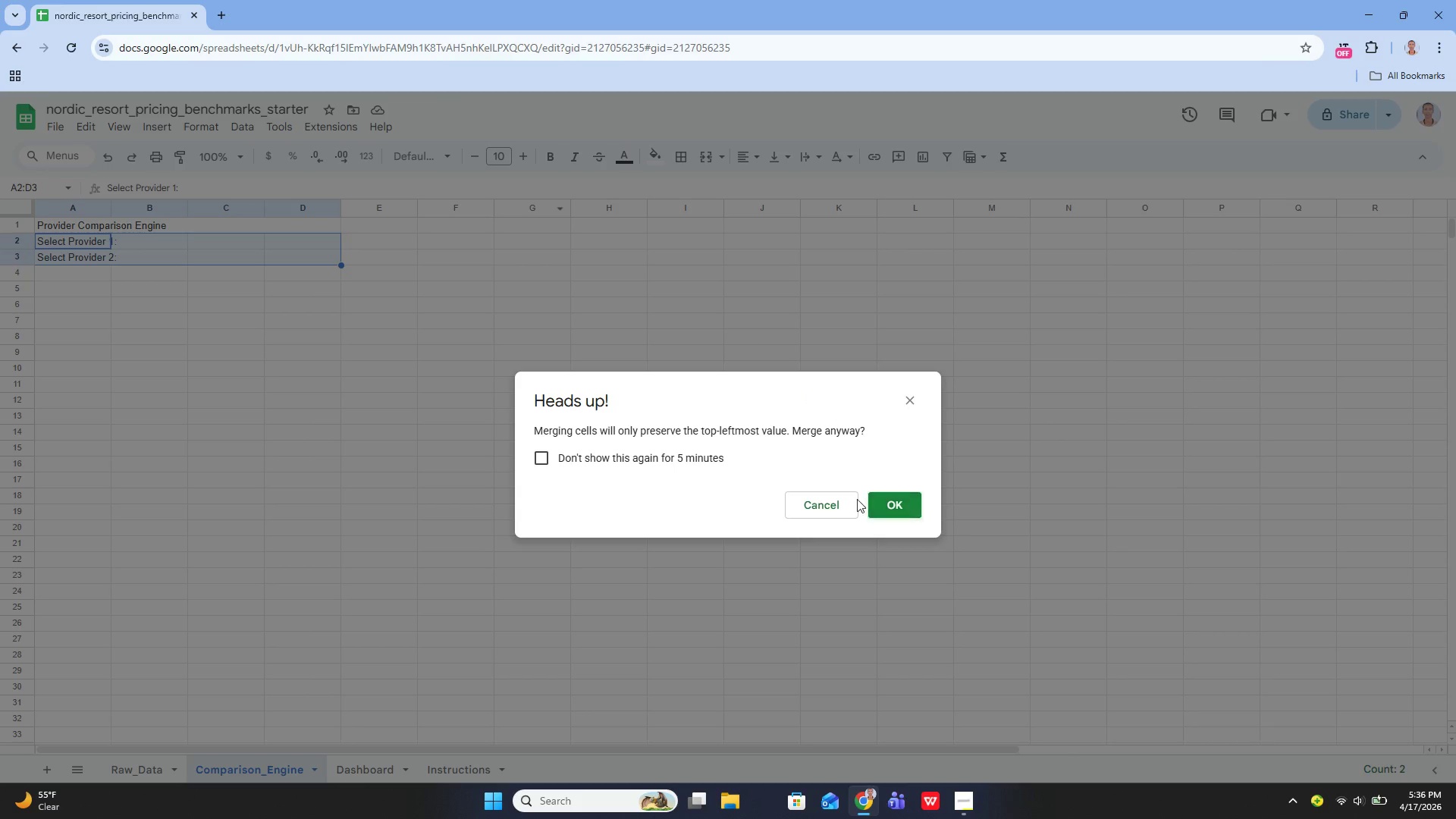 
left_click([810, 504])
 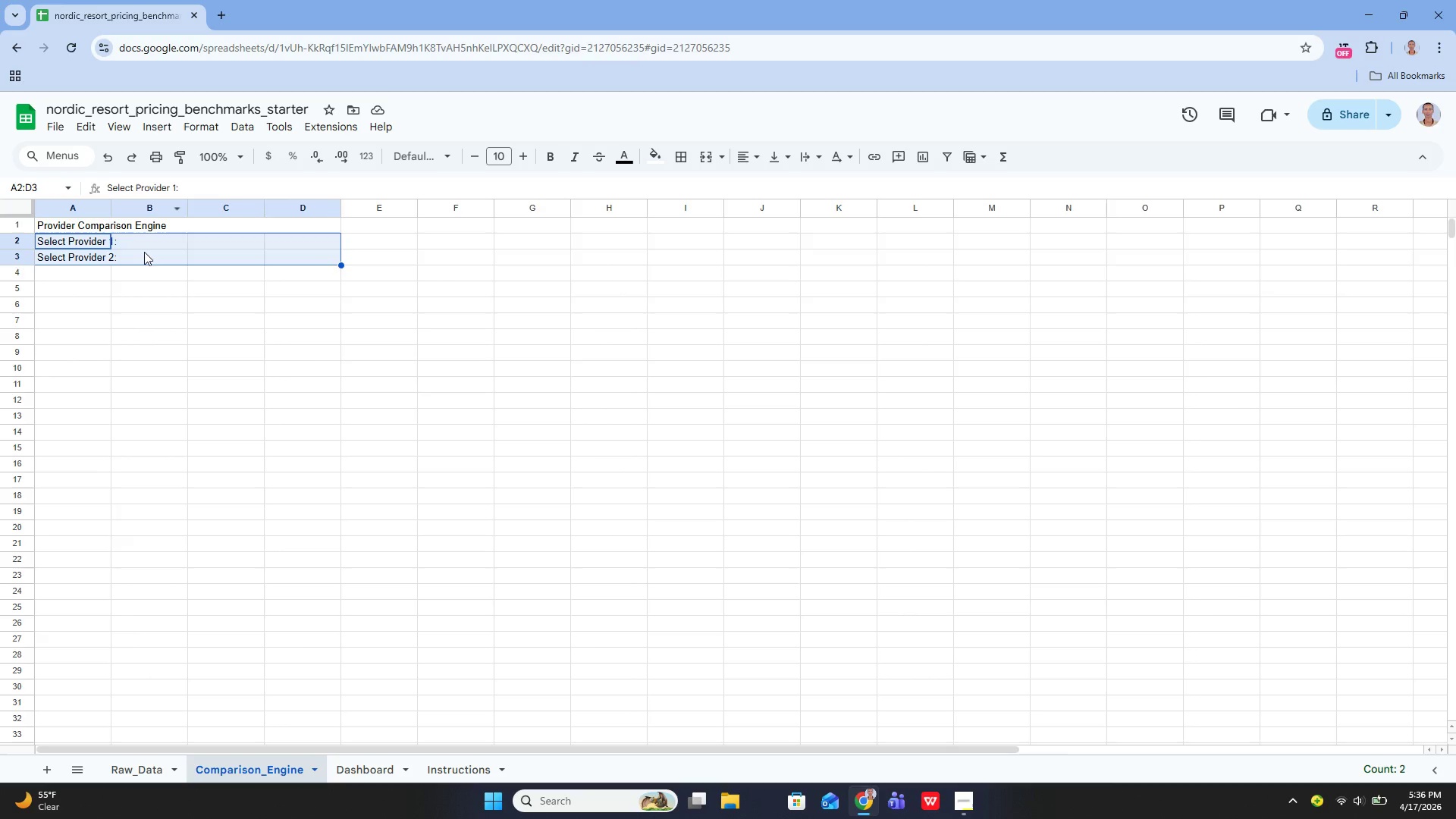 
left_click([133, 249])
 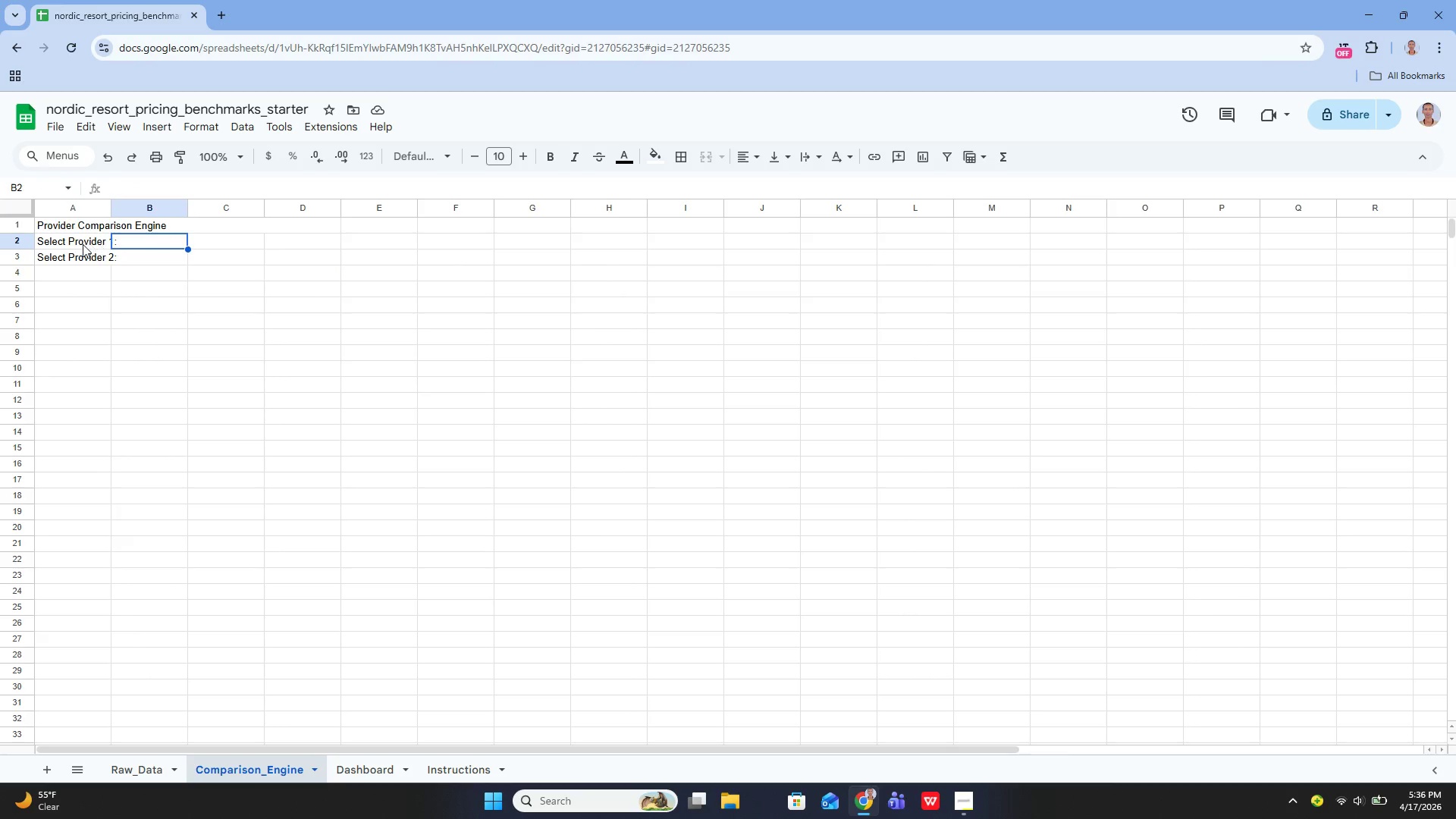 
left_click([82, 243])
 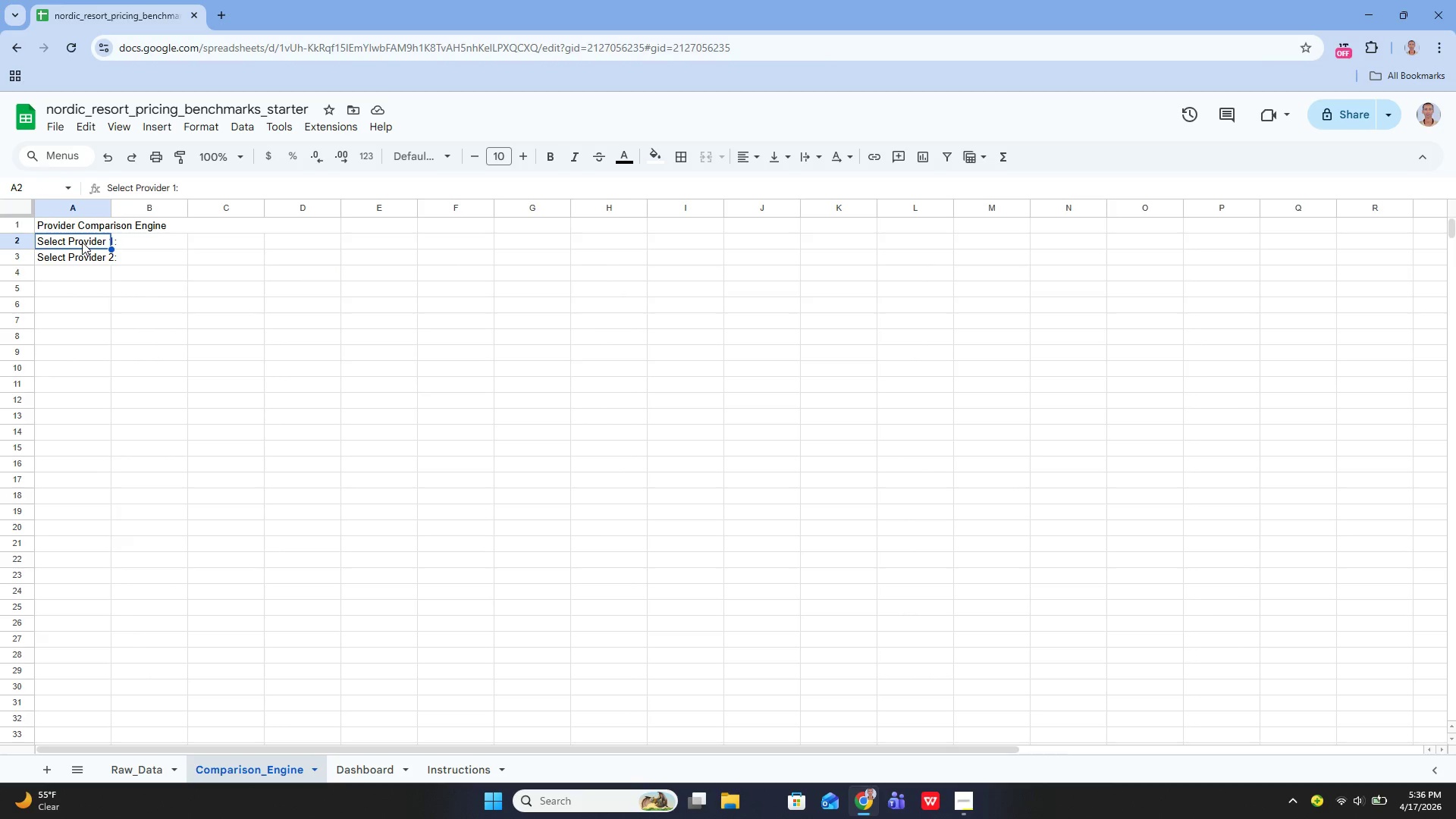 
left_click_drag(start_coordinate=[82, 242], to_coordinate=[297, 248])
 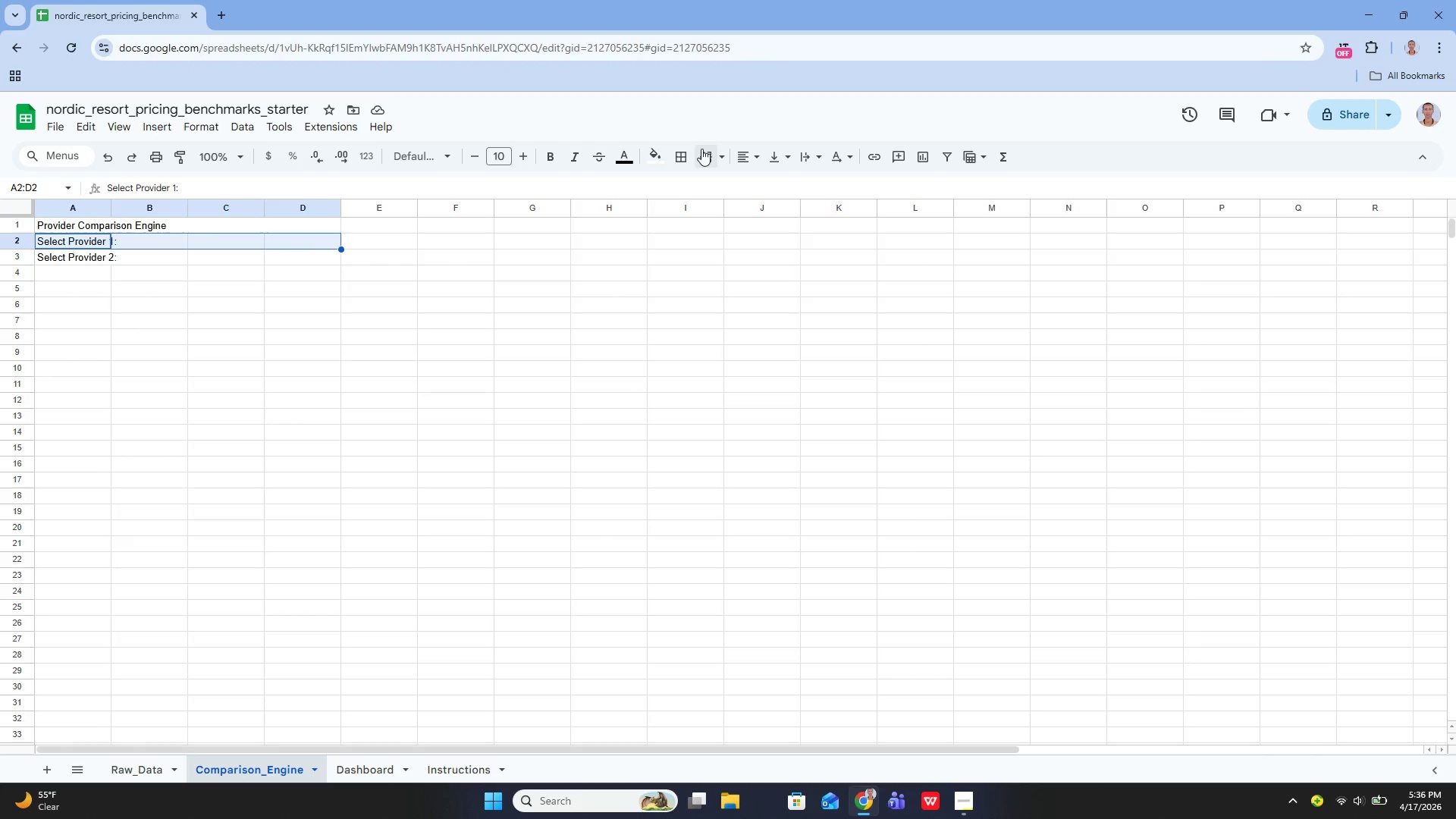 
left_click([700, 150])
 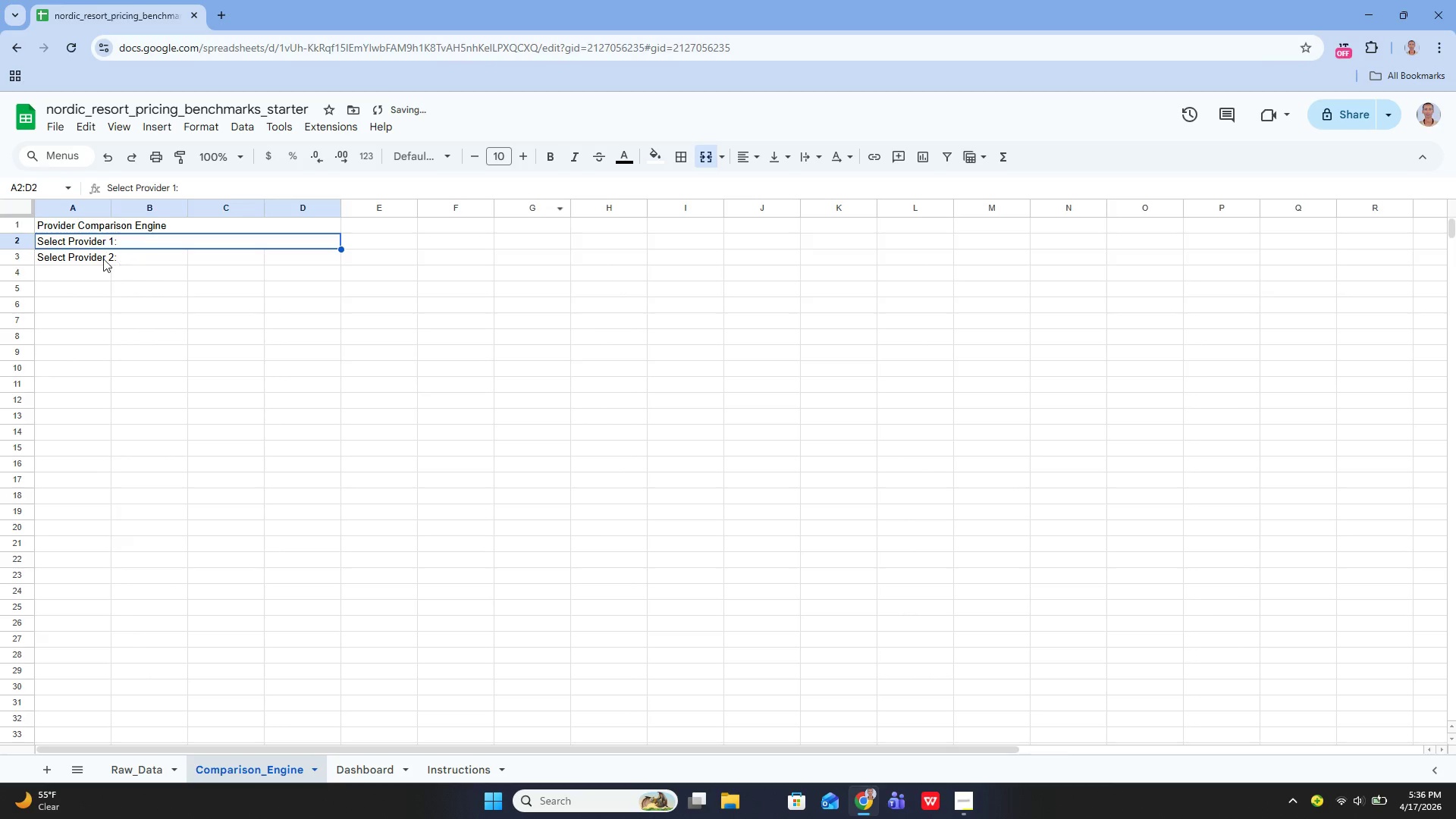 
left_click([89, 259])
 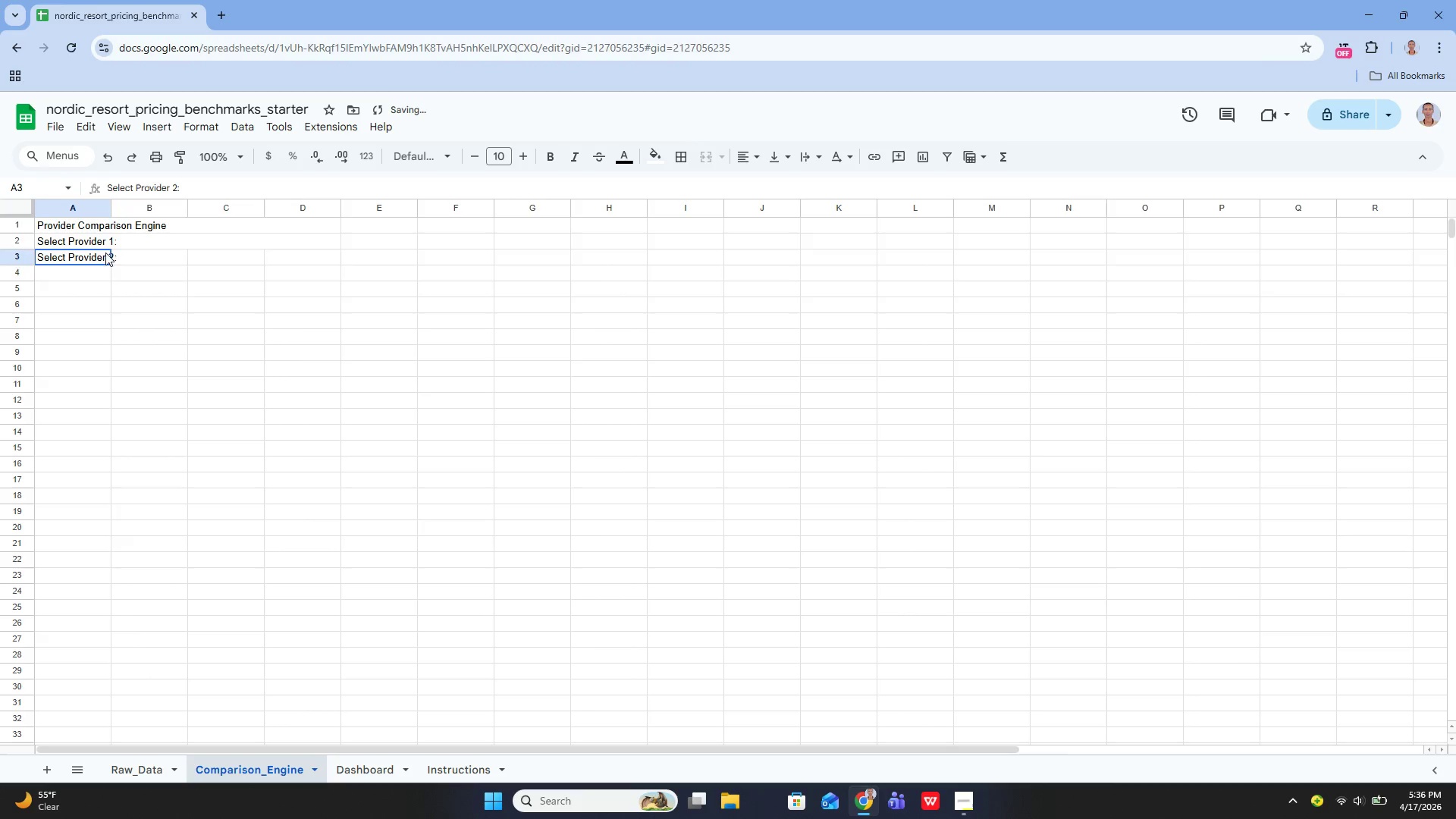 
left_click_drag(start_coordinate=[89, 259], to_coordinate=[324, 264])
 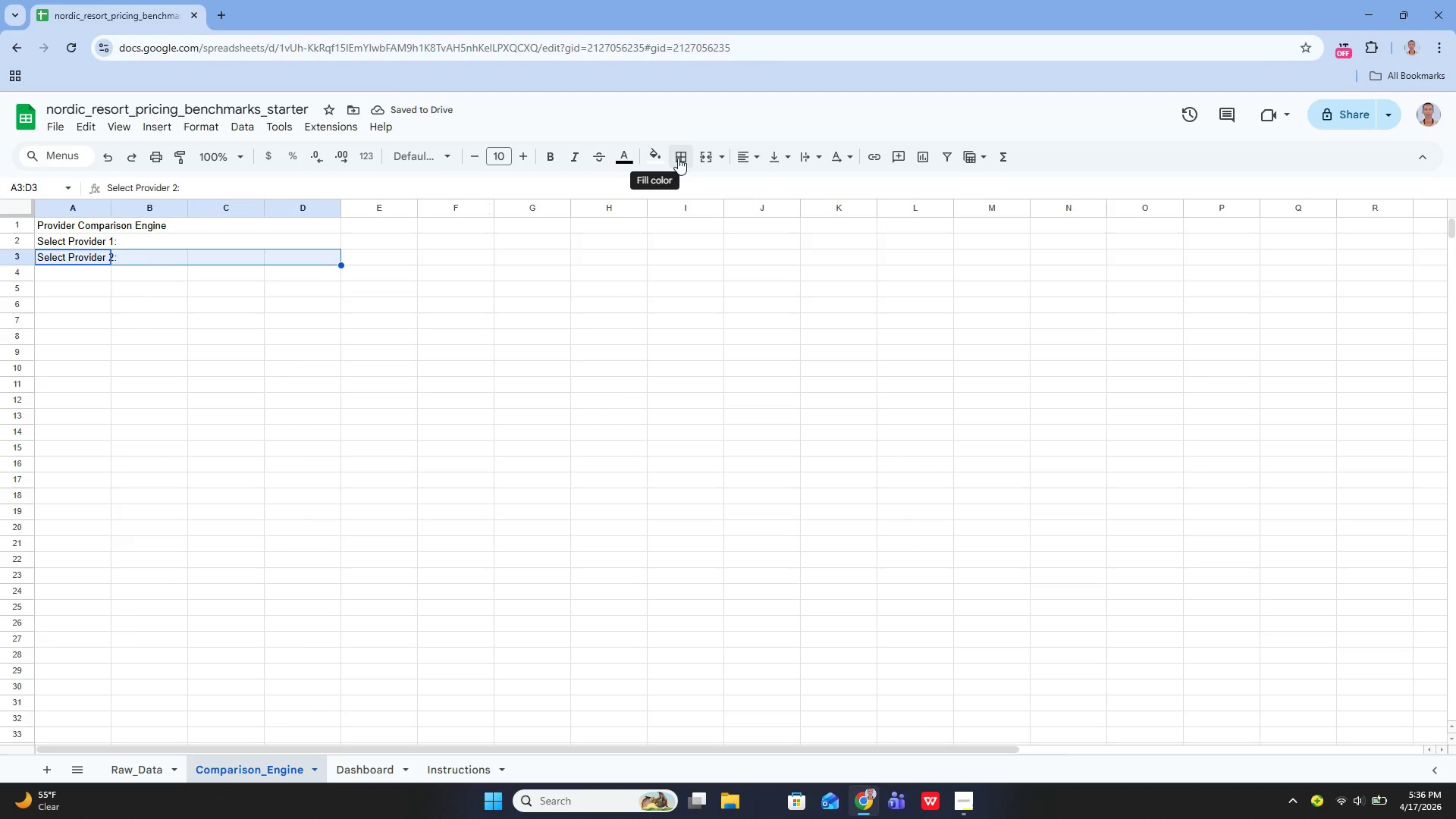 
left_click([678, 158])
 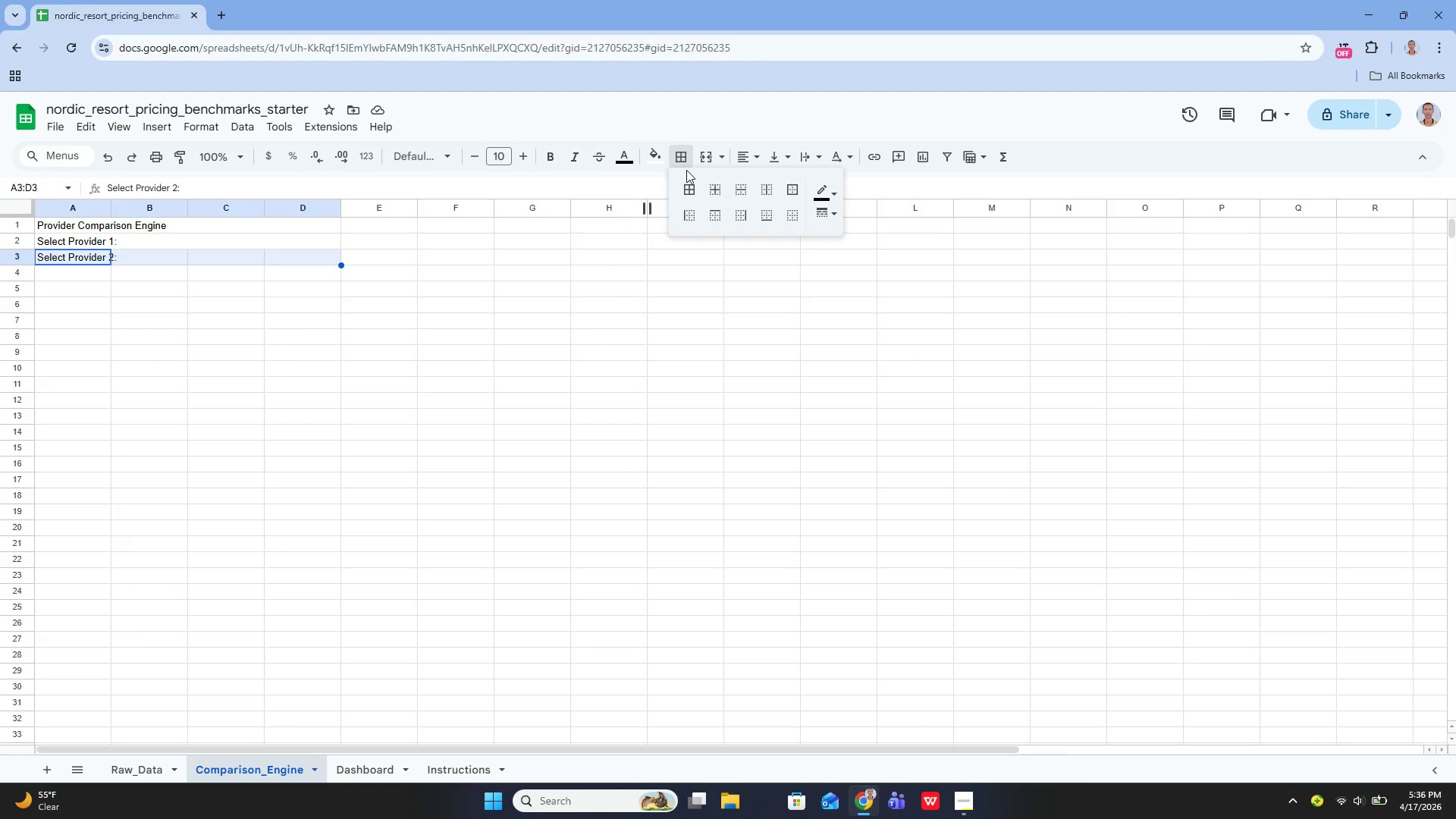 
left_click([703, 158])
 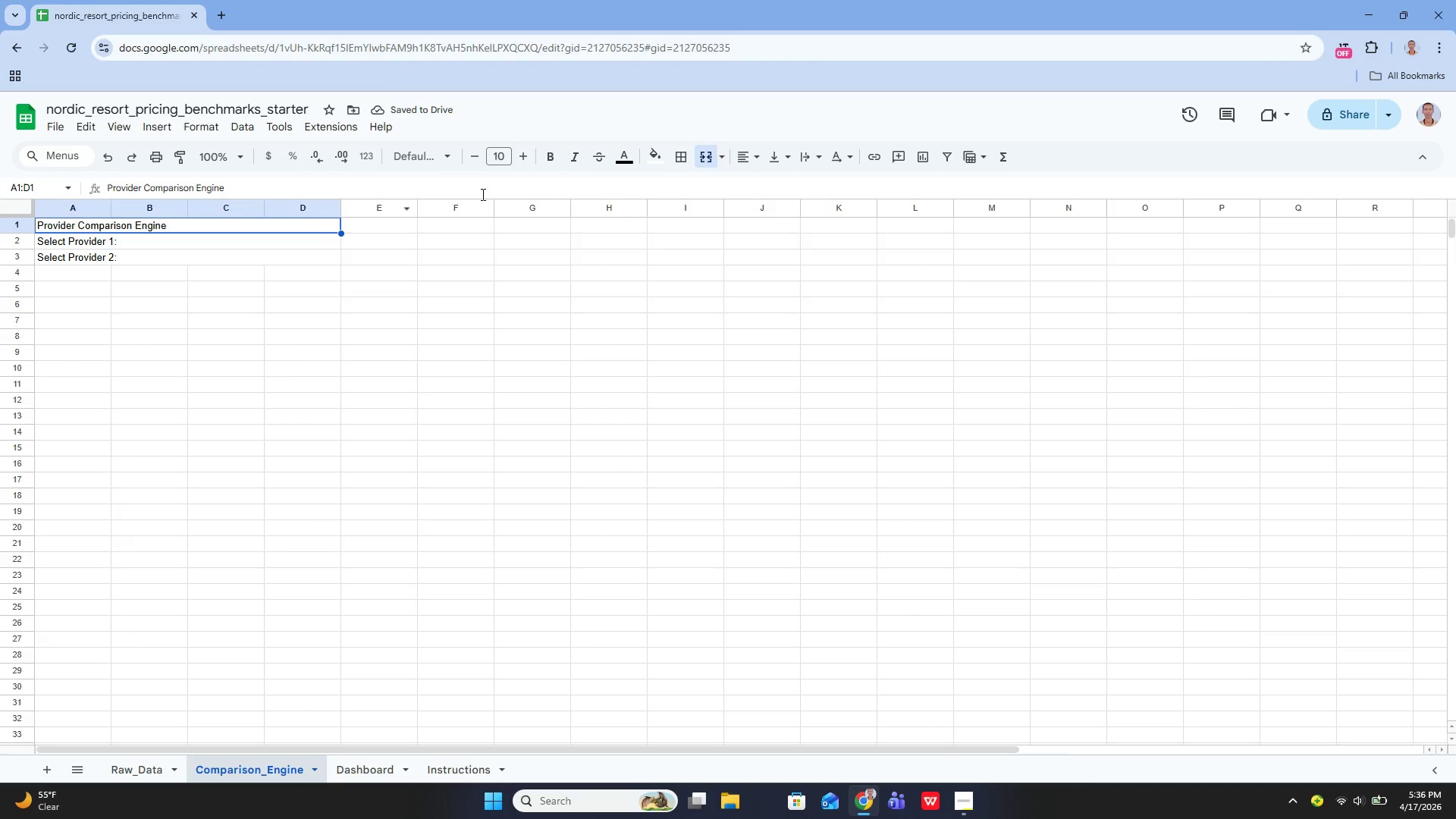 
left_click([557, 162])
 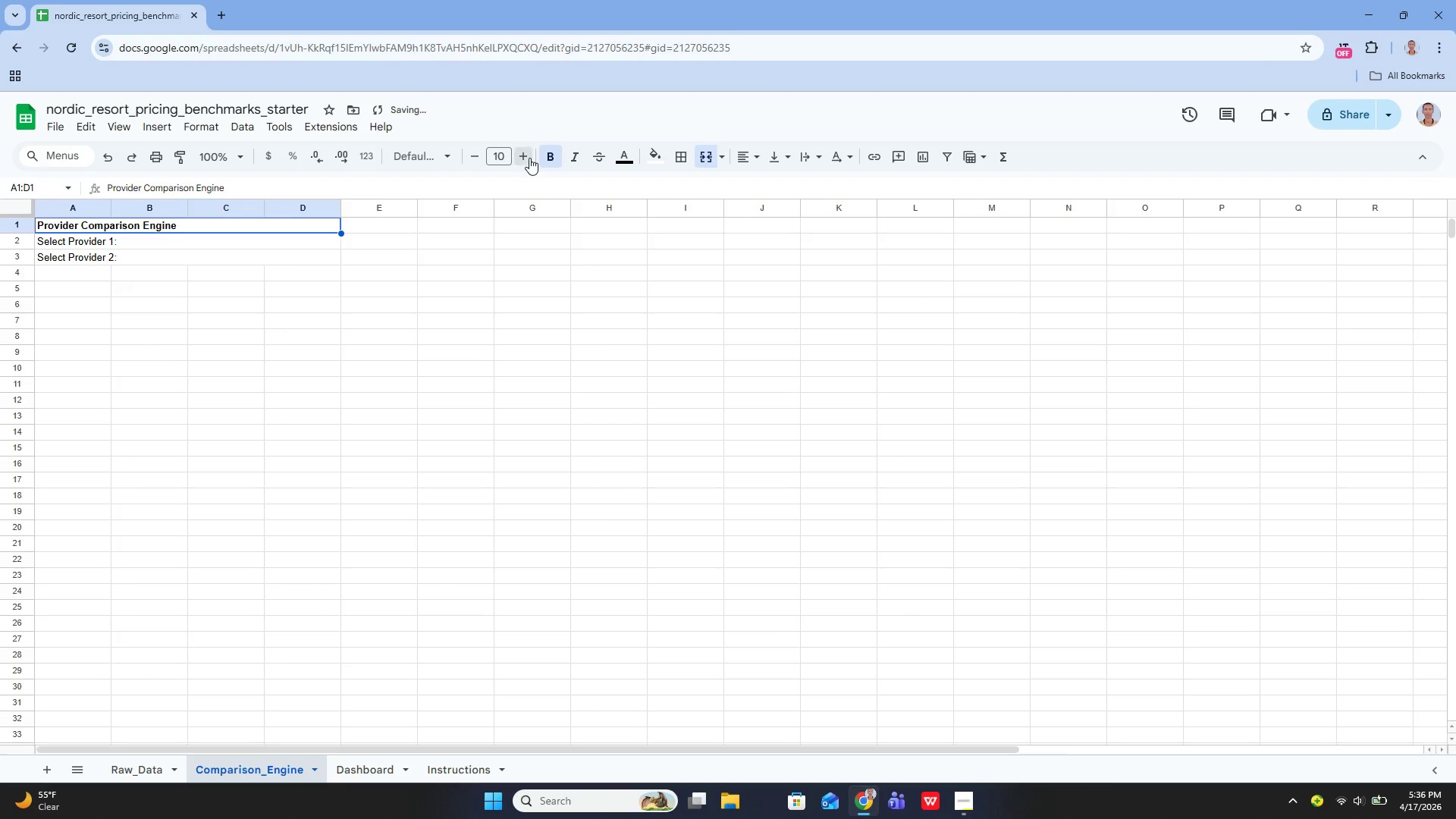 
double_click([529, 158])
 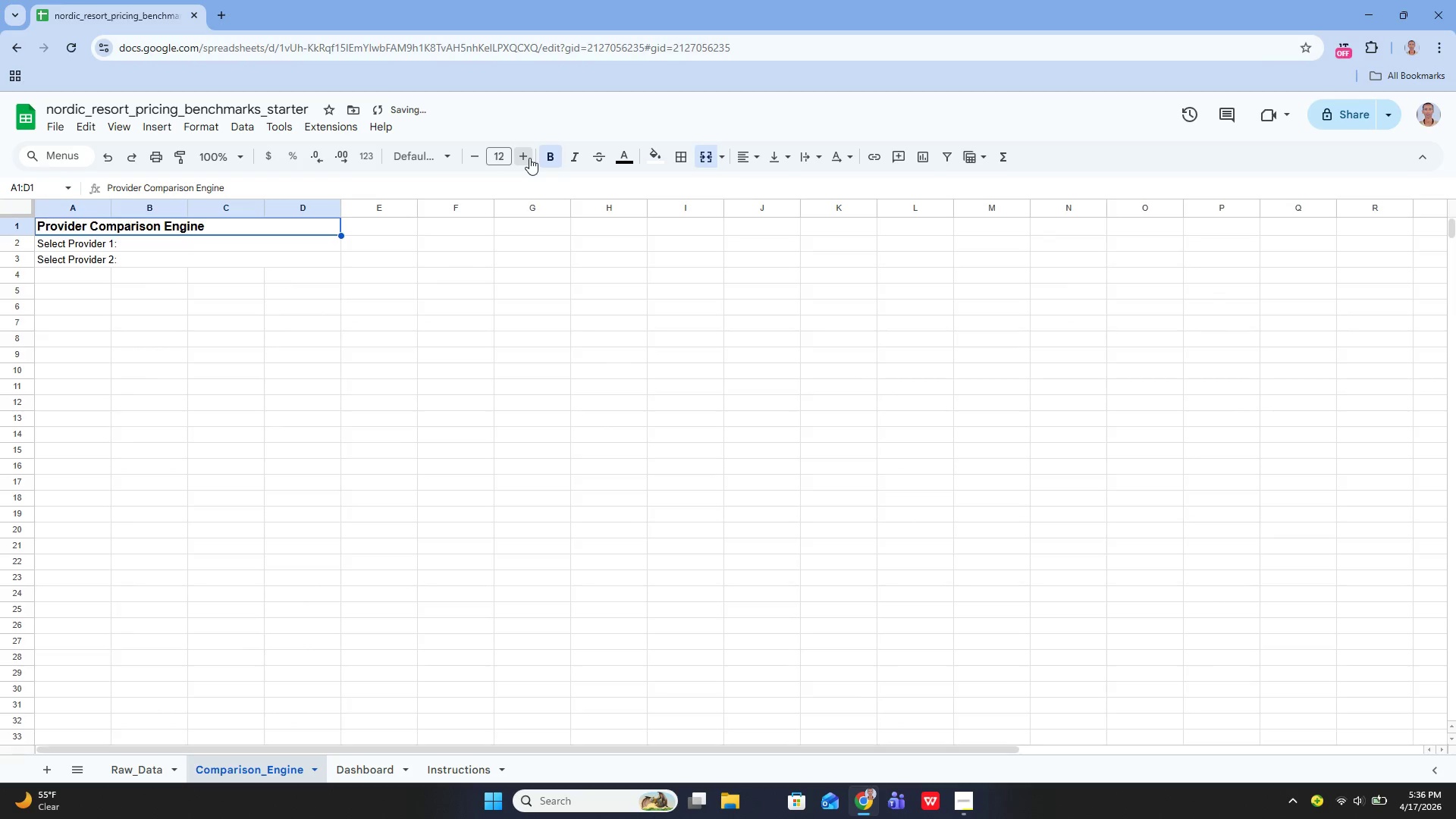 
triple_click([529, 158])
 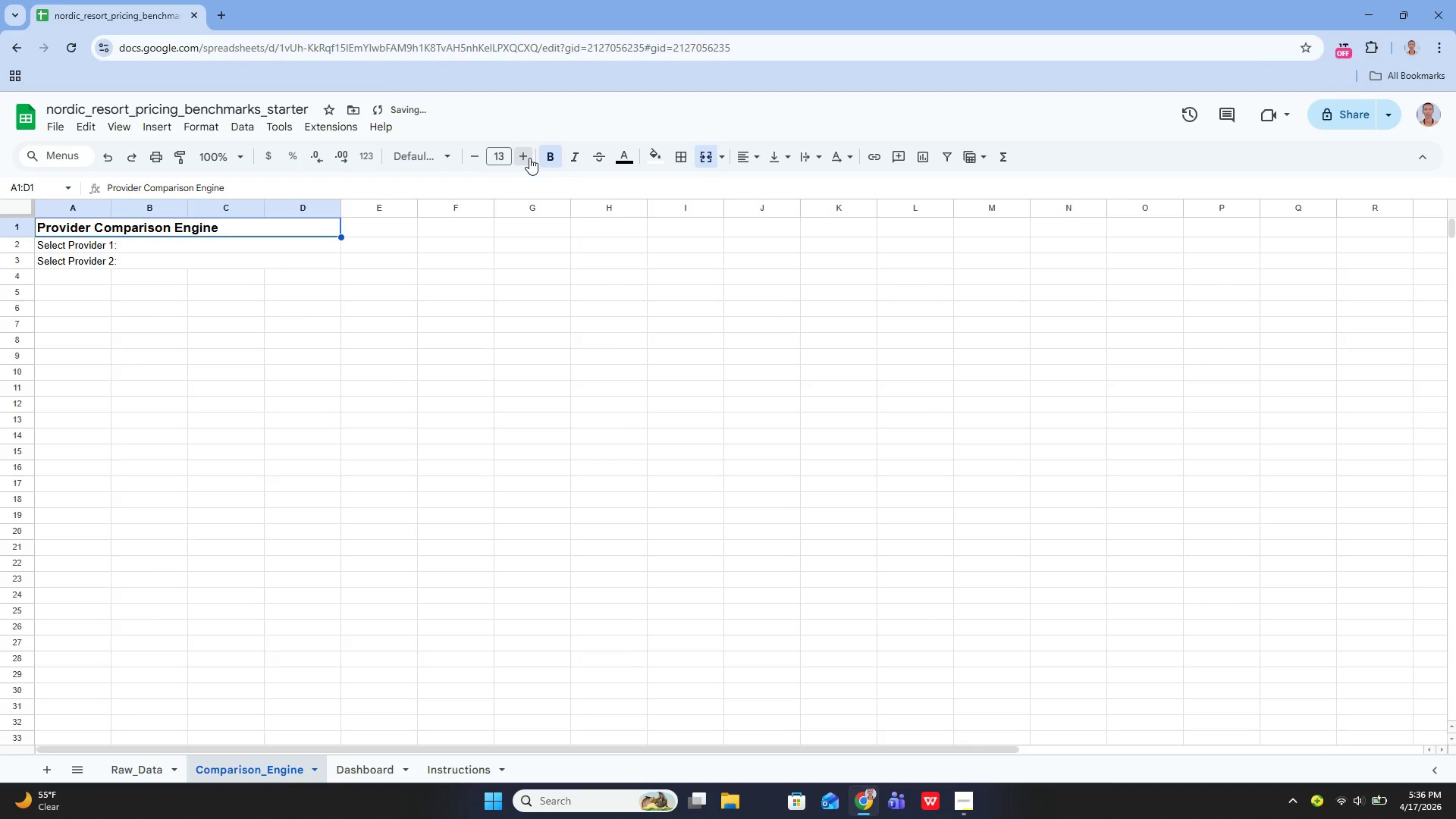 
triple_click([529, 158])
 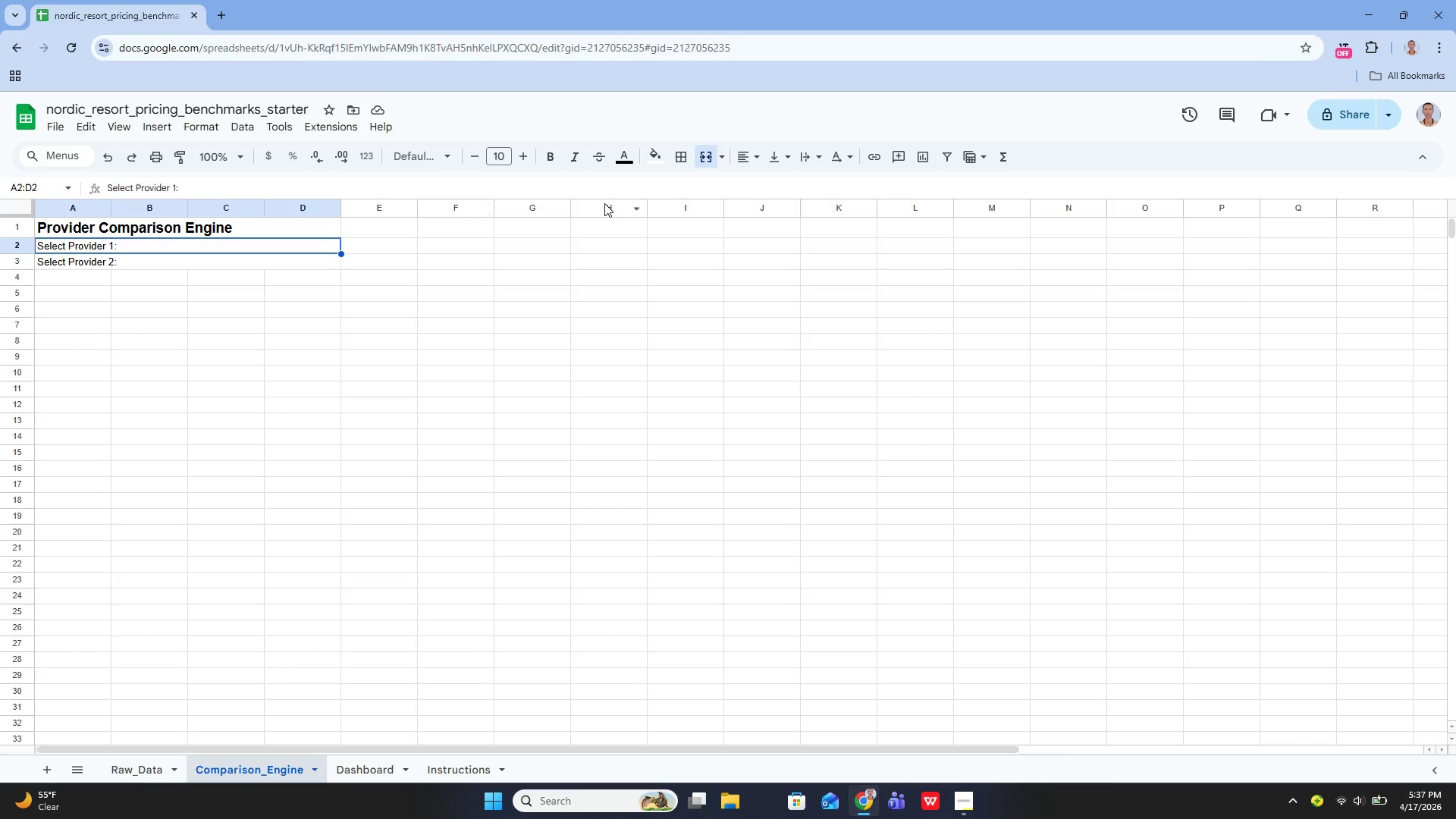 
wait(15.45)
 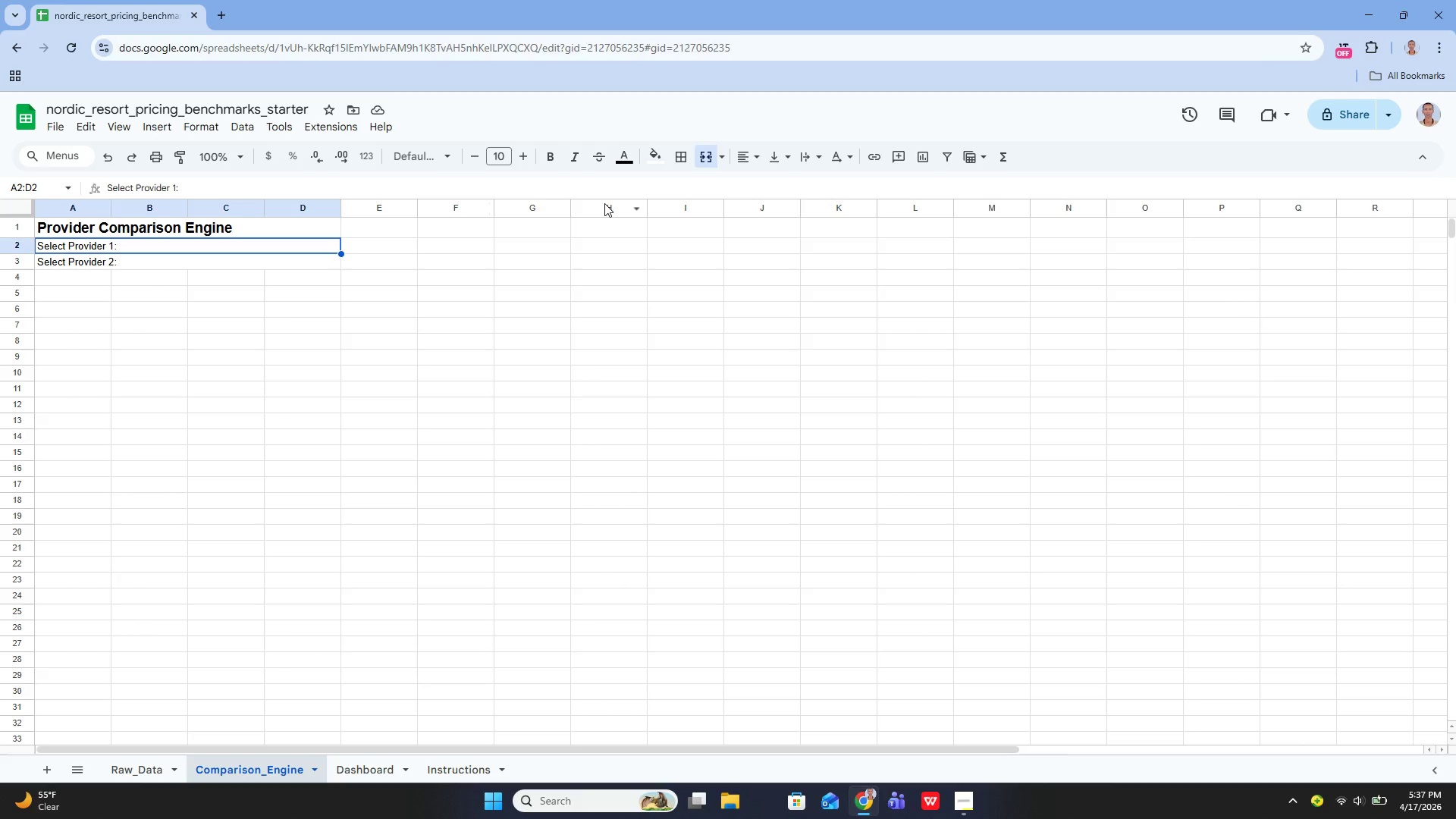 
double_click([529, 158])
 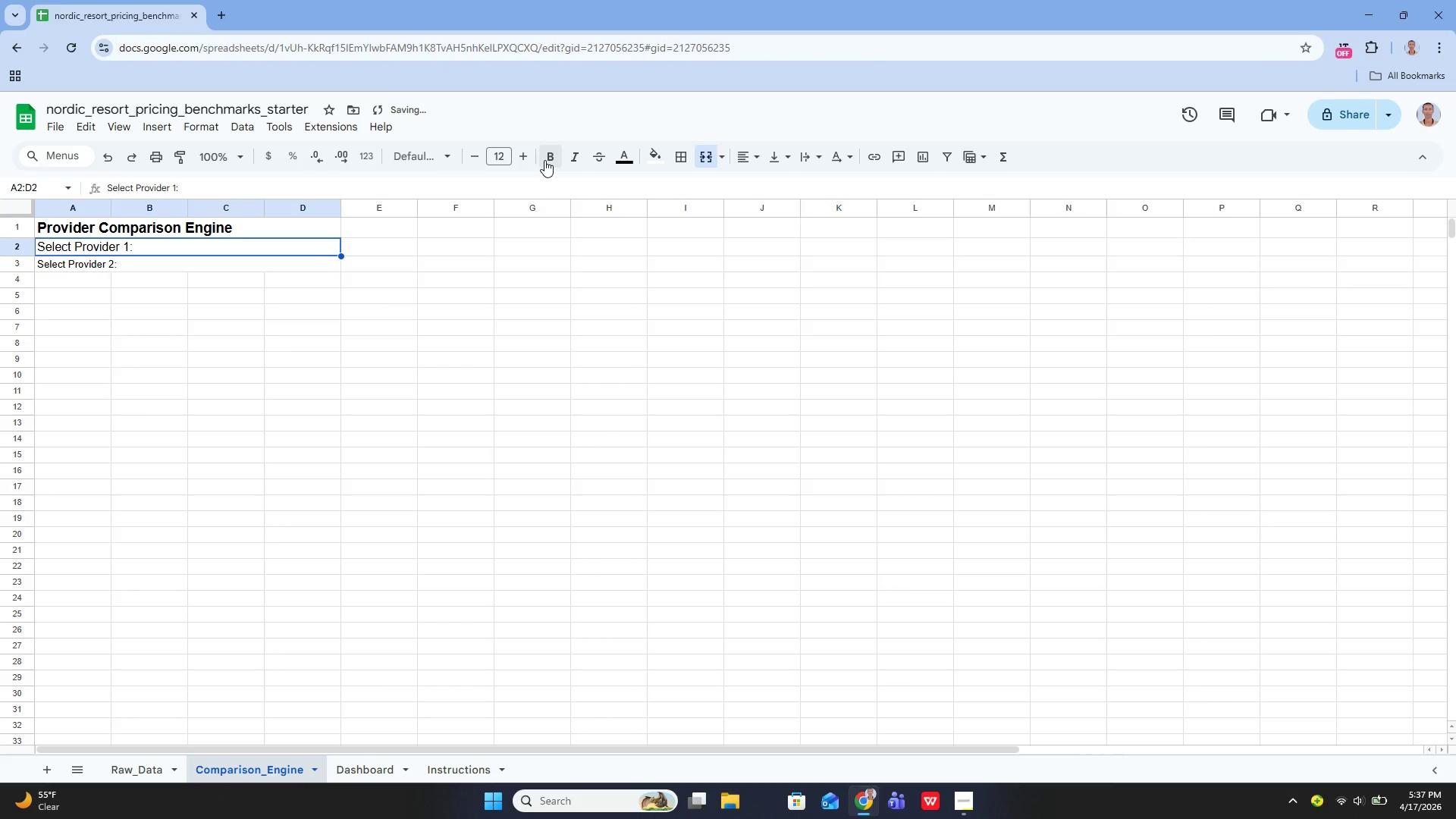 
left_click([544, 160])
 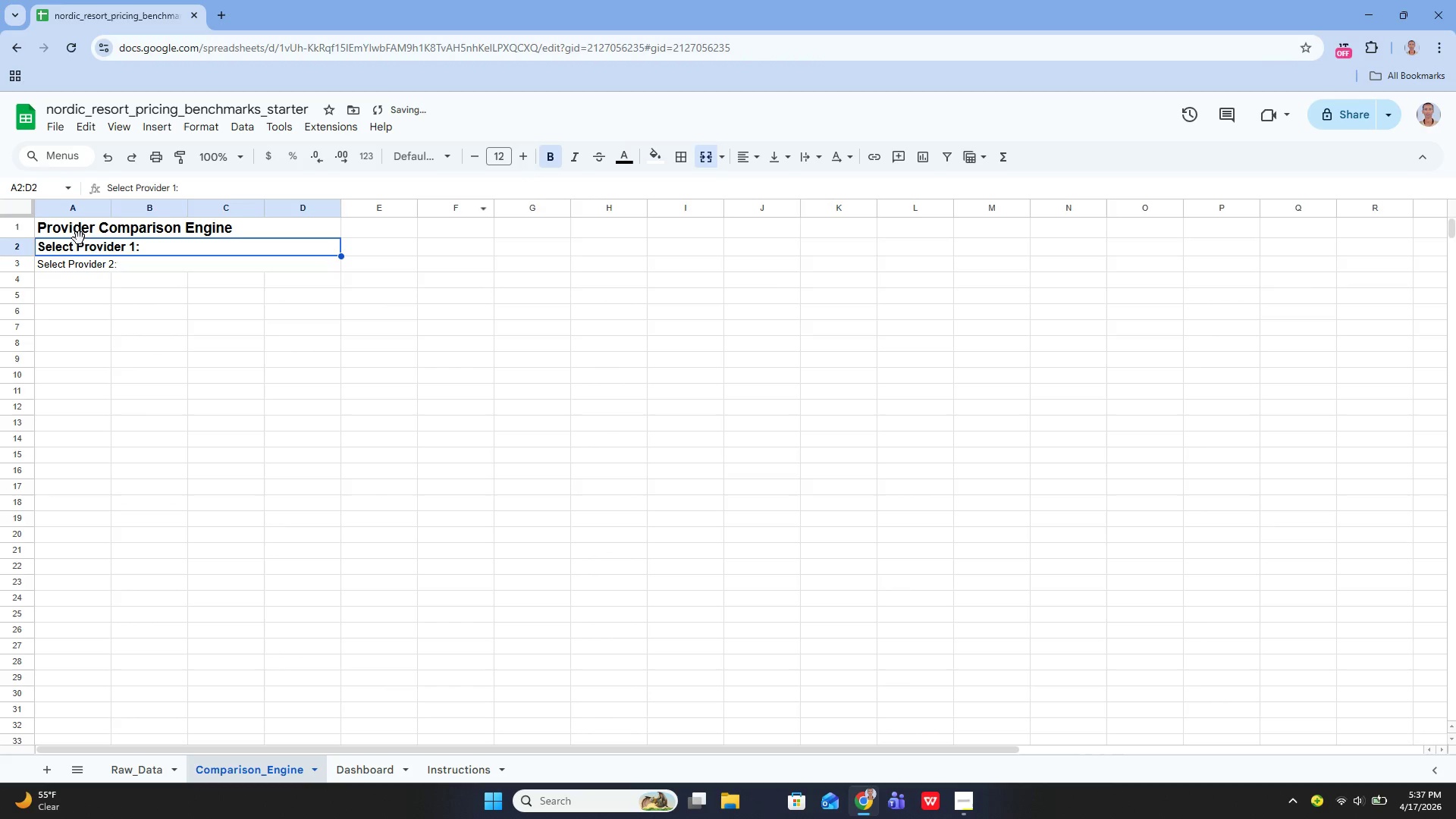 
left_click([87, 266])
 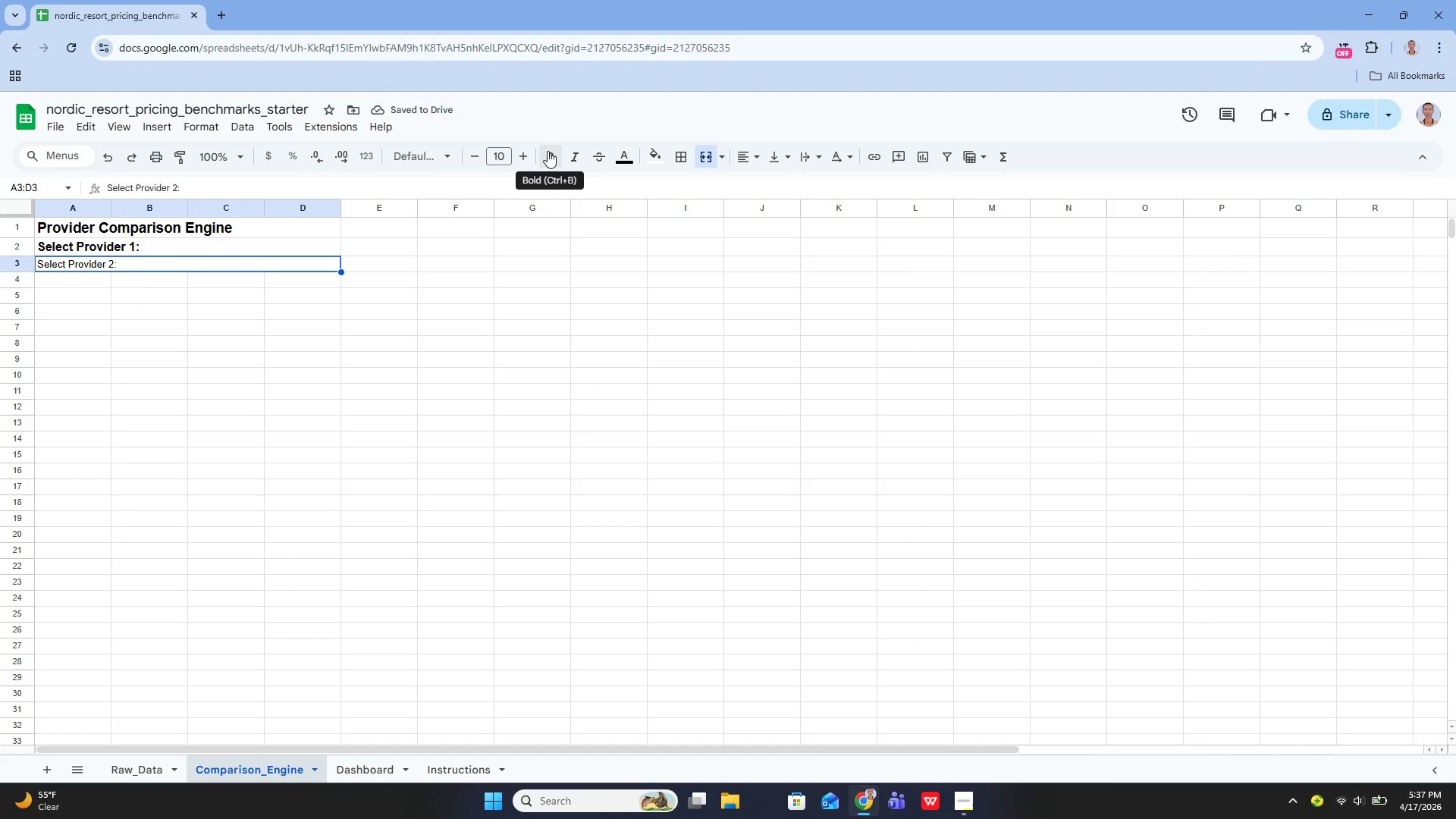 
double_click([548, 151])
 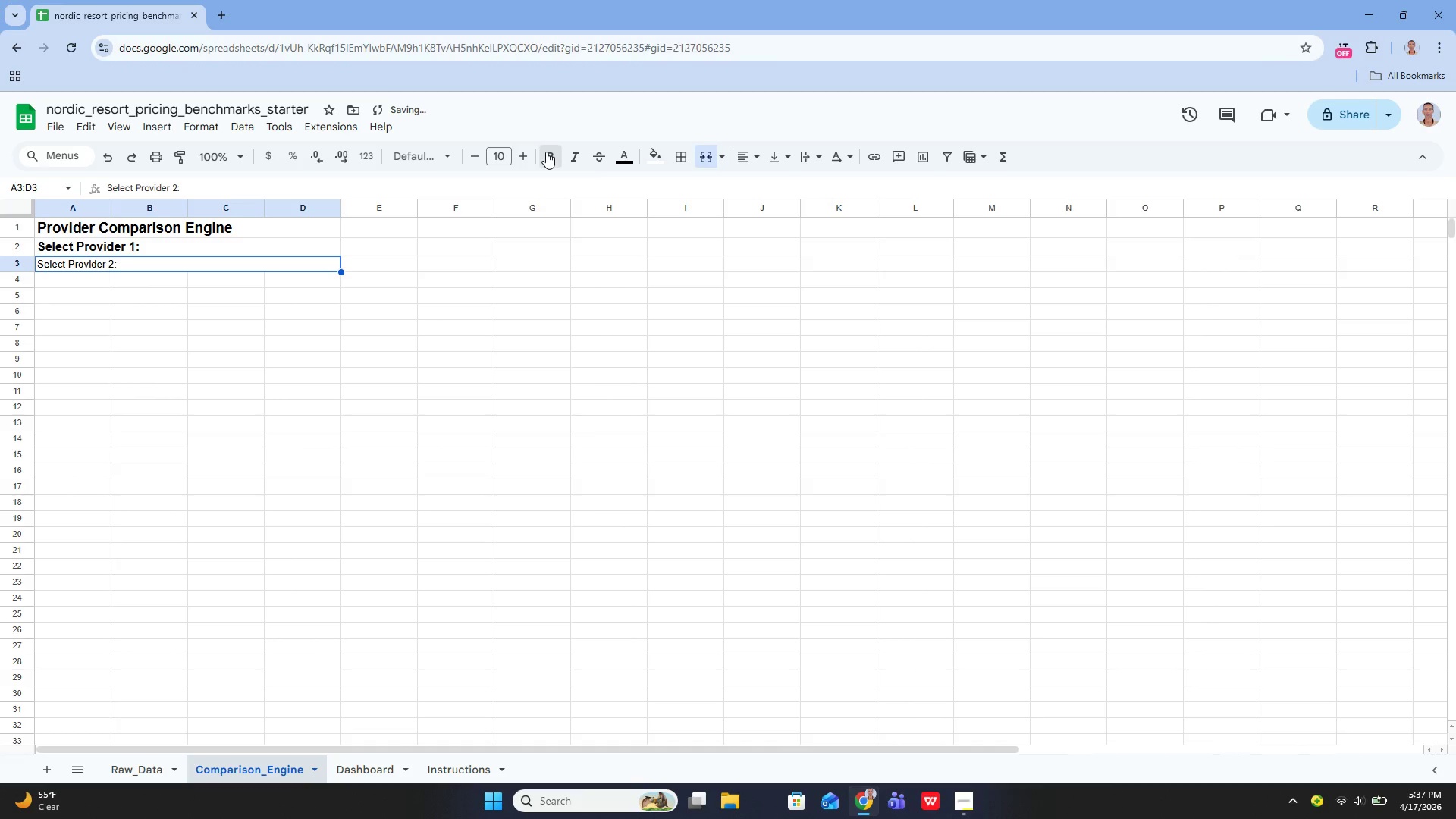 
double_click([523, 159])
 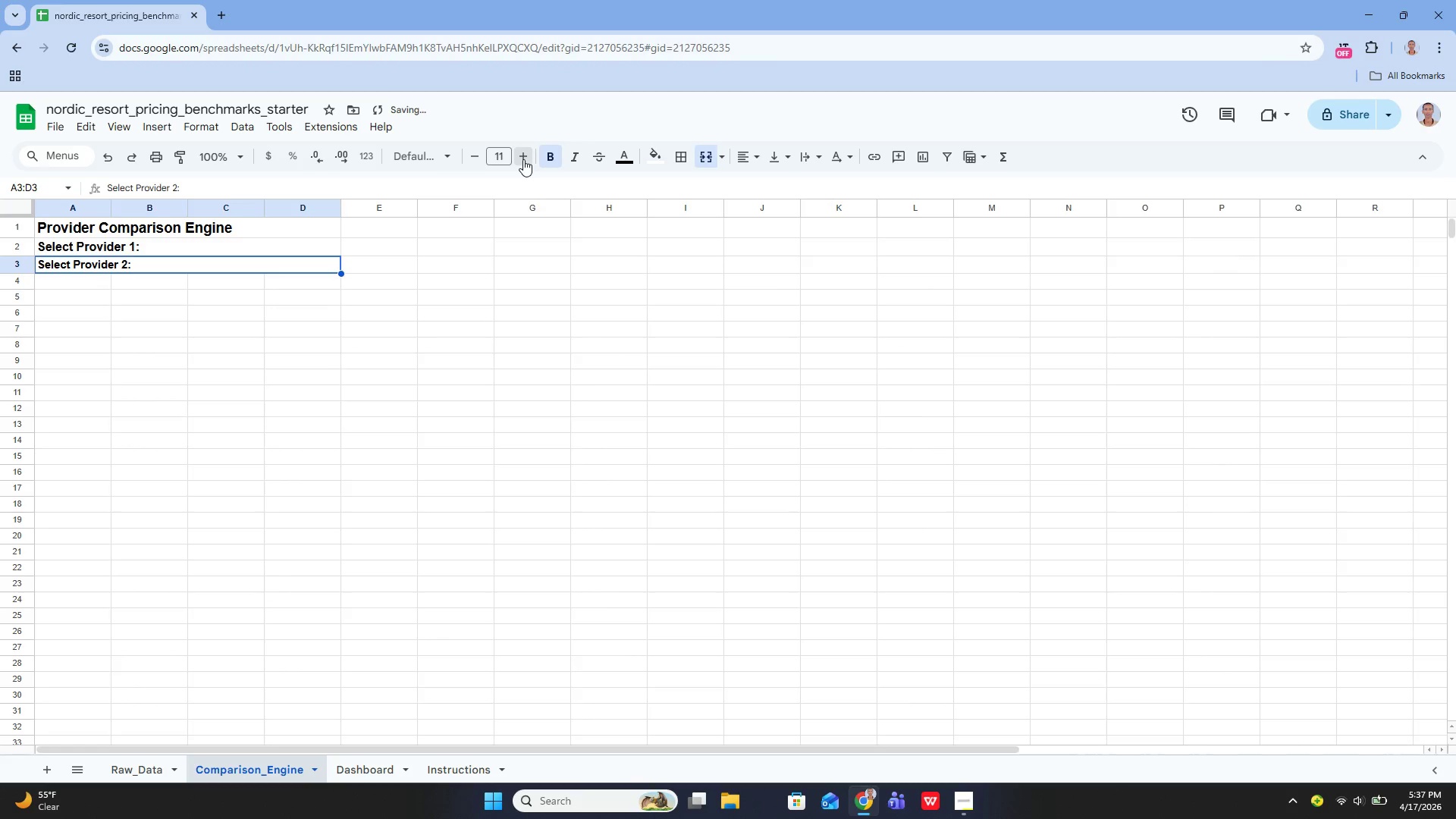 
triple_click([523, 159])
 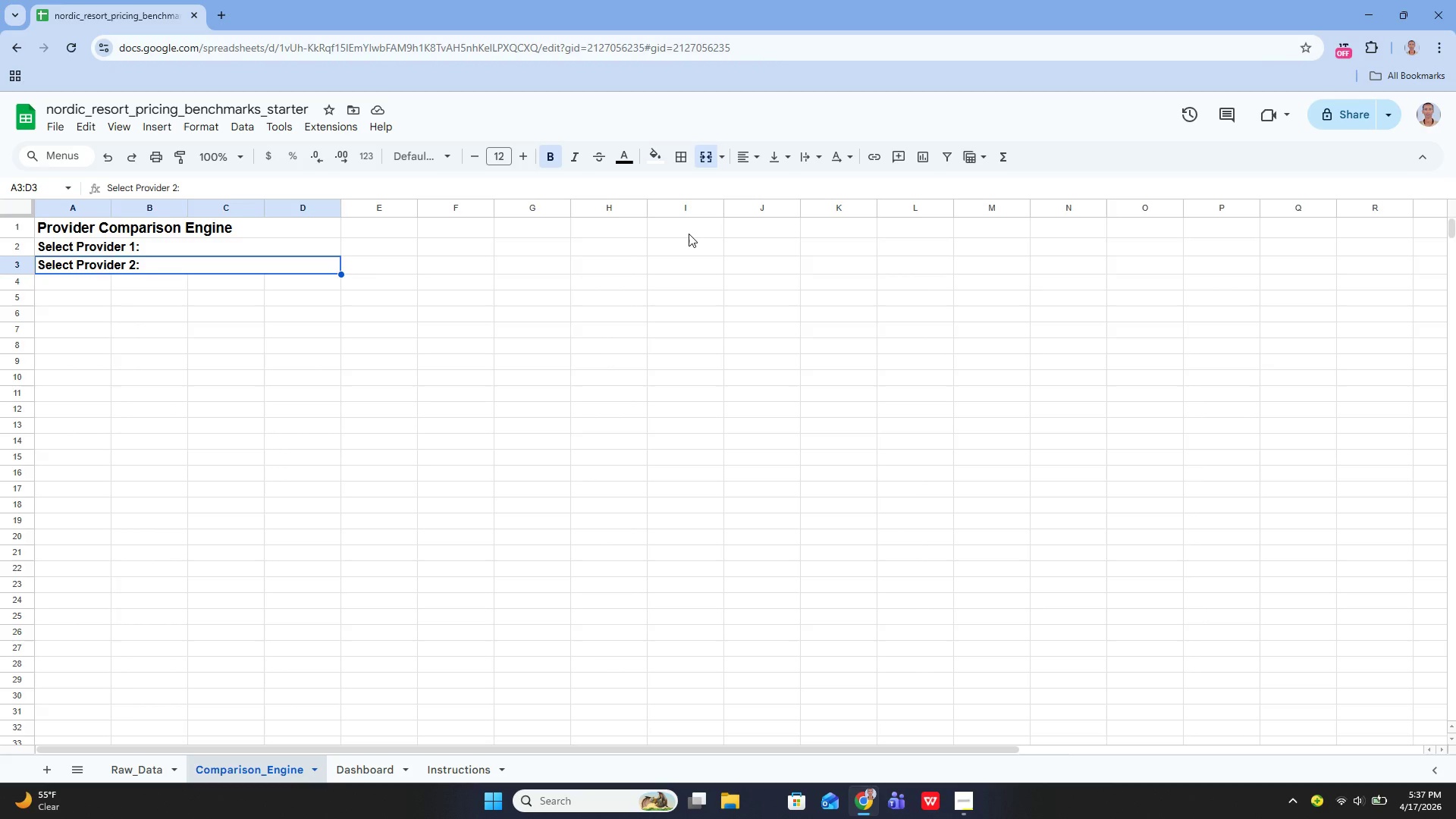 
wait(23.17)
 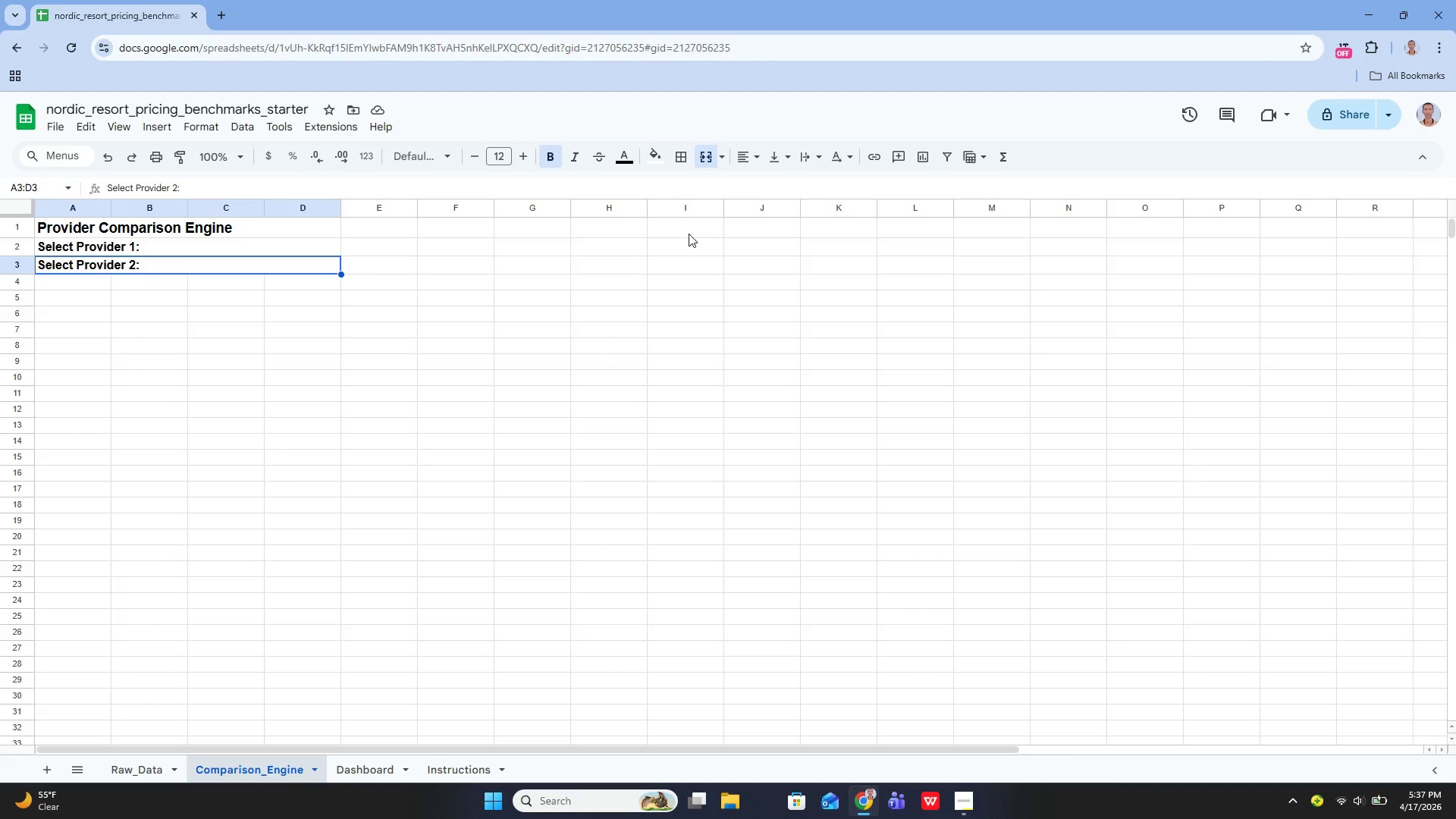 
key(Control+Z)
 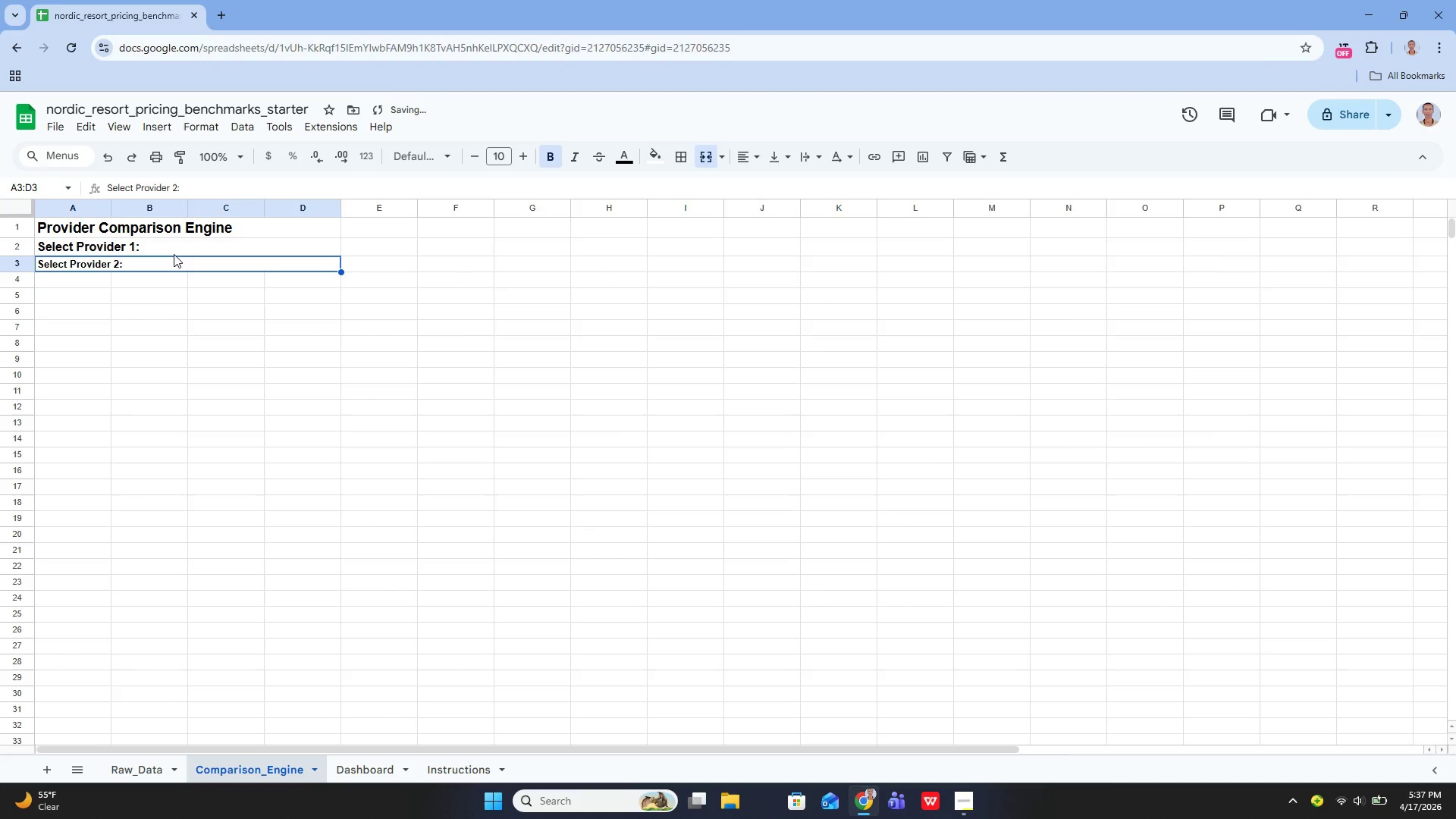 
key(Control+Z)
 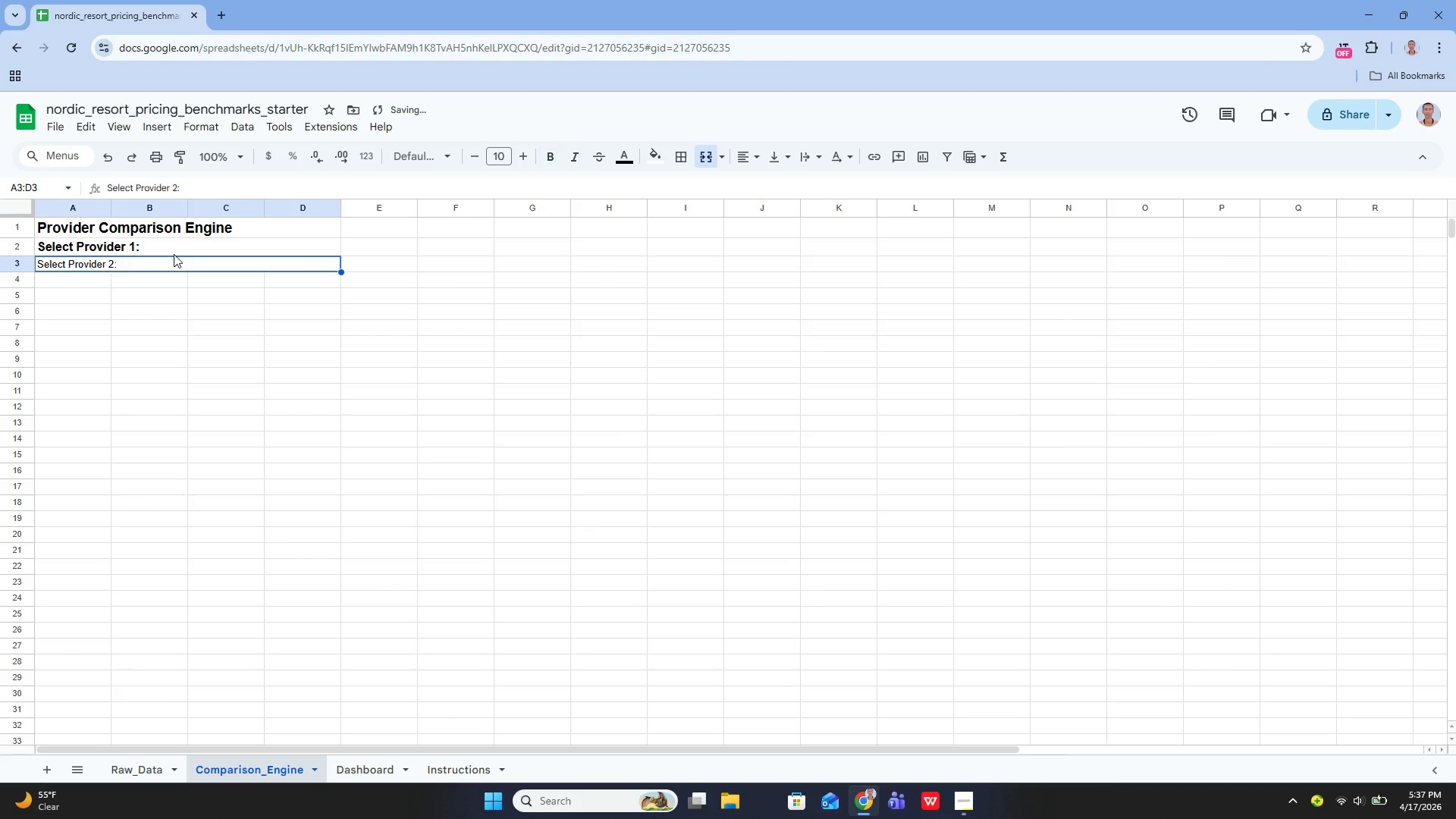 
key(Control+Z)
 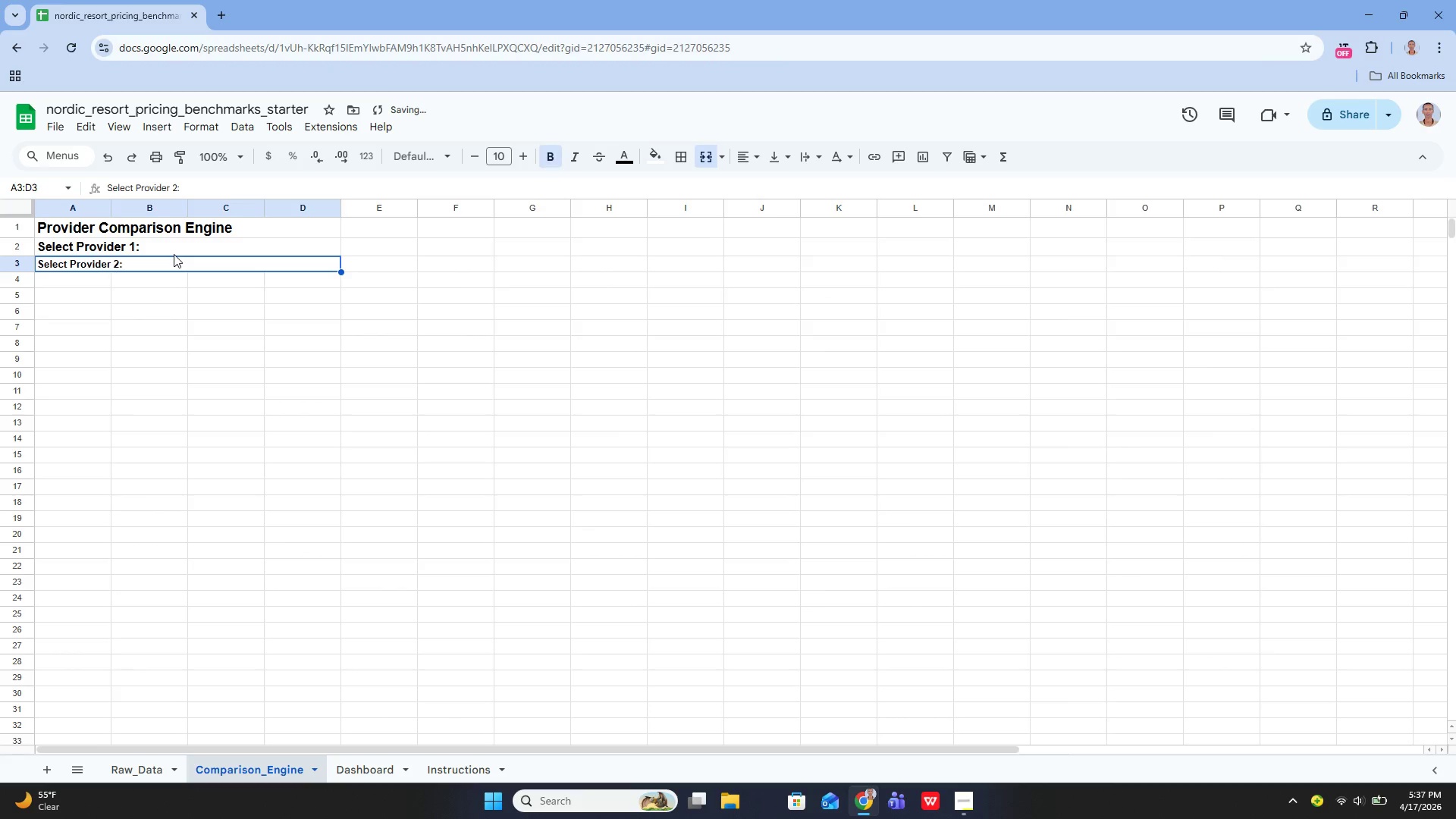 
key(Control+Z)
 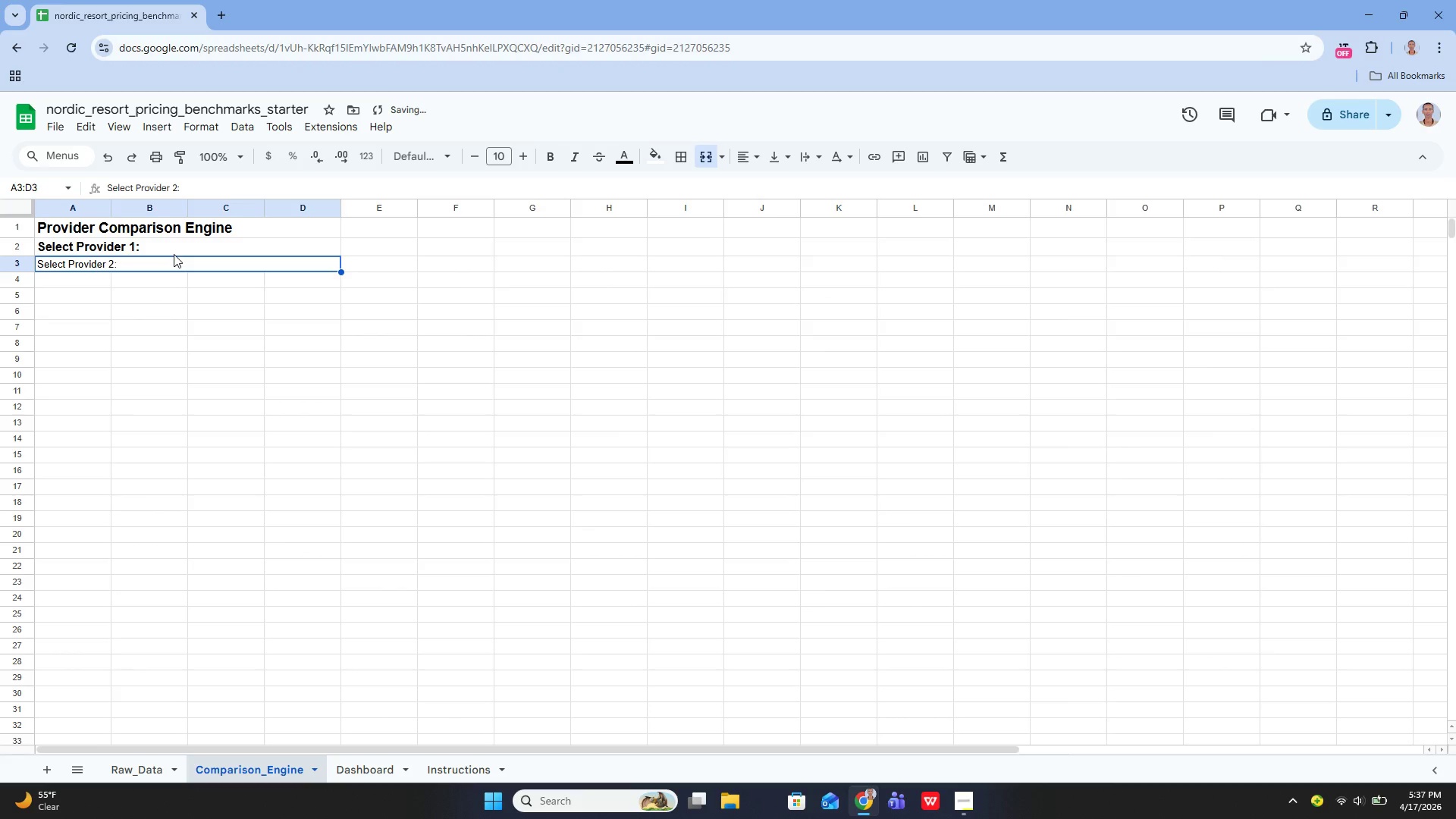 
key(Control+Z)
 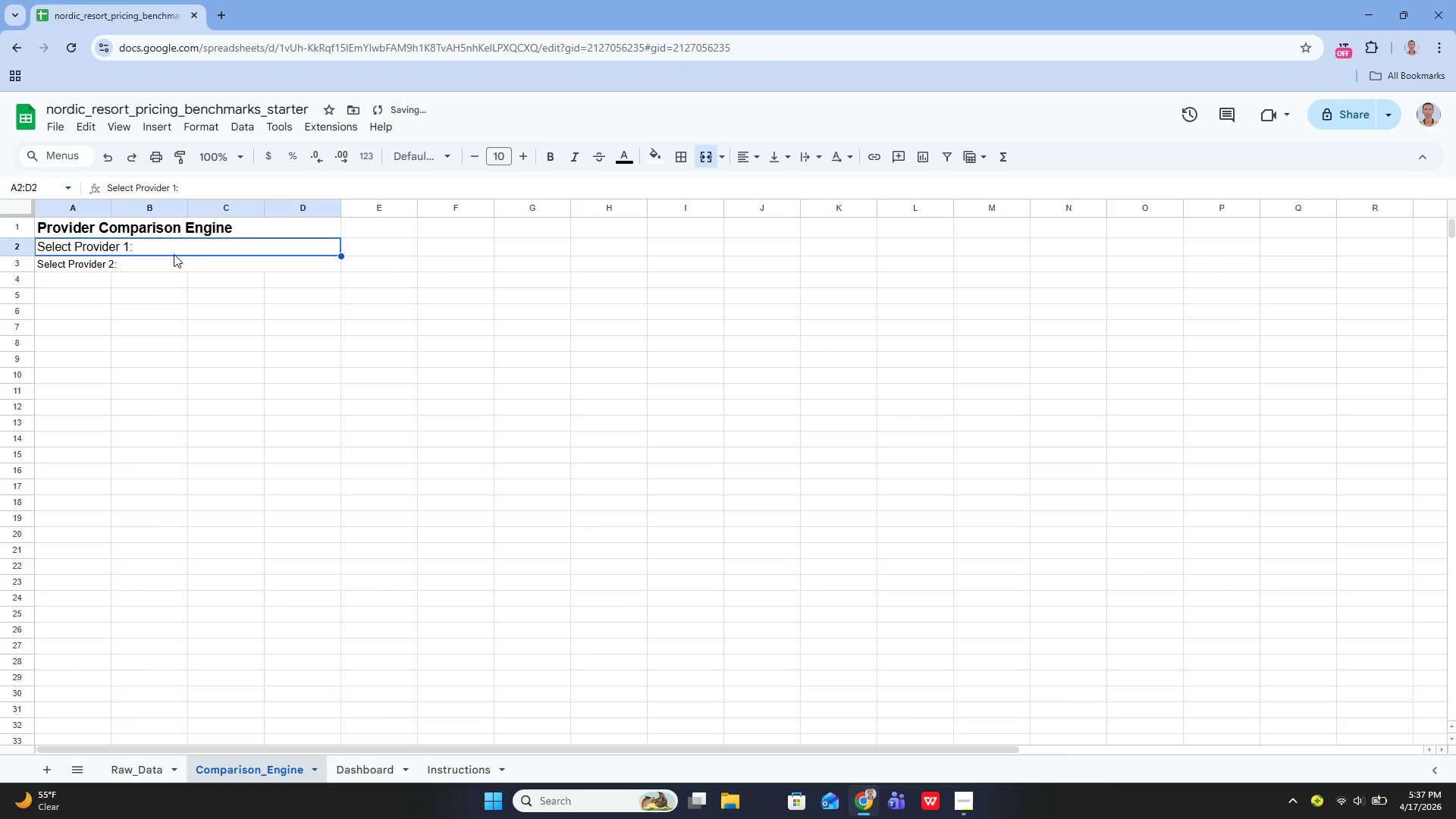 
key(Control+Z)
 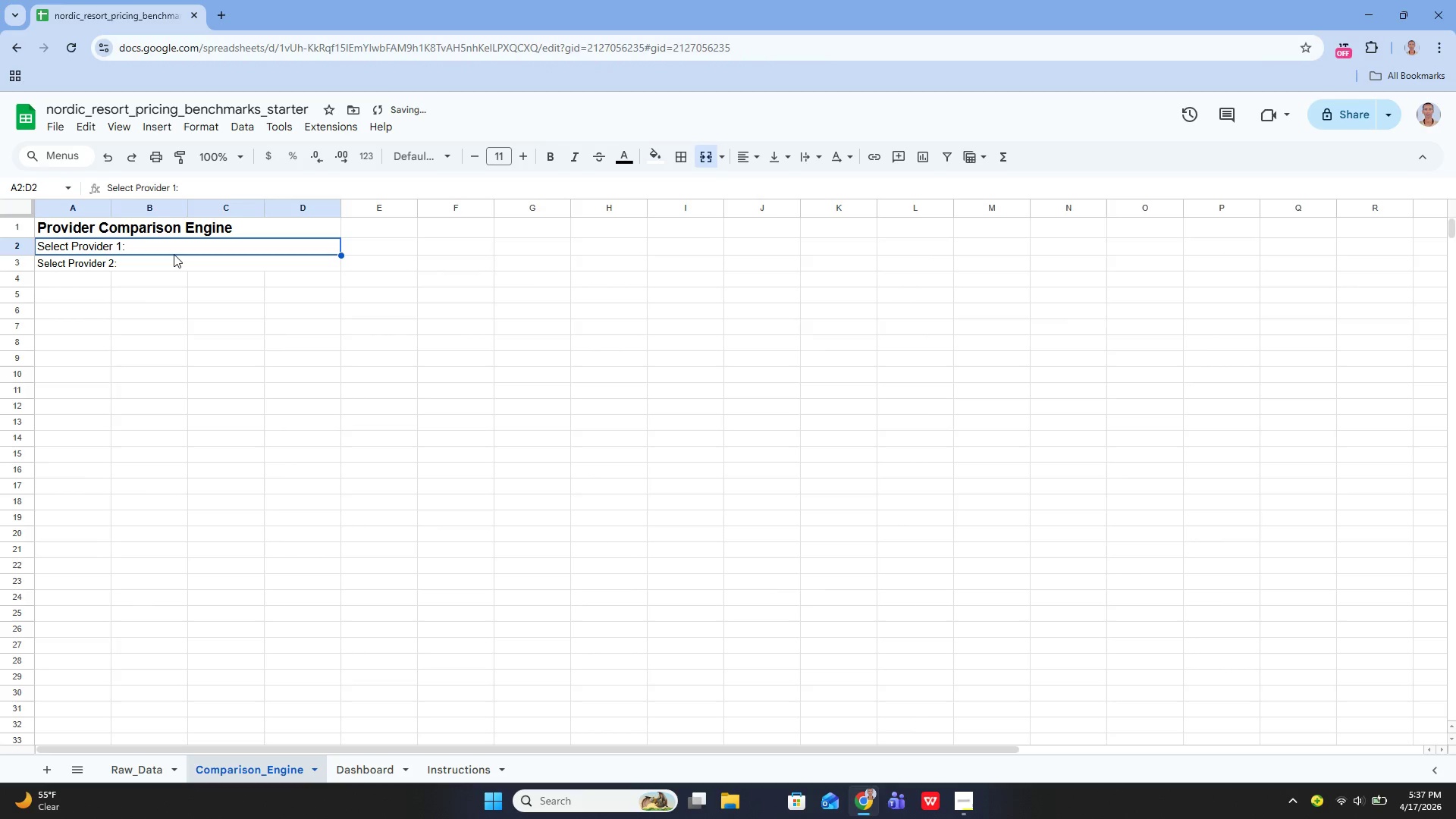 
key(Control+Z)
 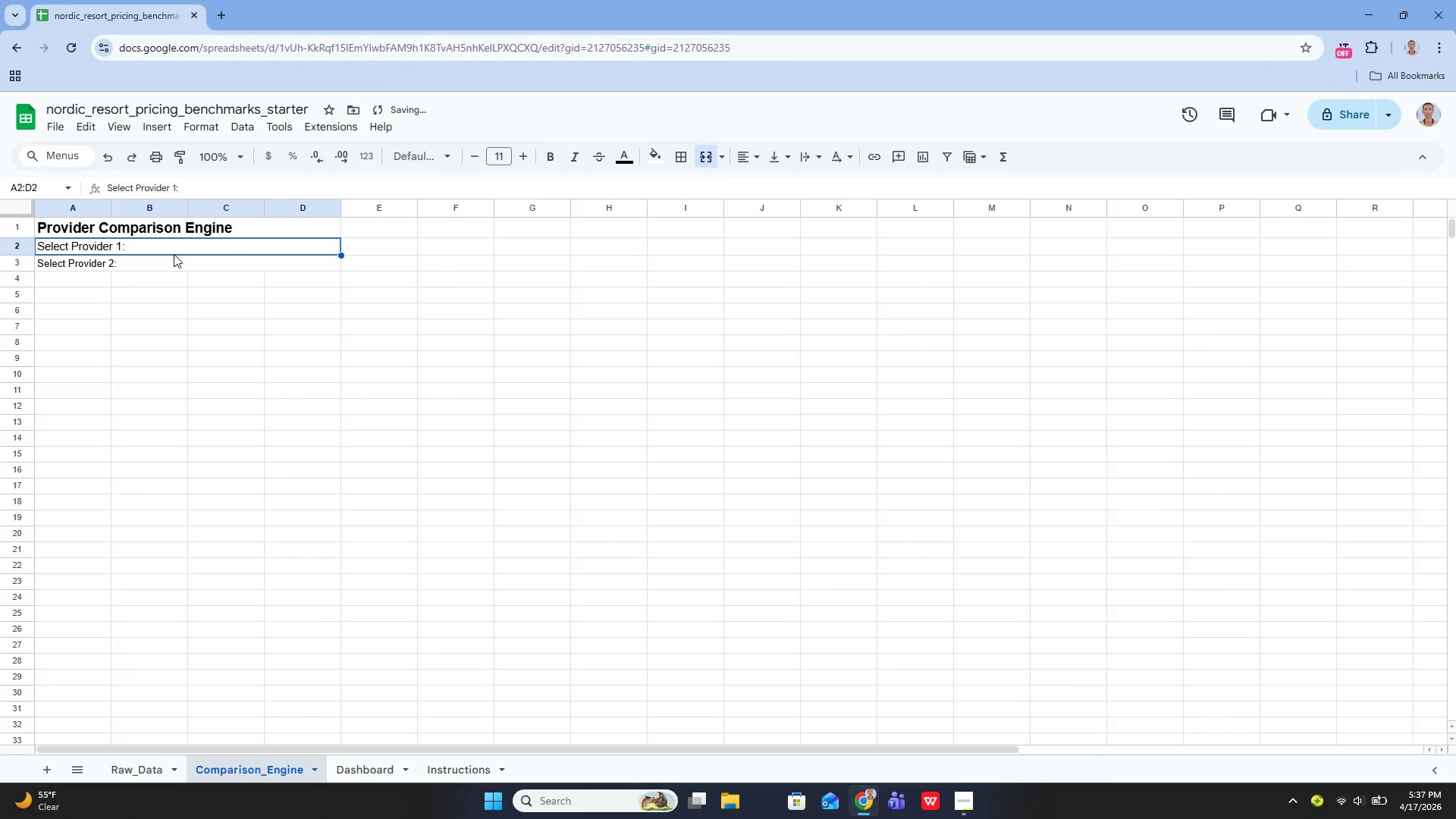 
key(Control+Z)
 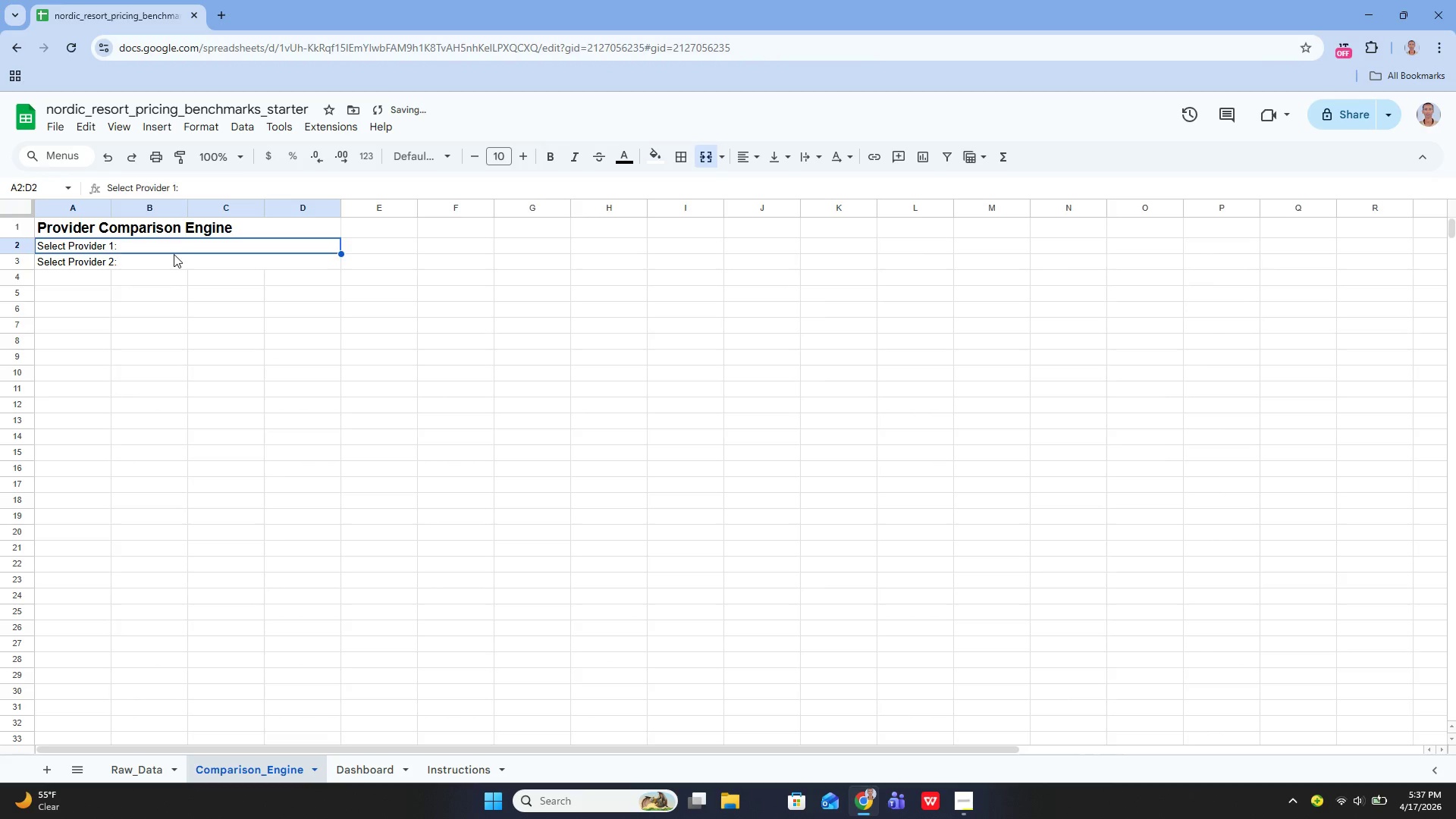 
key(Control+Z)
 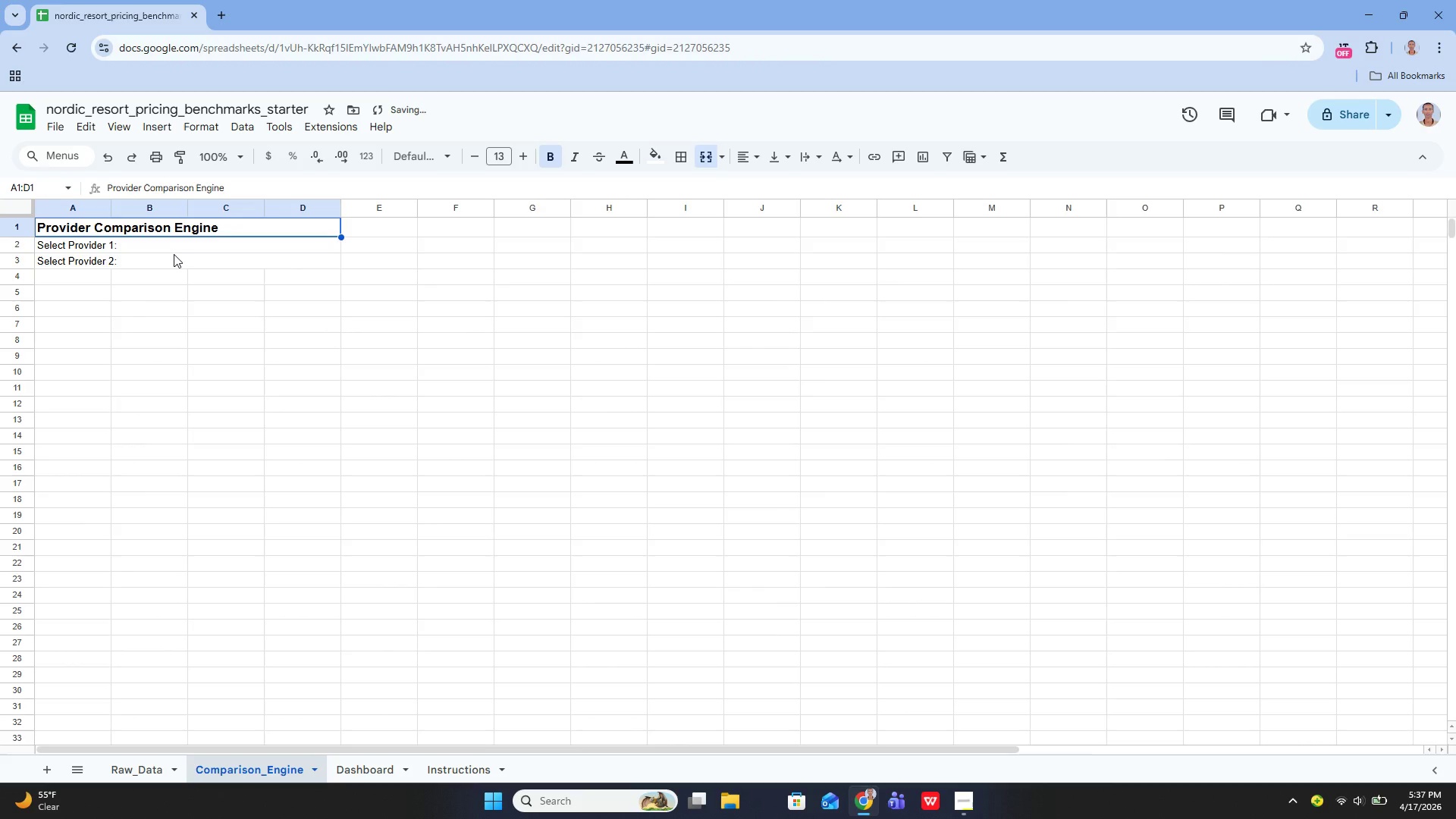 
hold_key(key=ControlLeft, duration=0.73)
 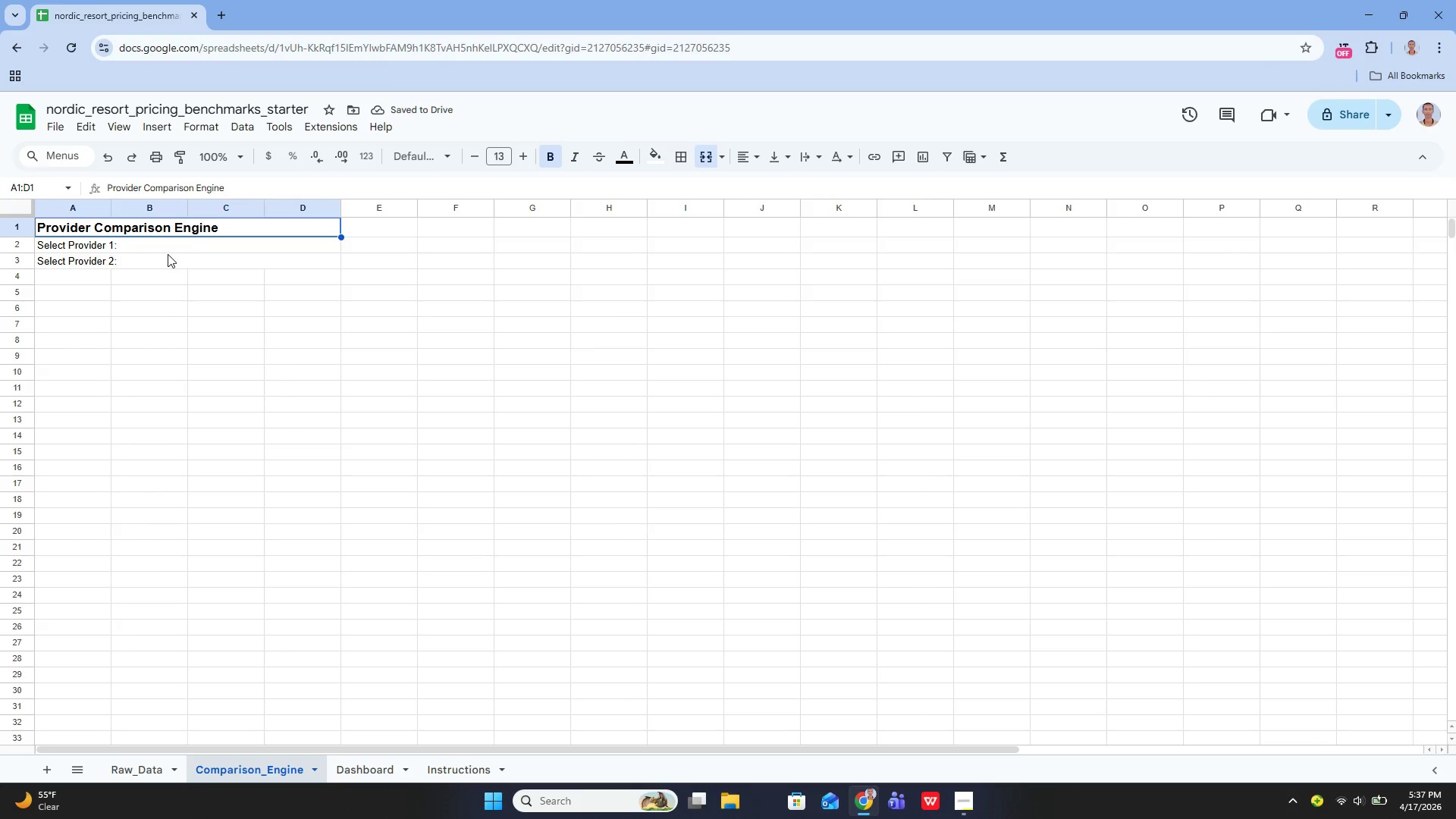 
key(Control+Y)
 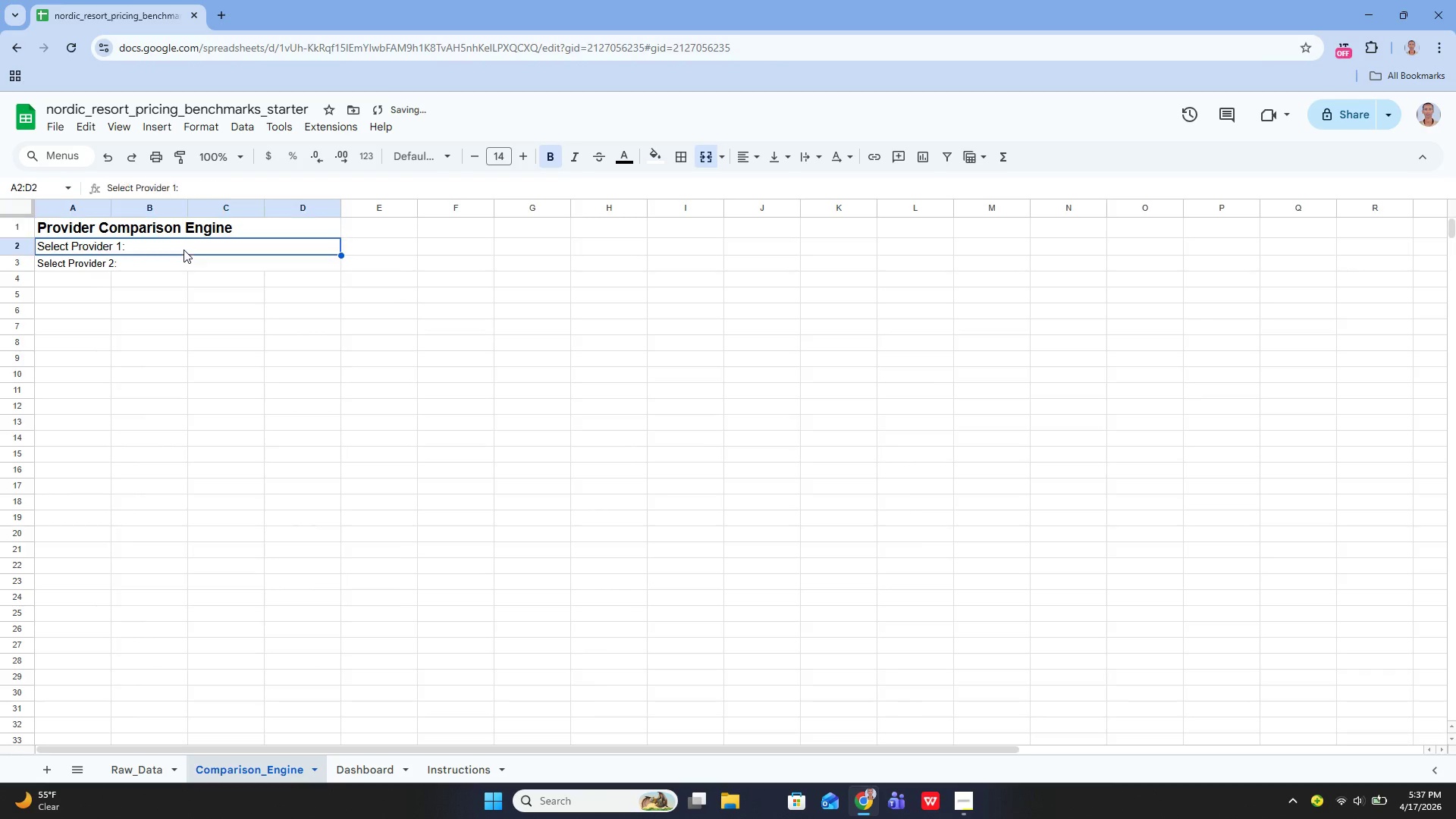 
key(Control+Y)
 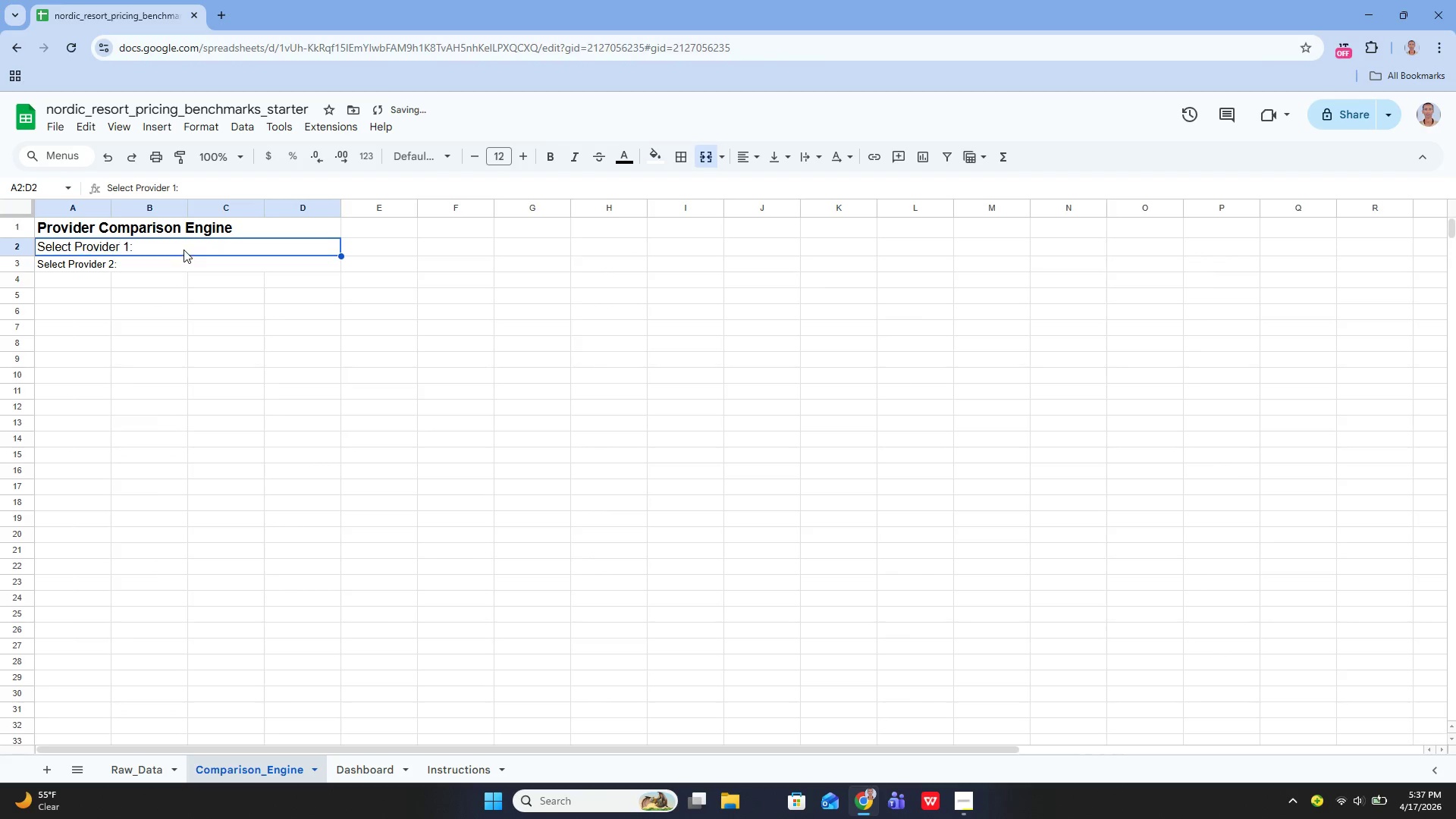 
key(Control+Y)
 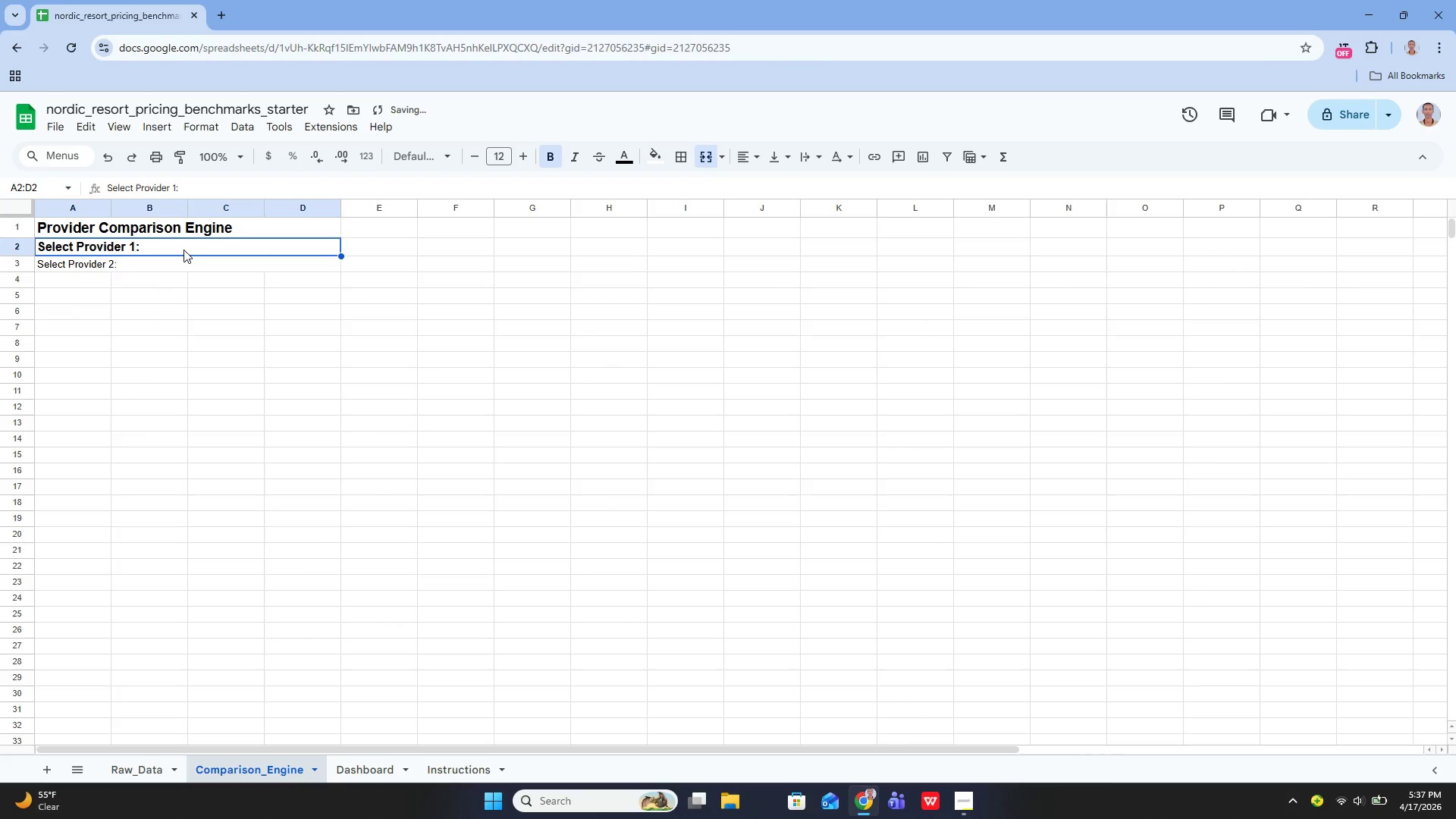 
key(Control+Y)
 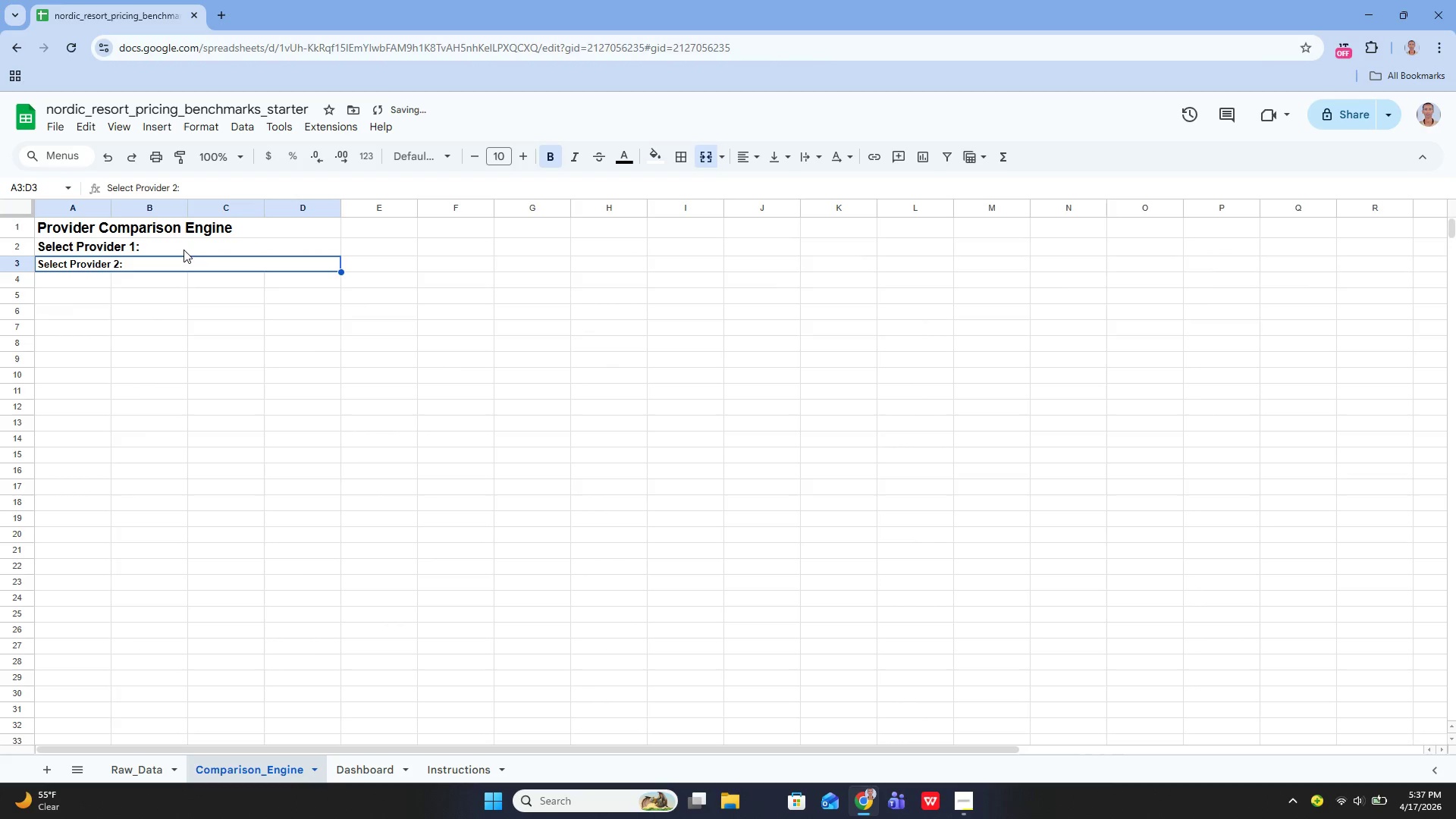 
key(Control+Y)
 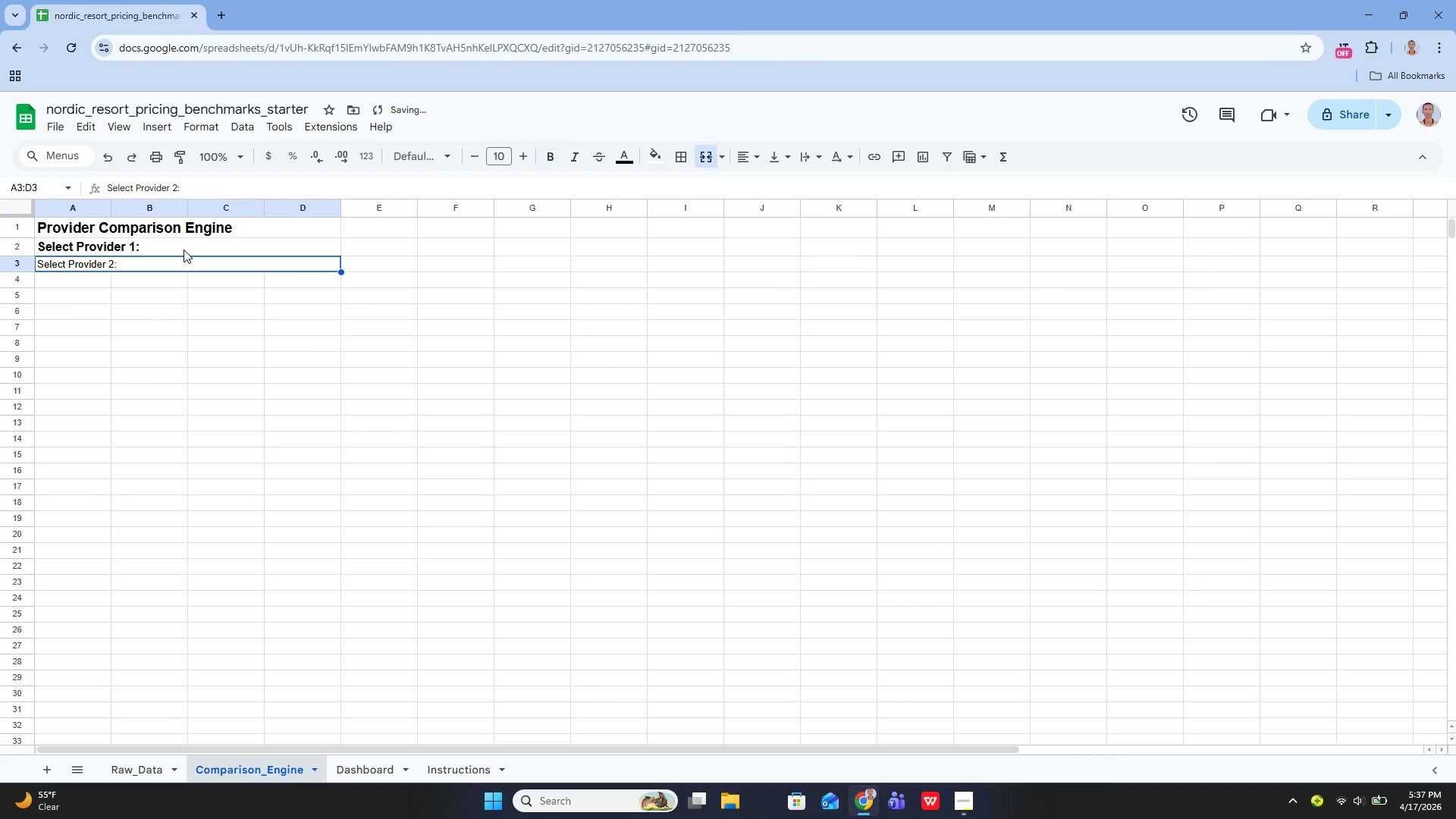 
key(Control+Y)
 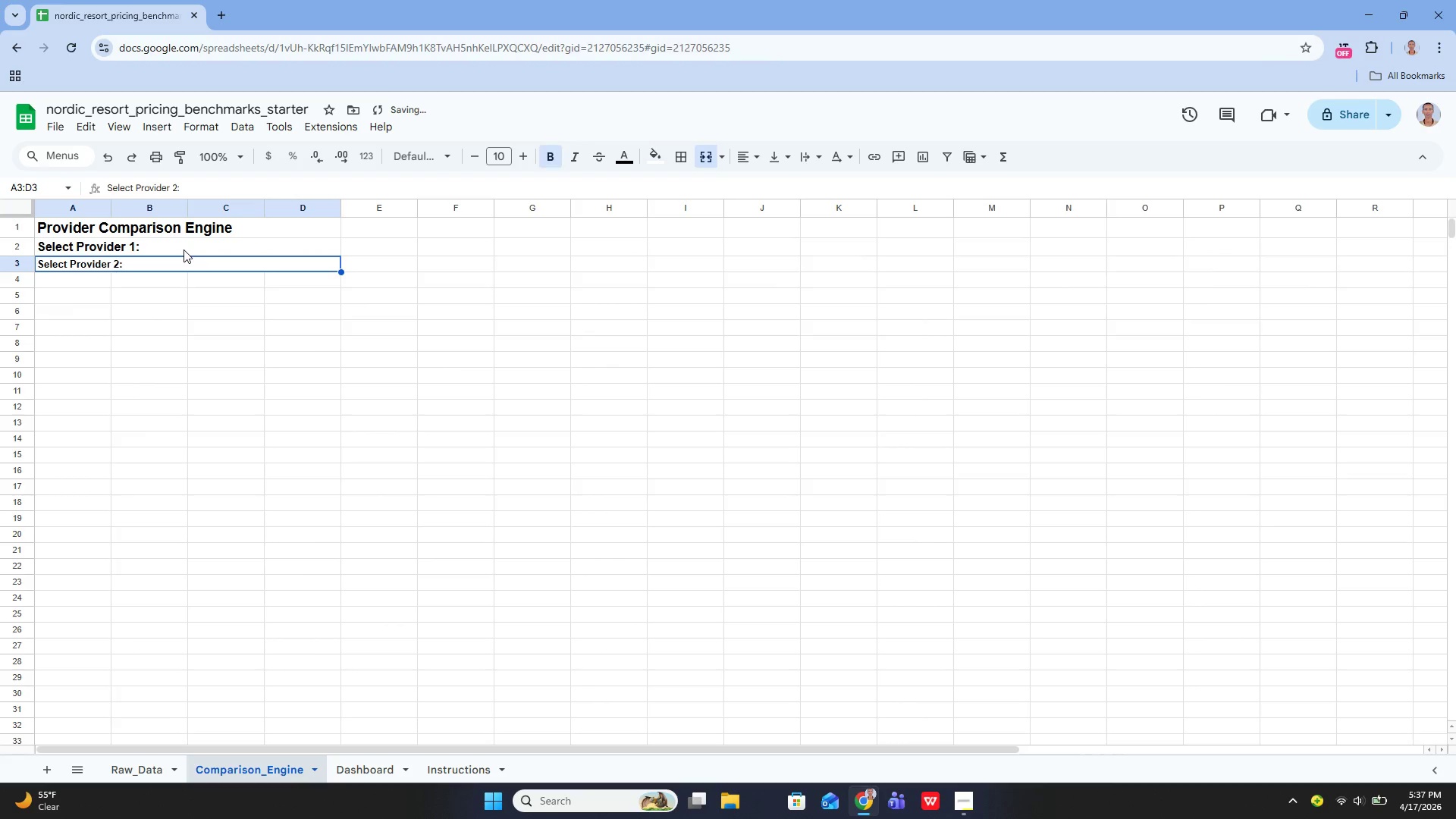 
key(Control+Y)
 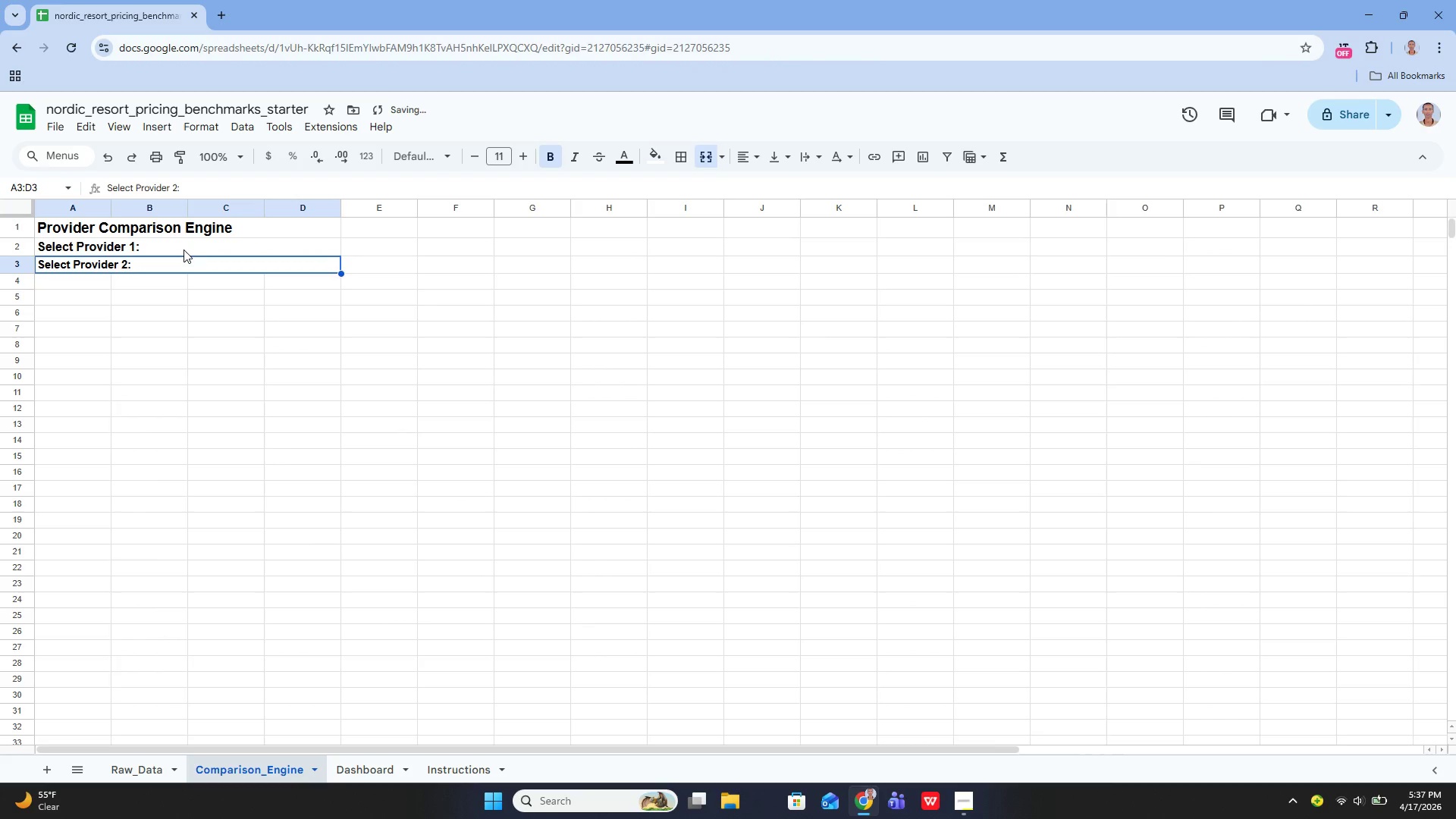 
key(Control+Y)
 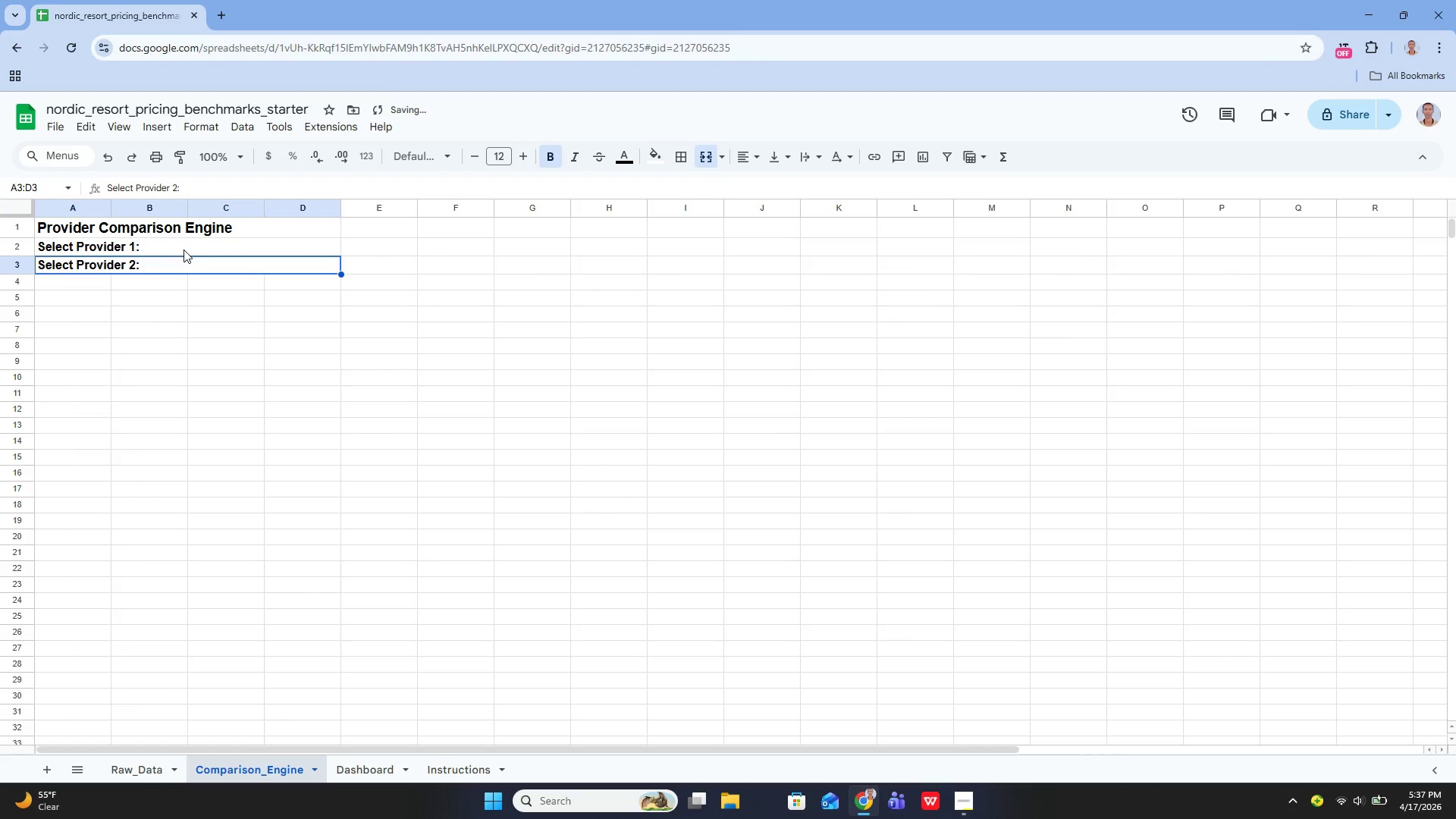 
key(Control+Y)
 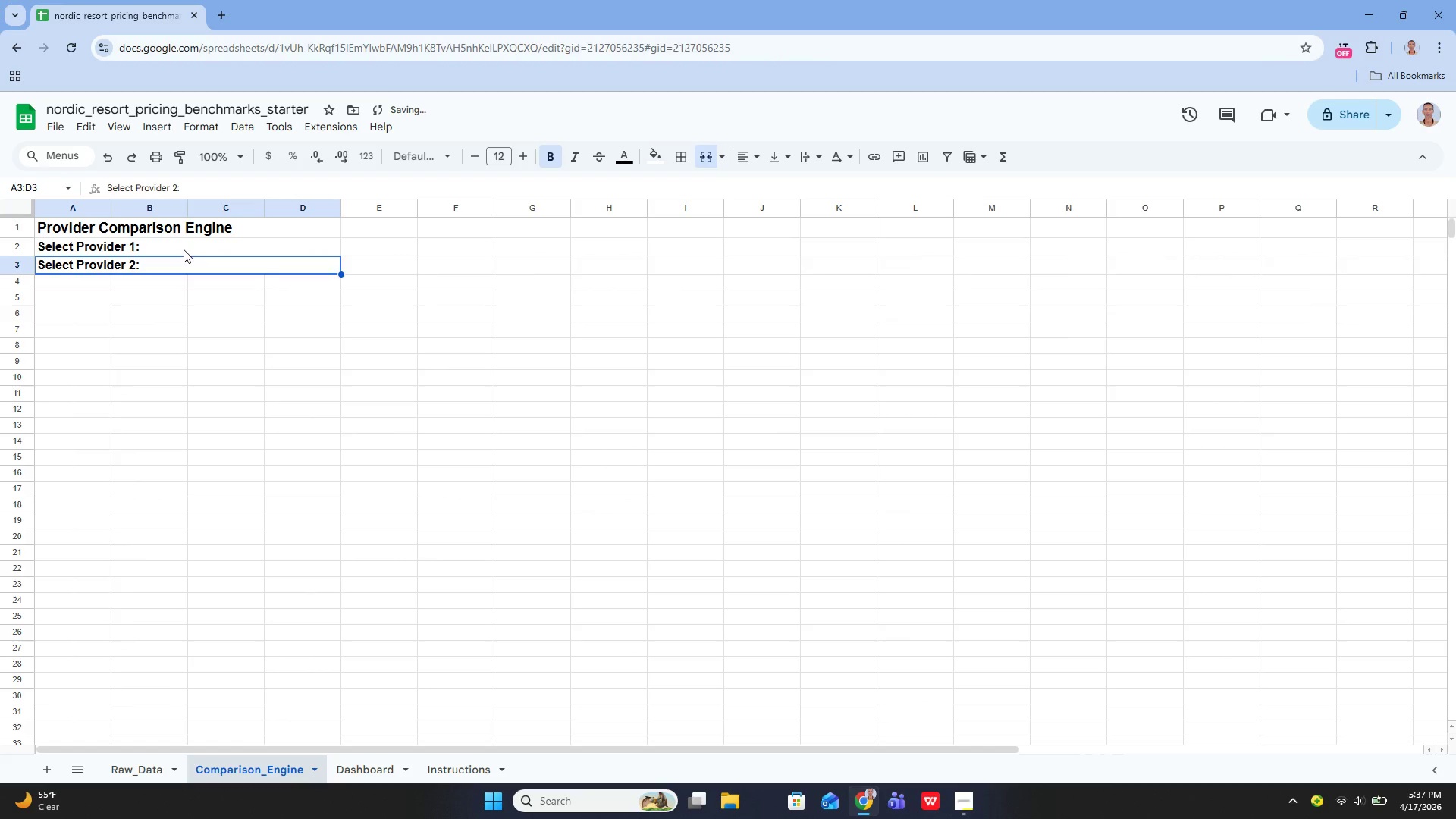 
key(Control+Y)
 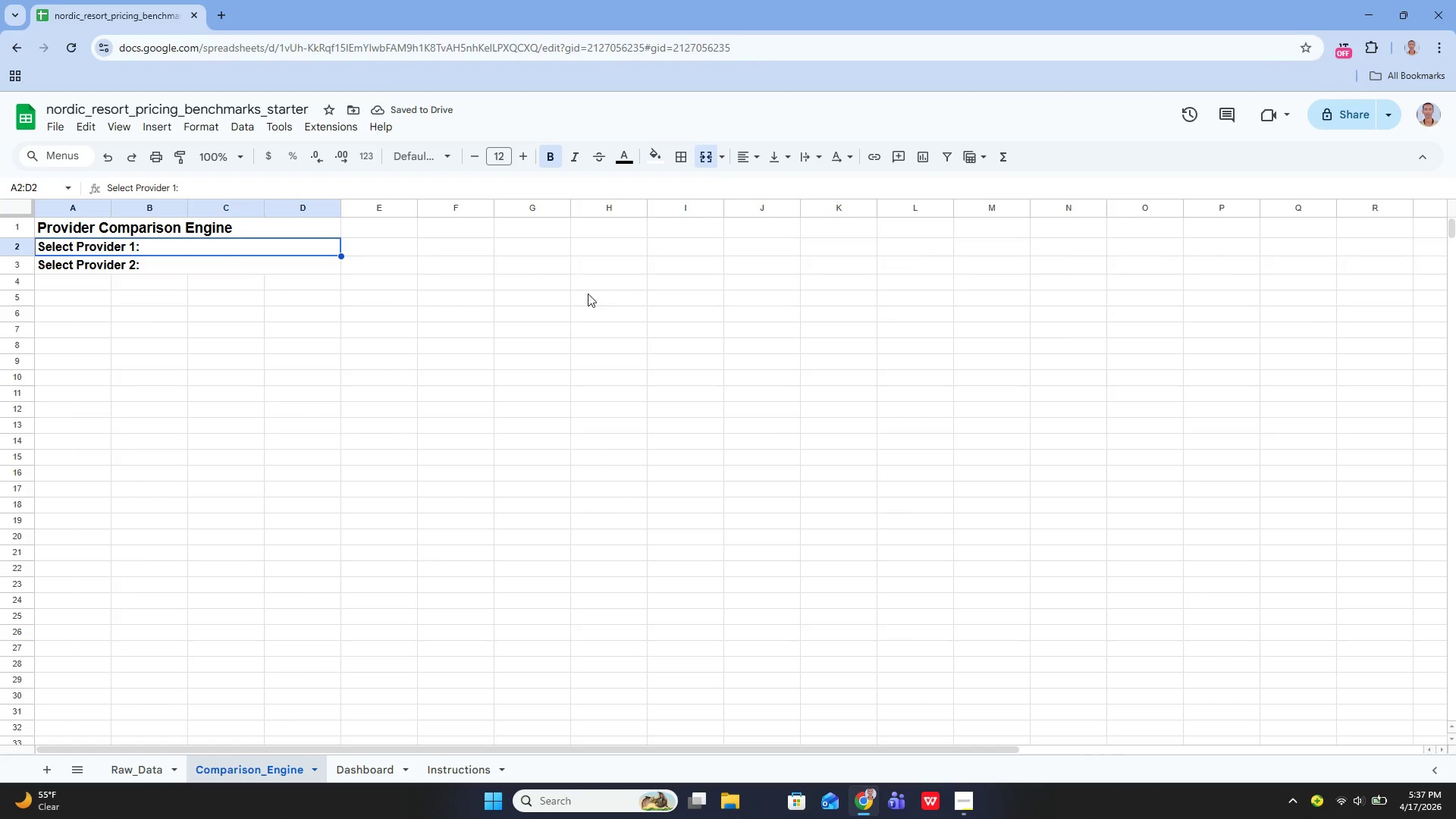 
left_click([693, 154])
 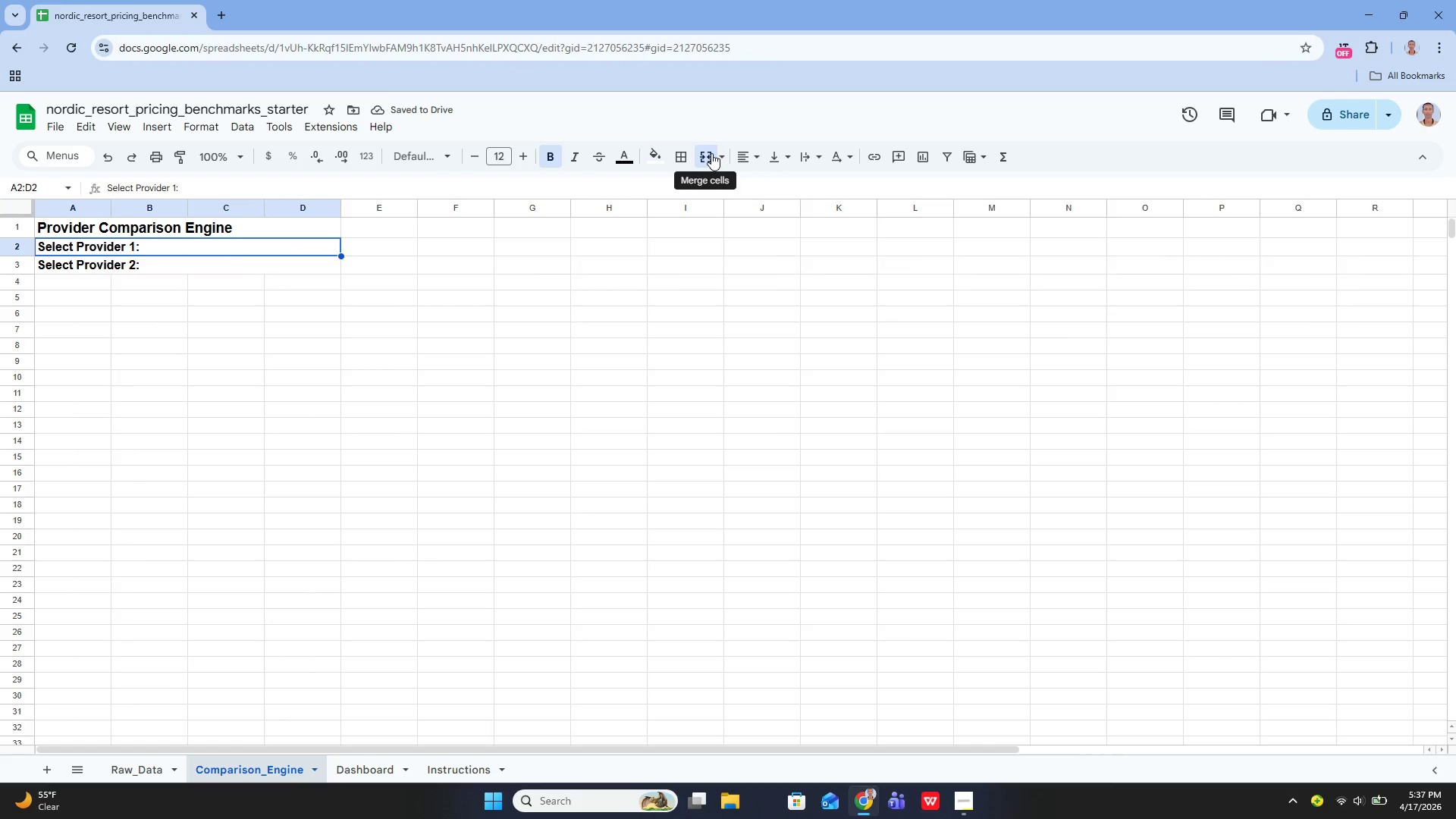 
left_click([710, 153])
 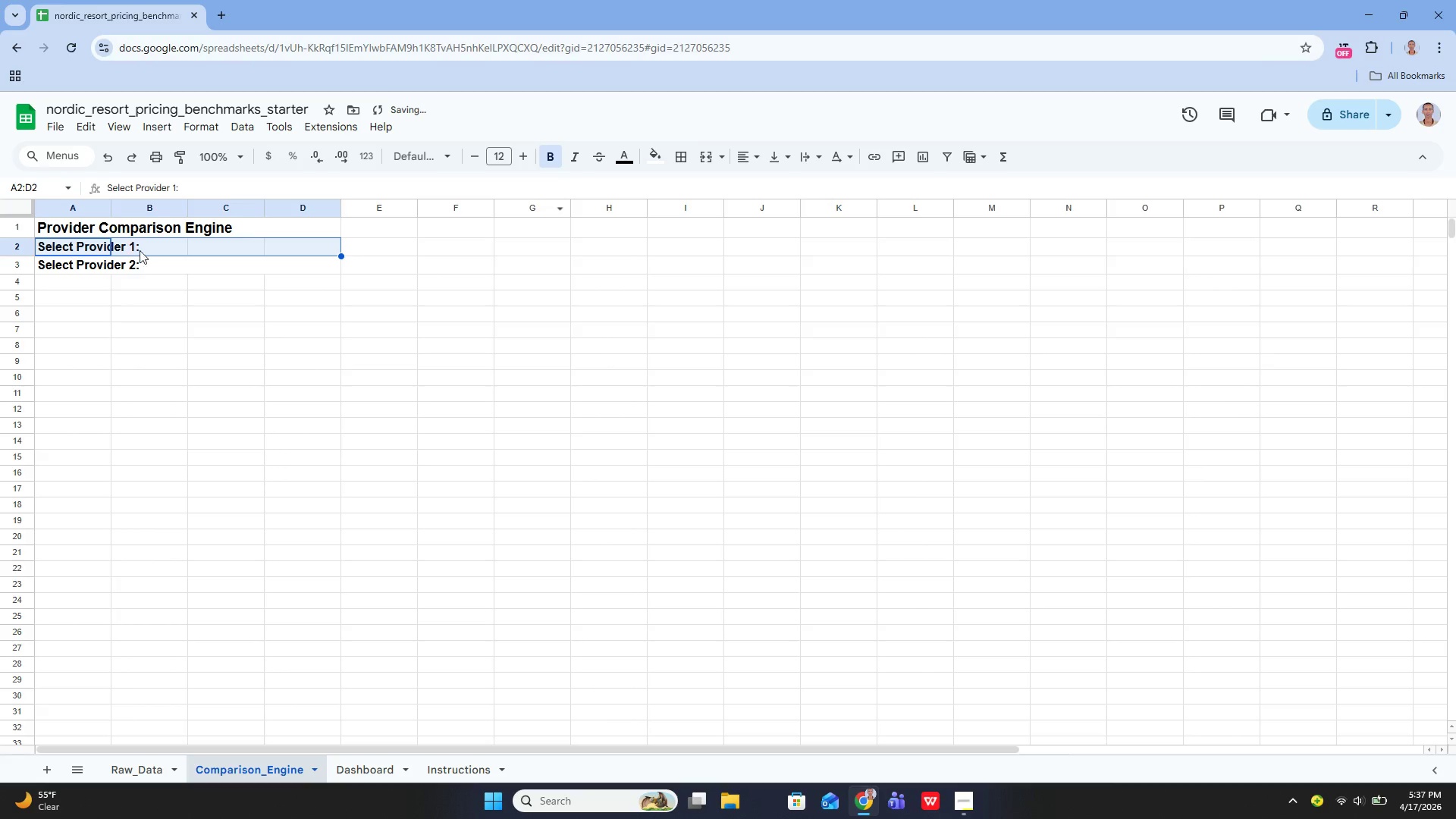 
left_click([138, 262])
 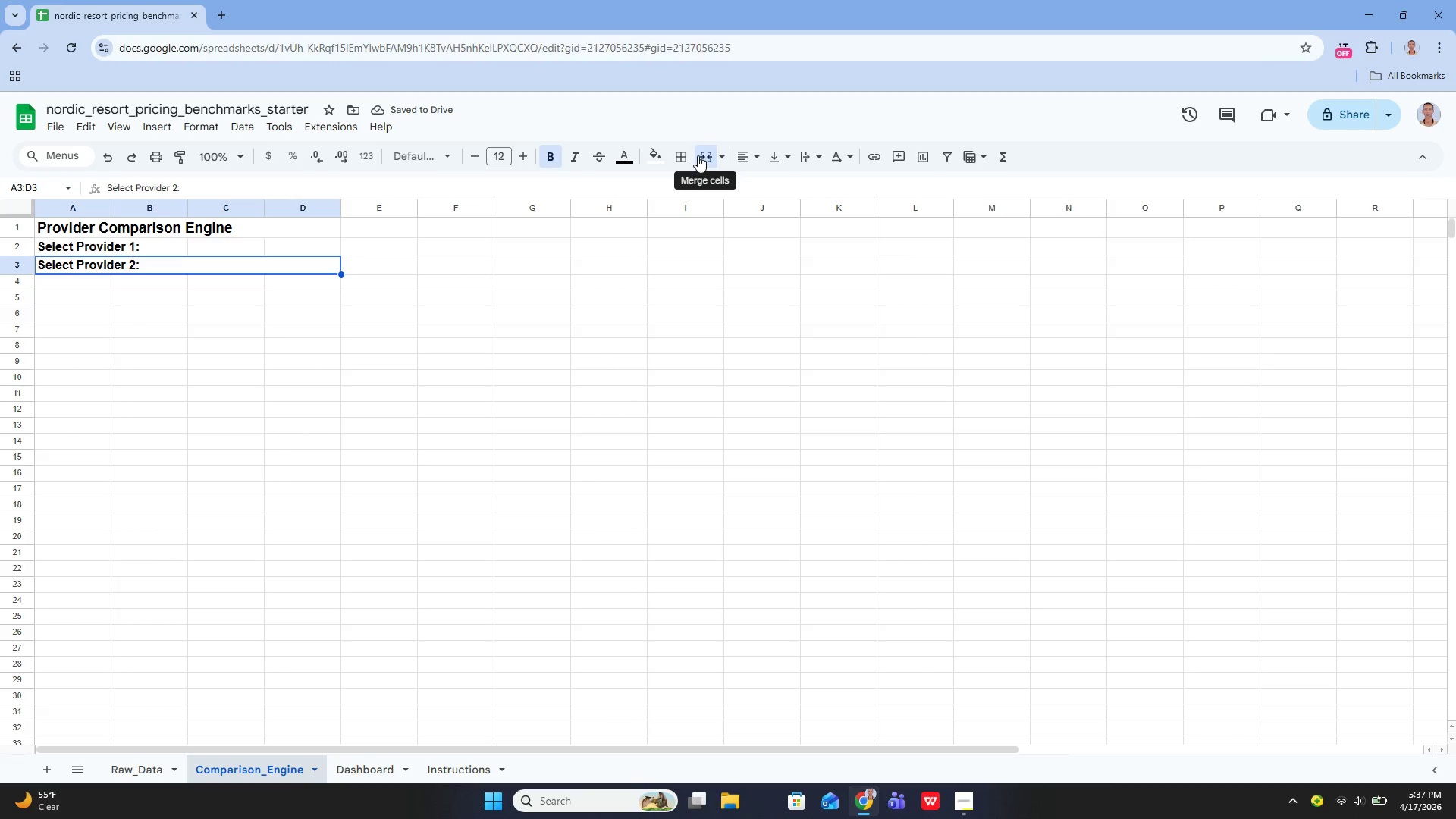 
left_click([698, 155])
 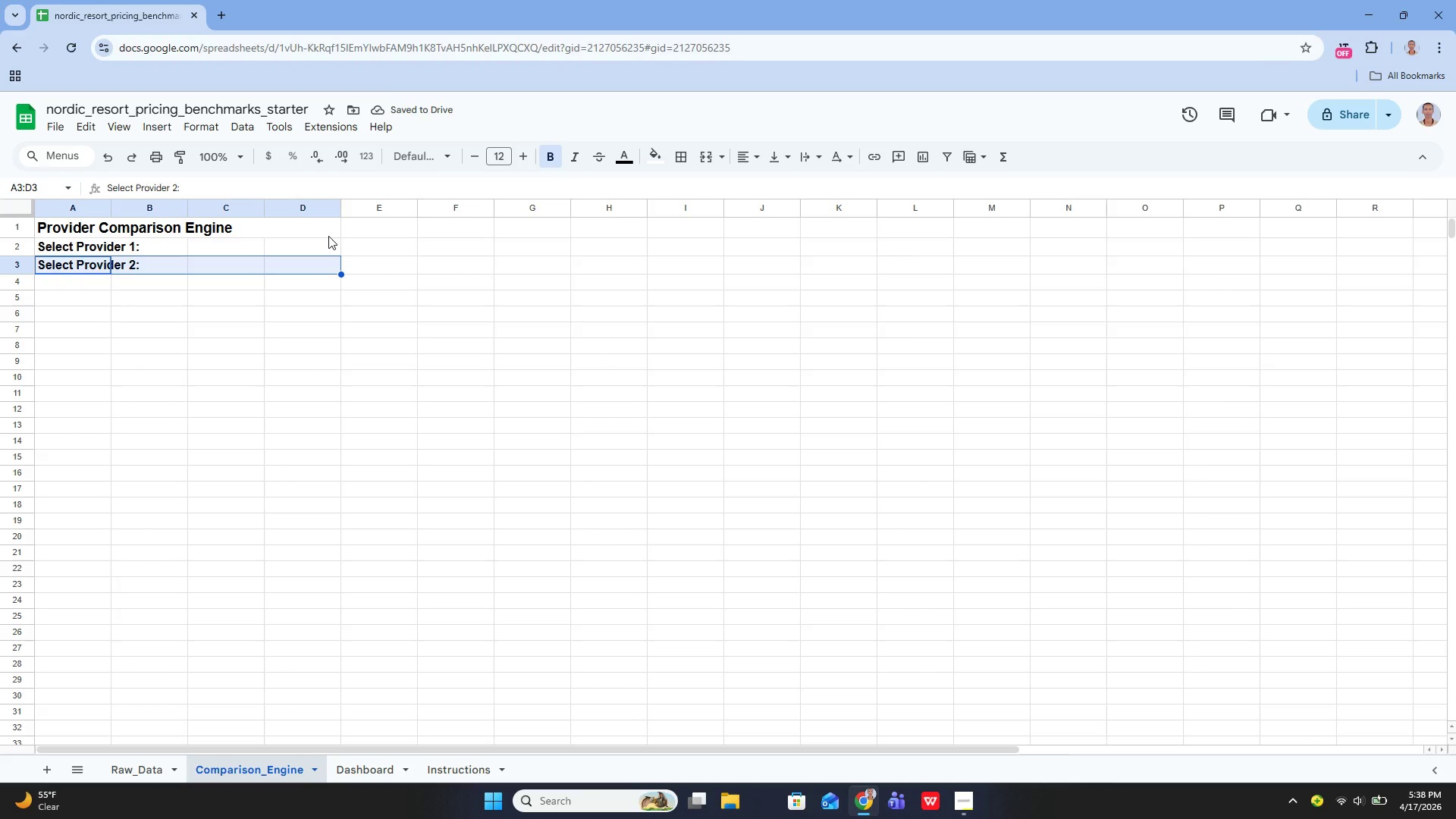 
wait(8.67)
 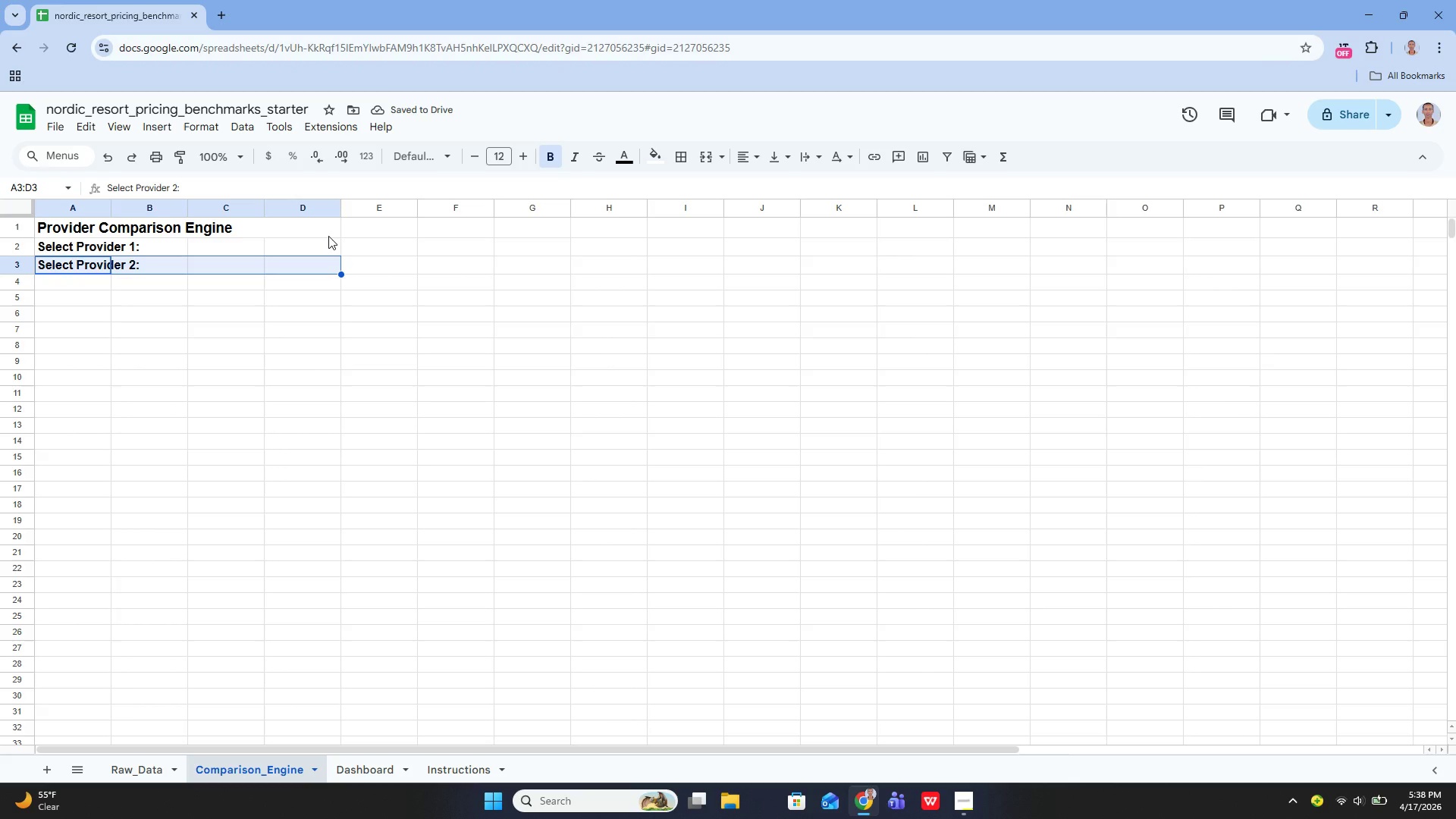 
left_click([153, 268])
 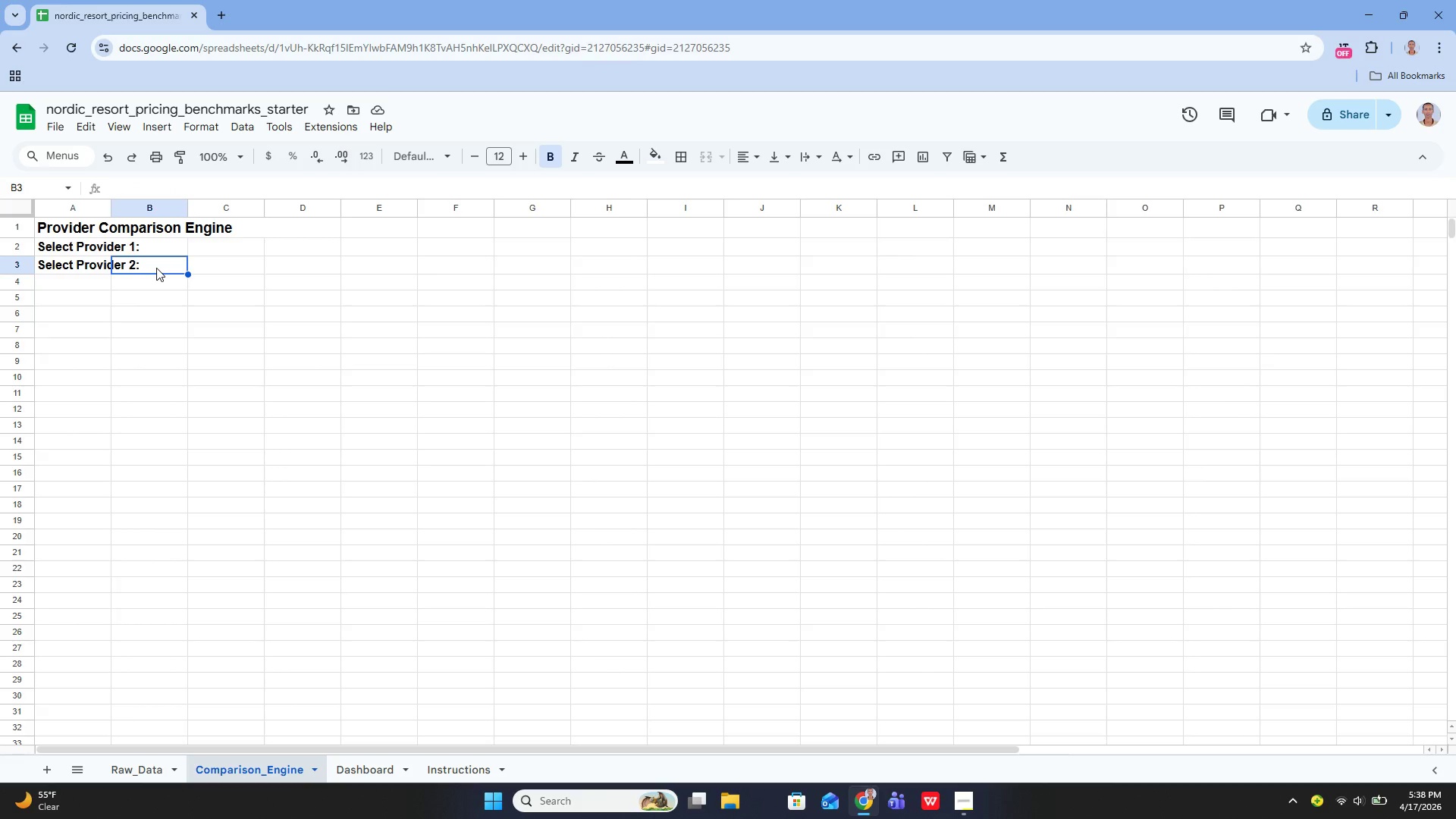 
key(Backspace)
 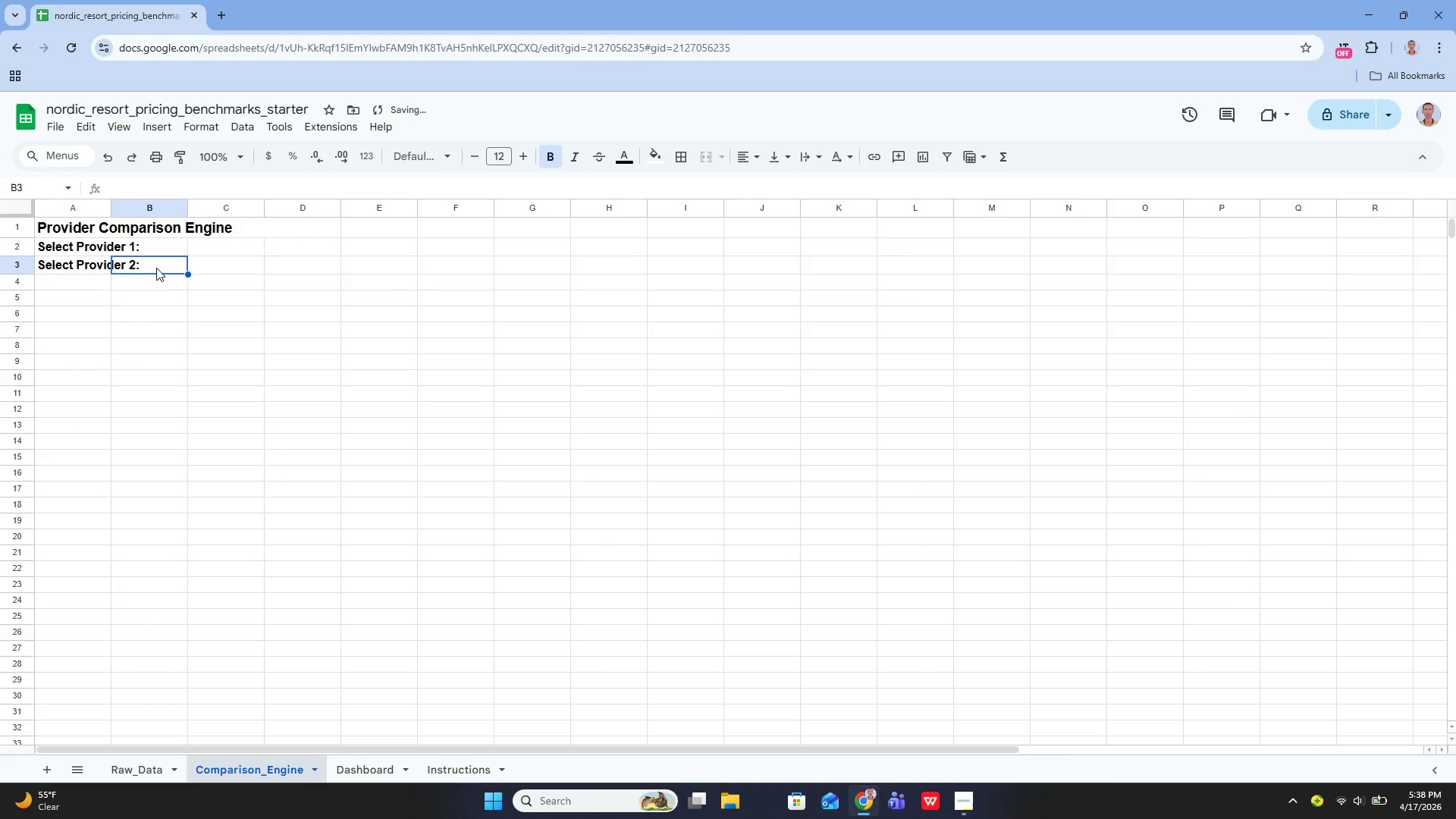 
key(ArrowLeft)
 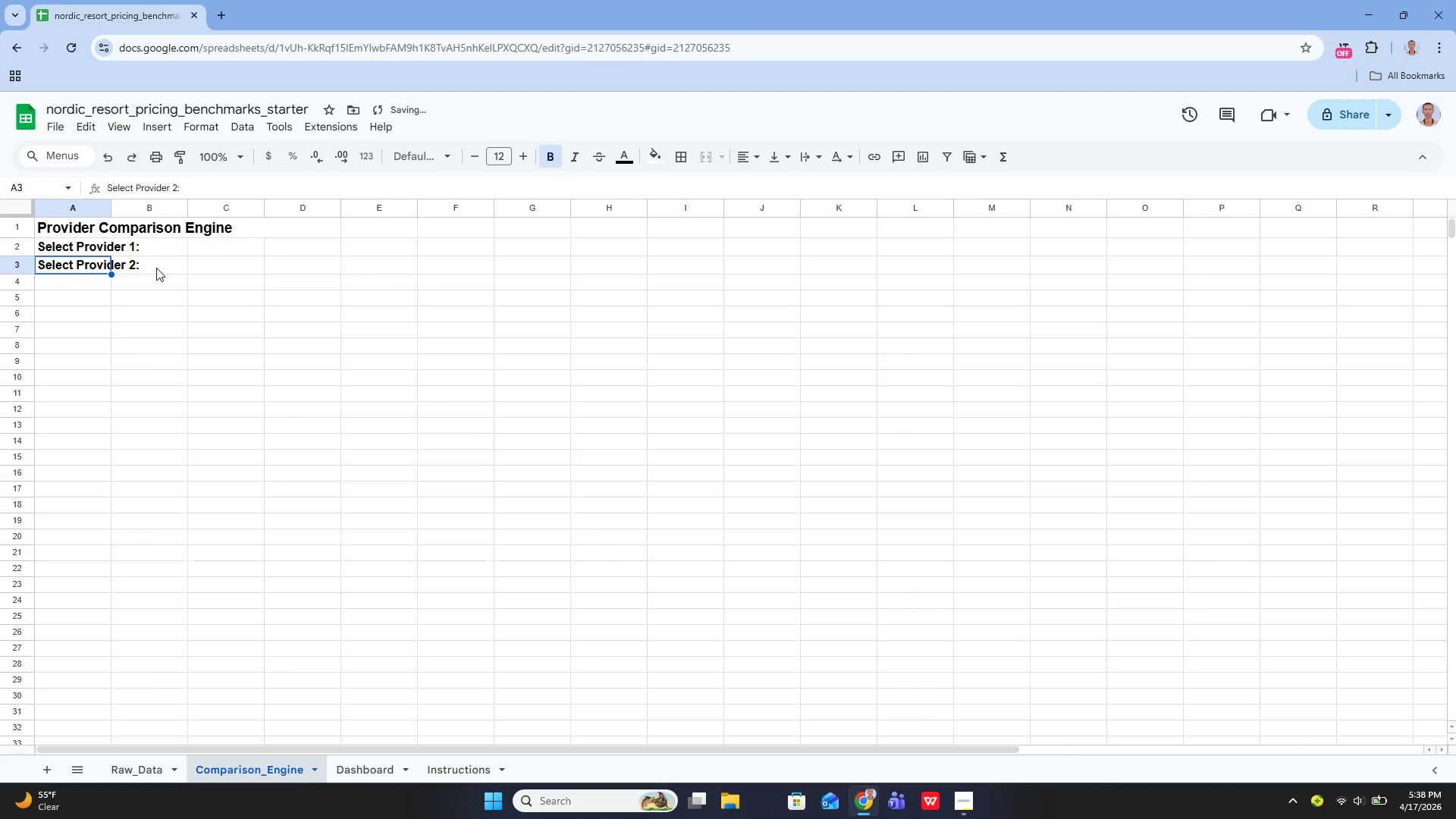 
key(Backspace)
 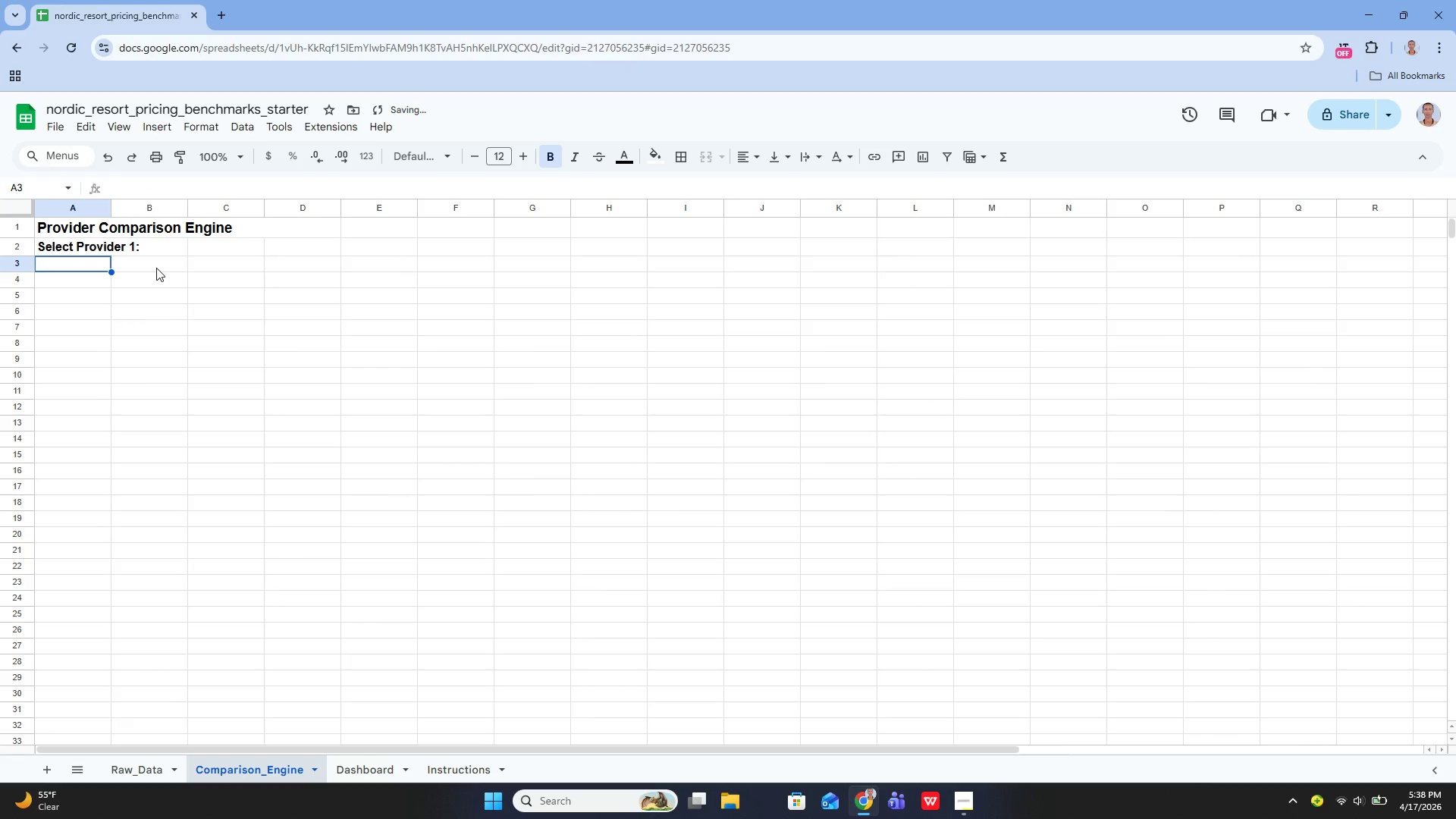 
key(ArrowDown)
 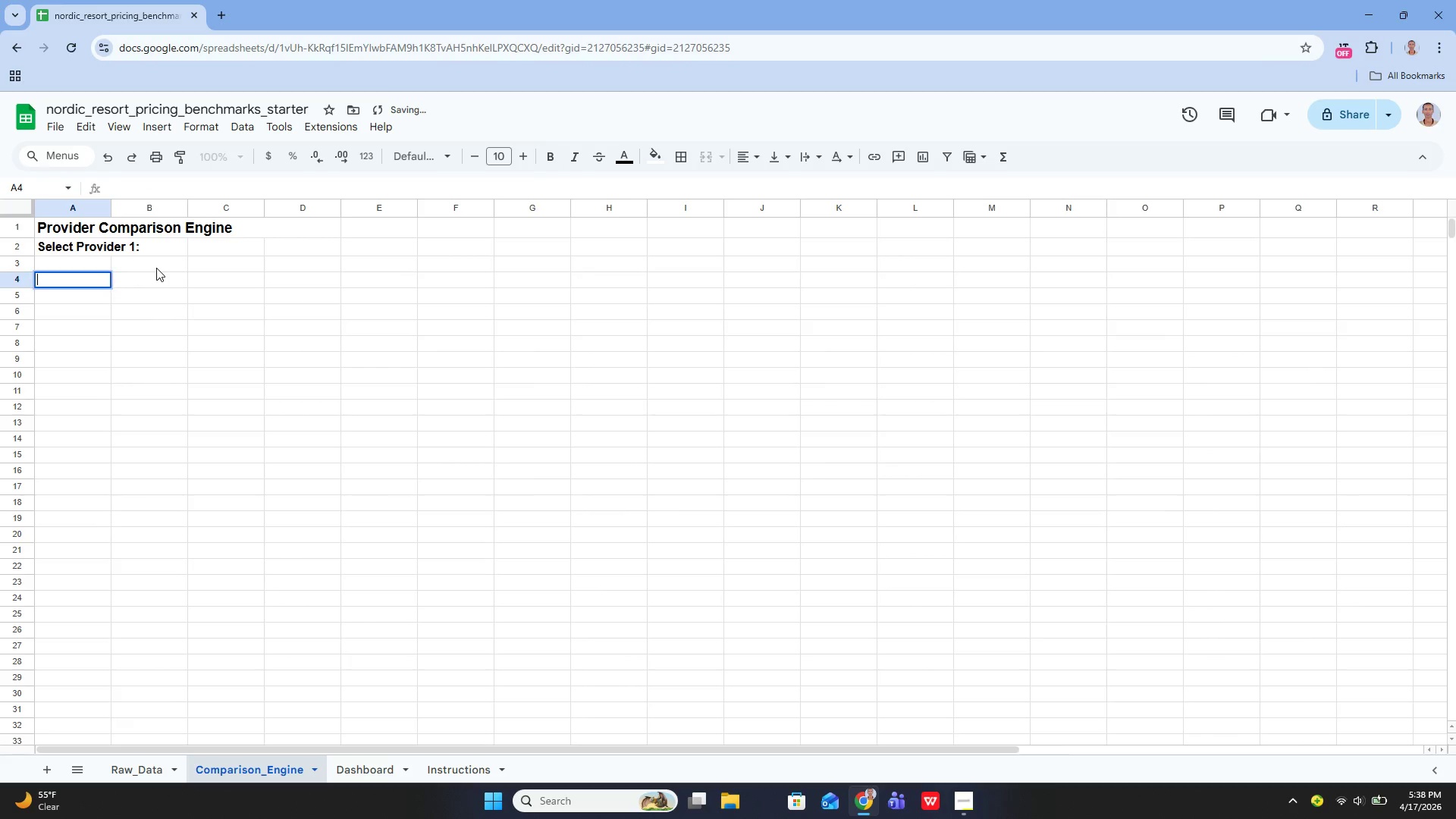 
key(Enter)
 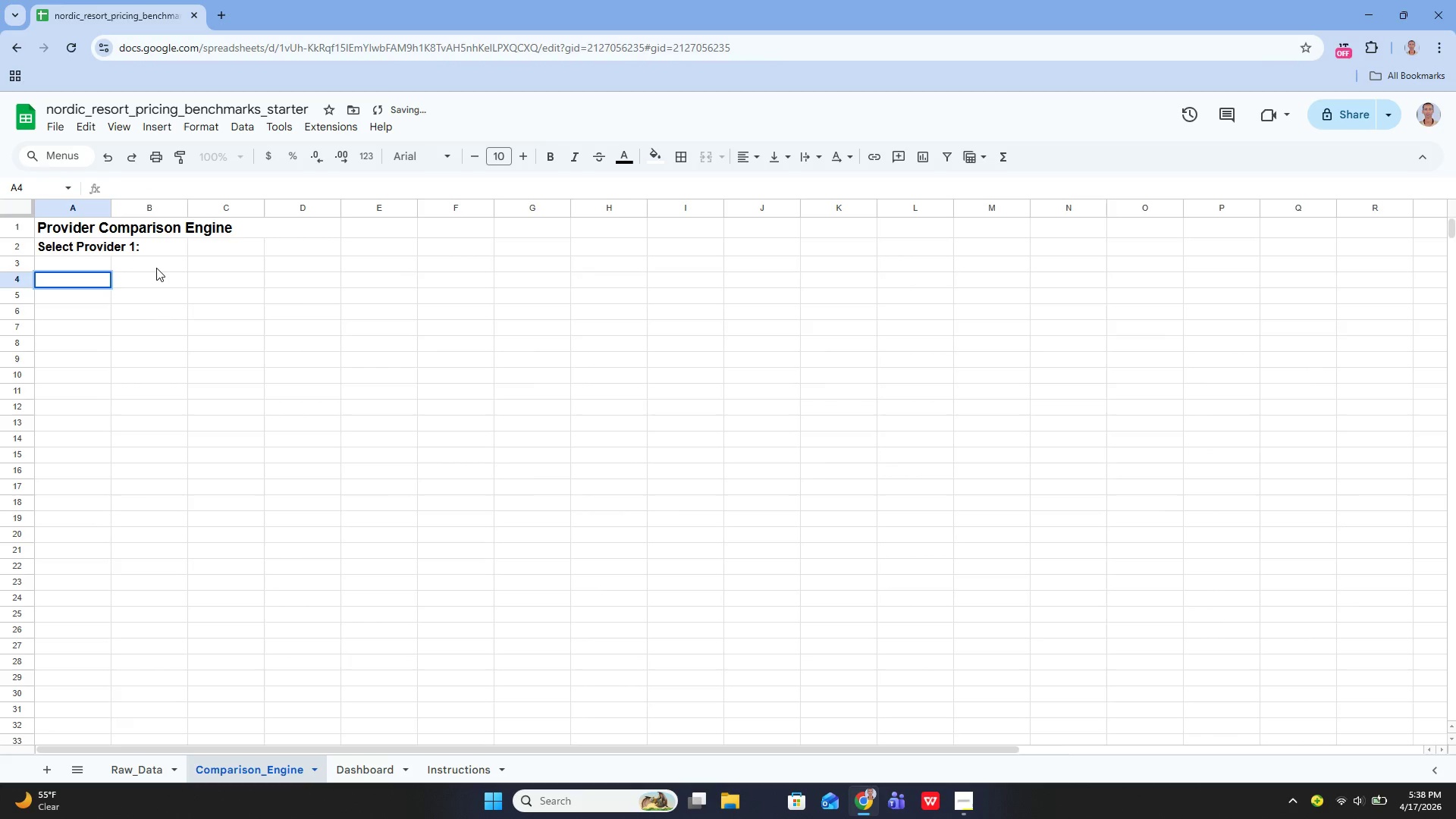 
type(Select Provider 2 : )
 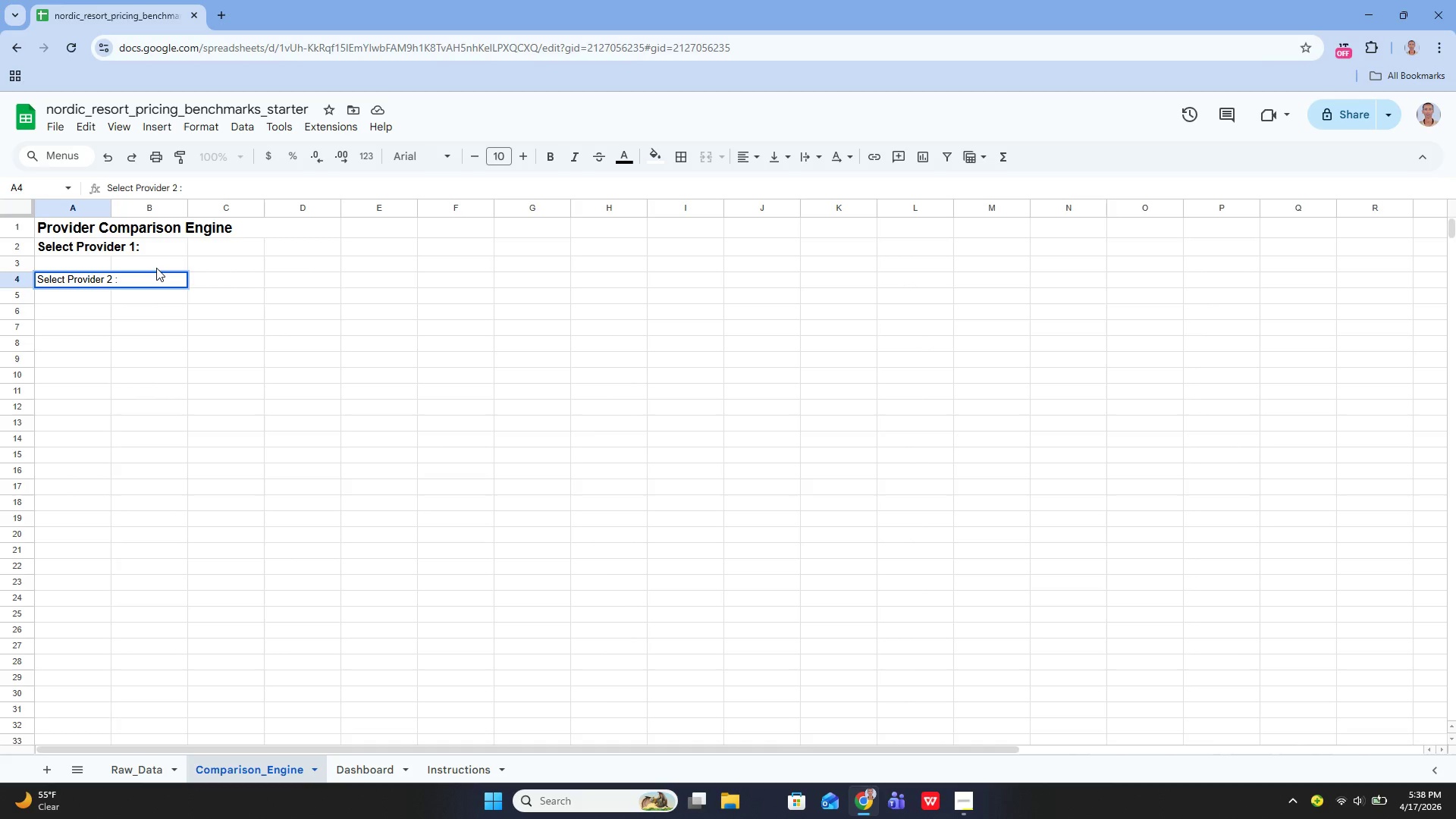 
key(Control+A)
 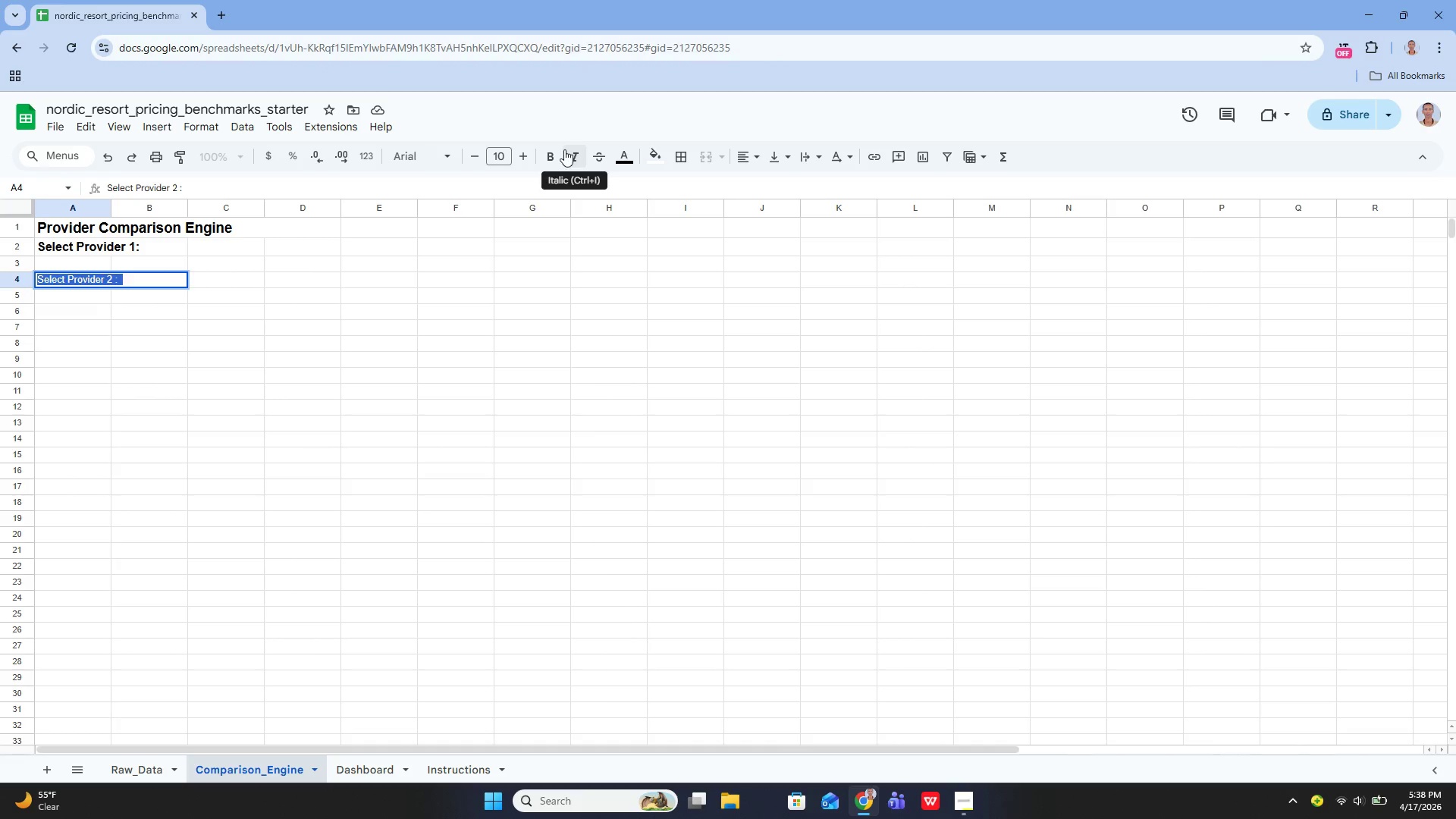 
double_click([519, 160])
 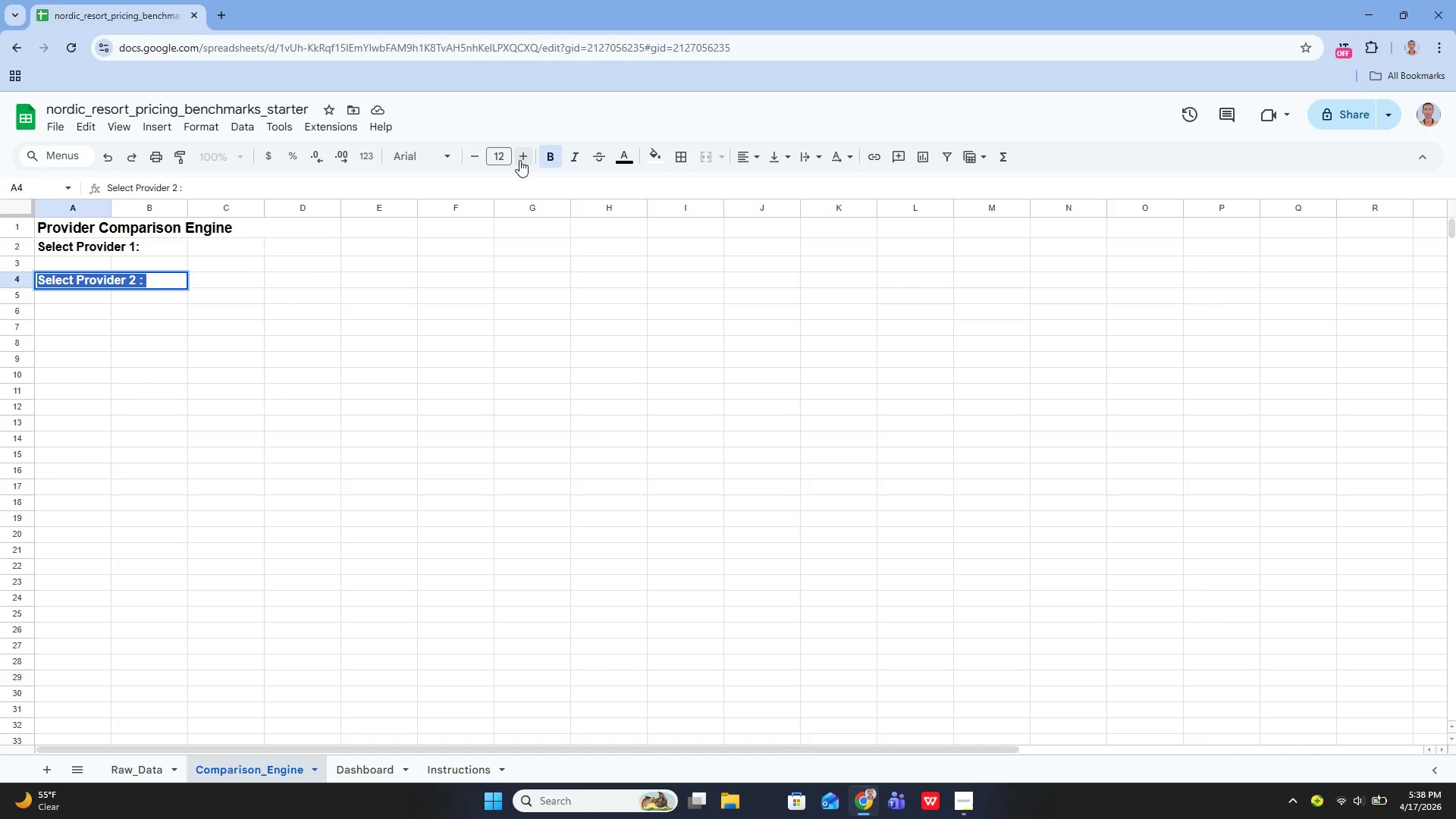 
triple_click([519, 160])
 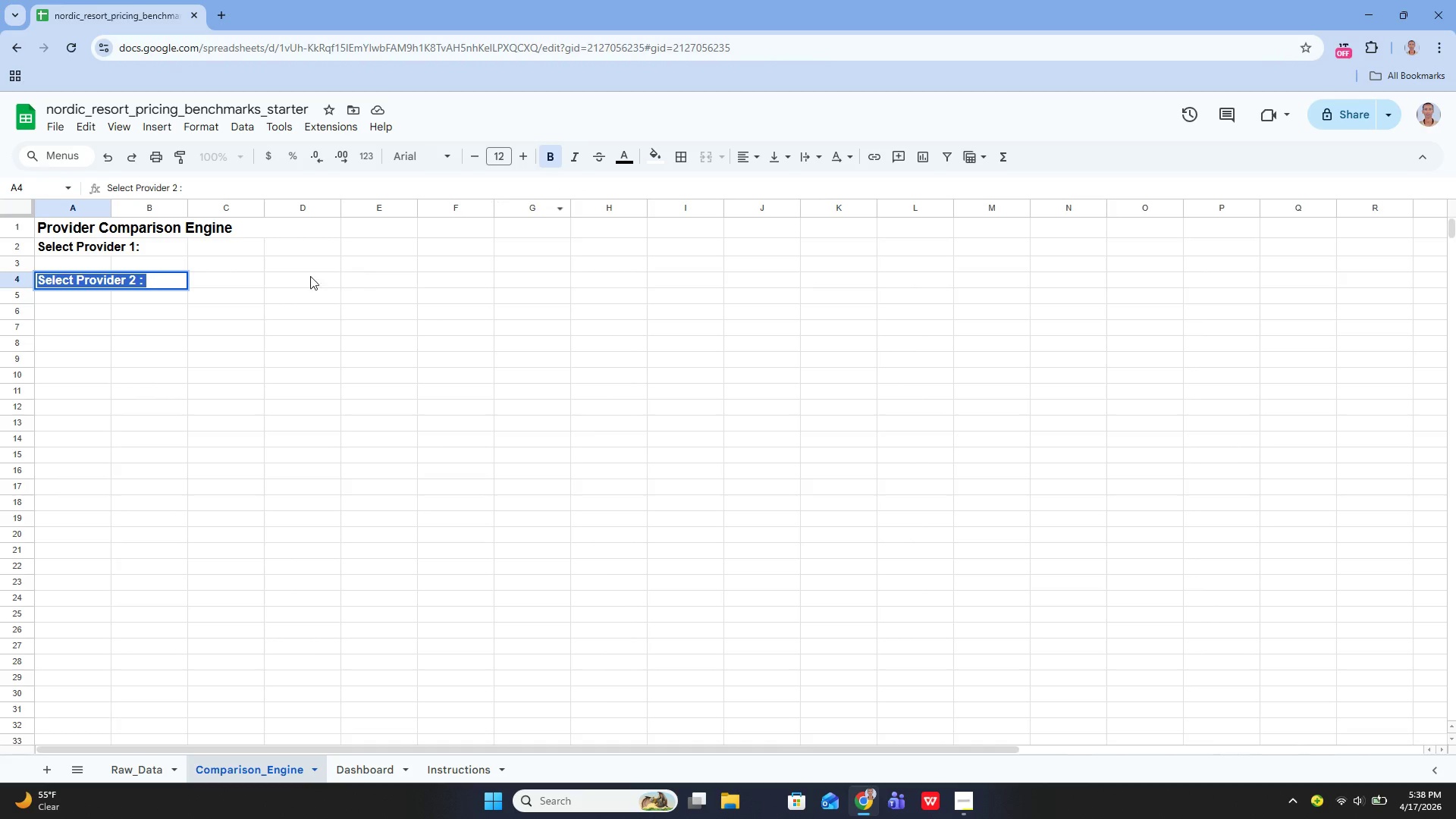 
left_click([249, 279])
 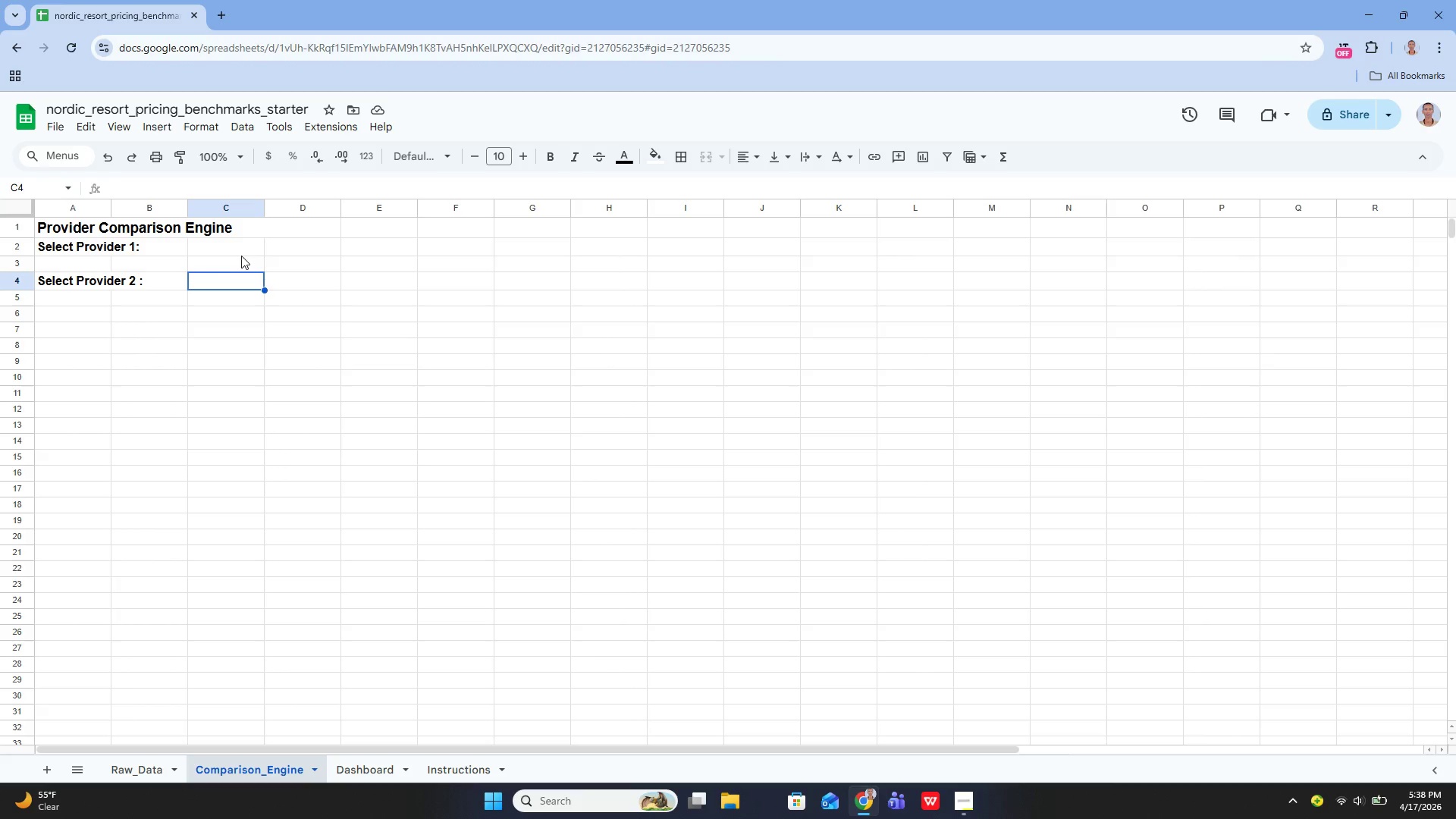 
wait(7.53)
 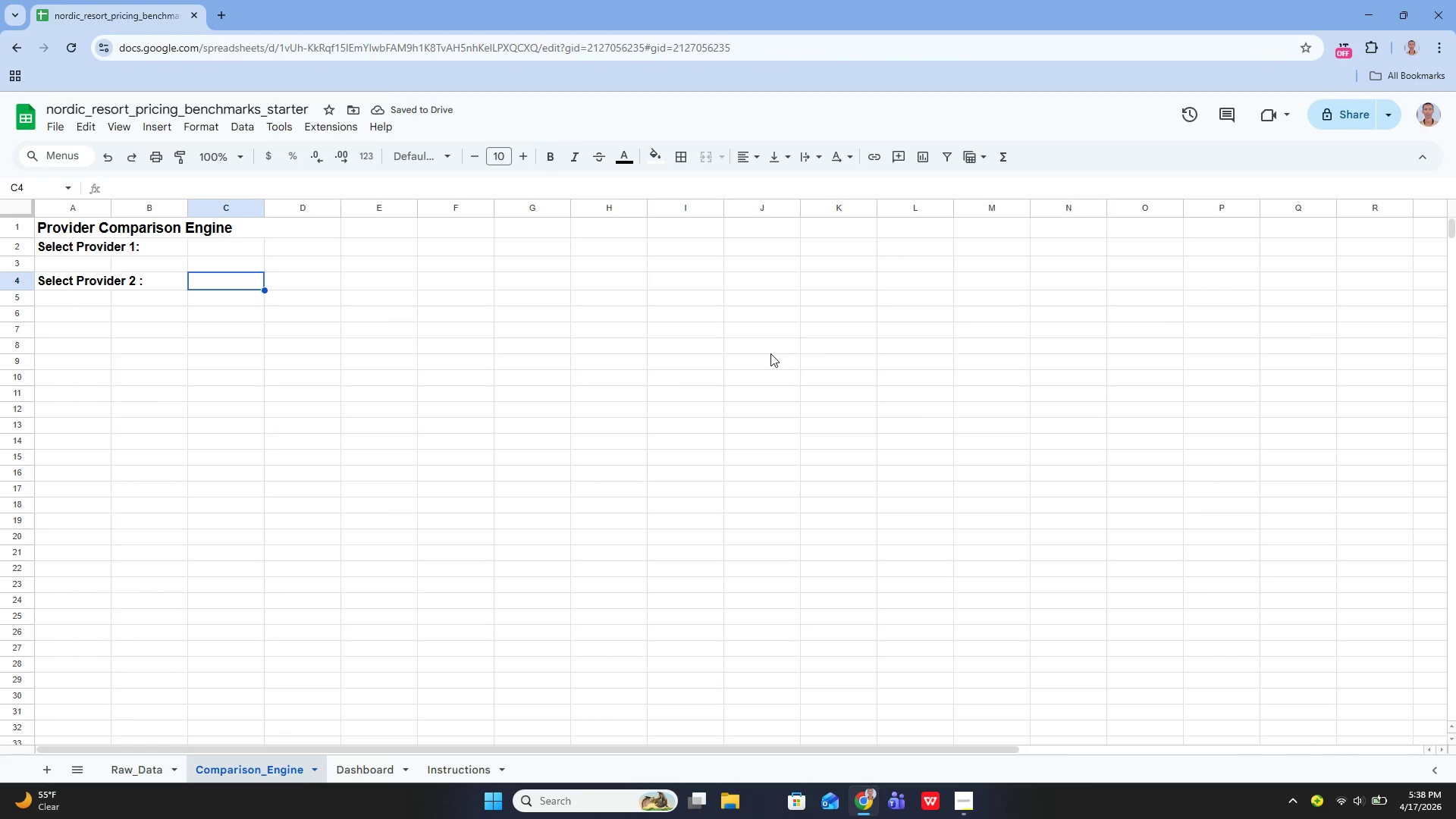 
left_click([155, 244])
 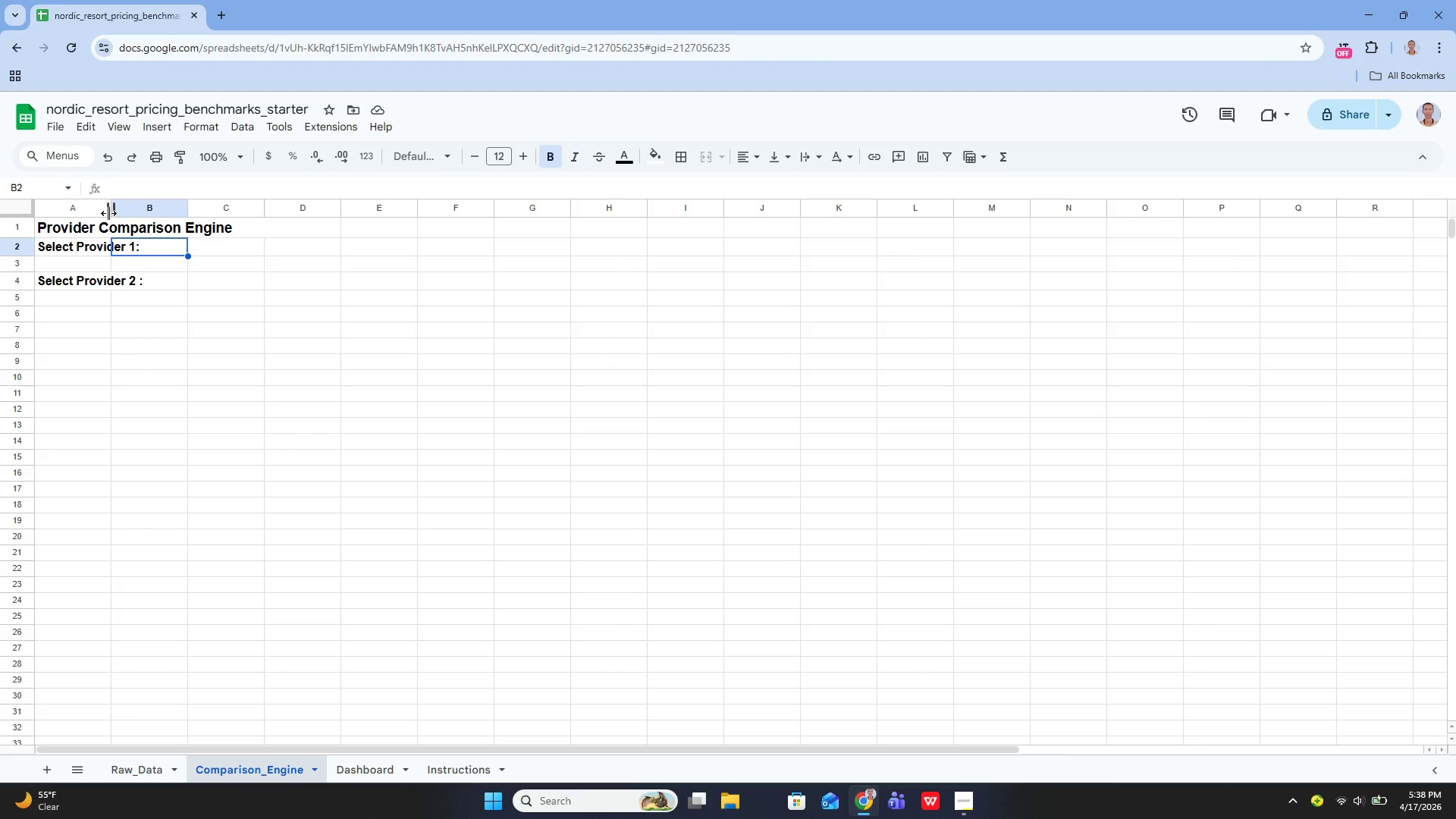 
left_click_drag(start_coordinate=[108, 213], to_coordinate=[167, 211])
 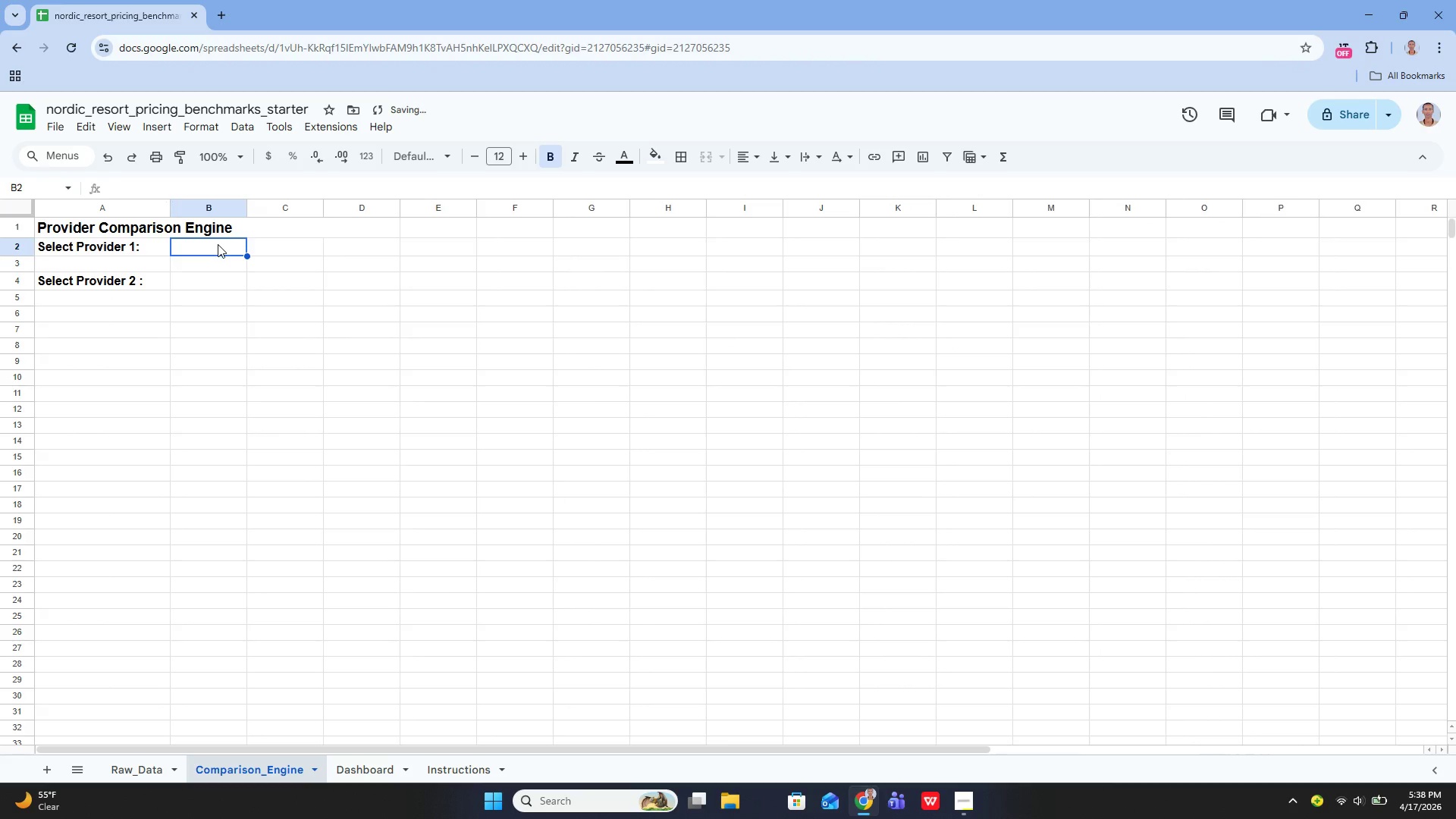 
left_click([218, 244])
 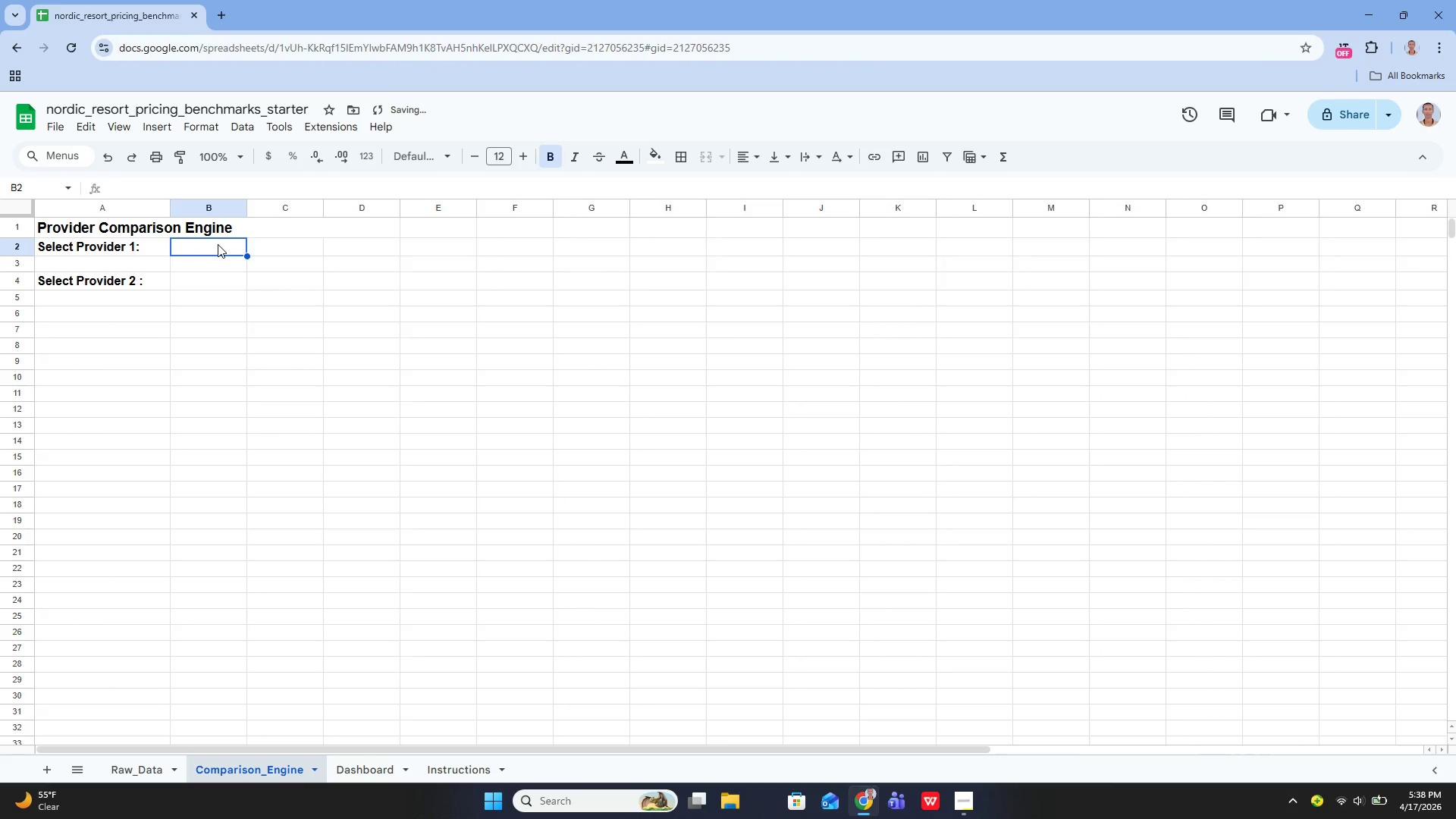 
key(Enter)
 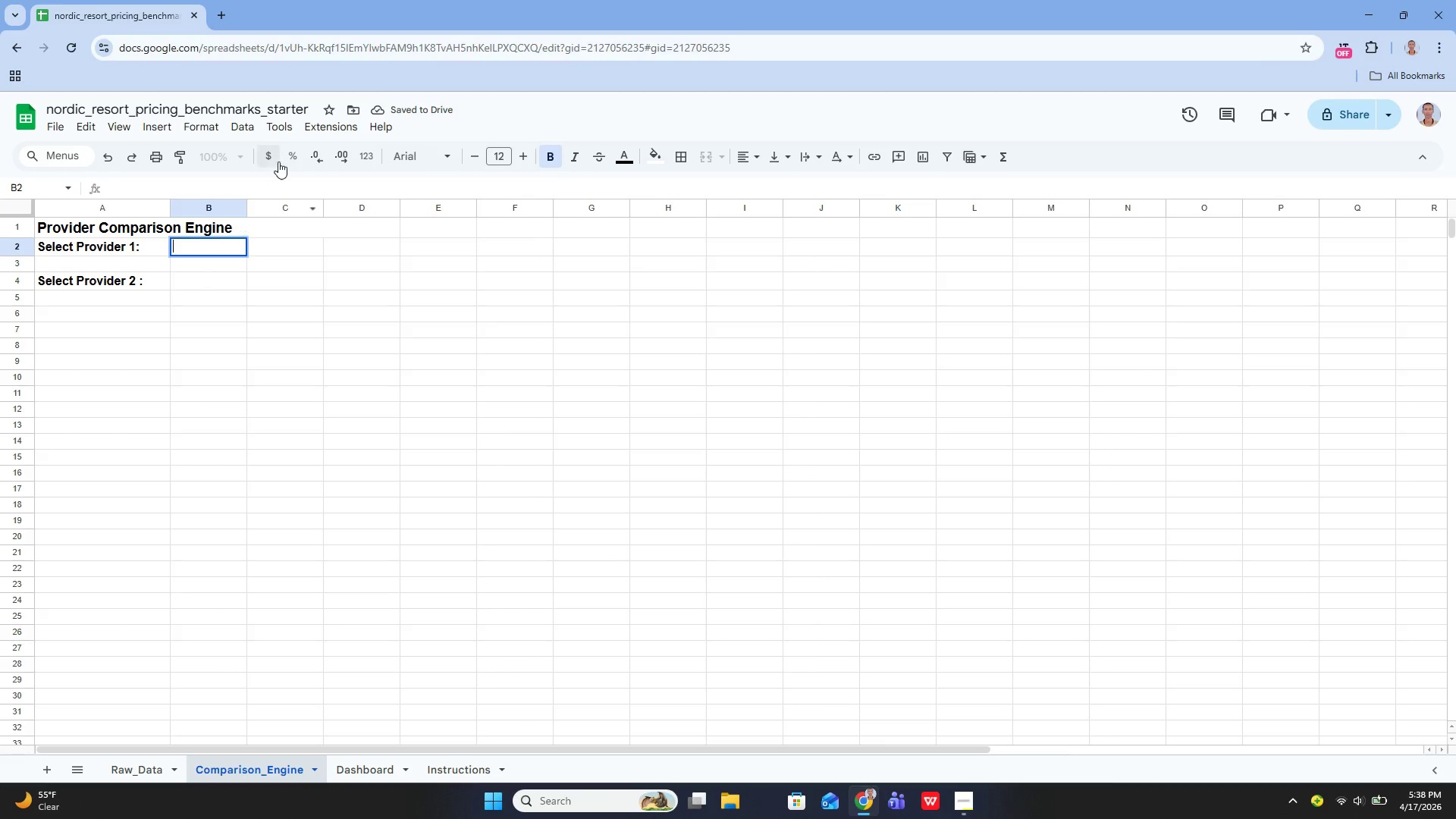 
left_click([240, 127])
 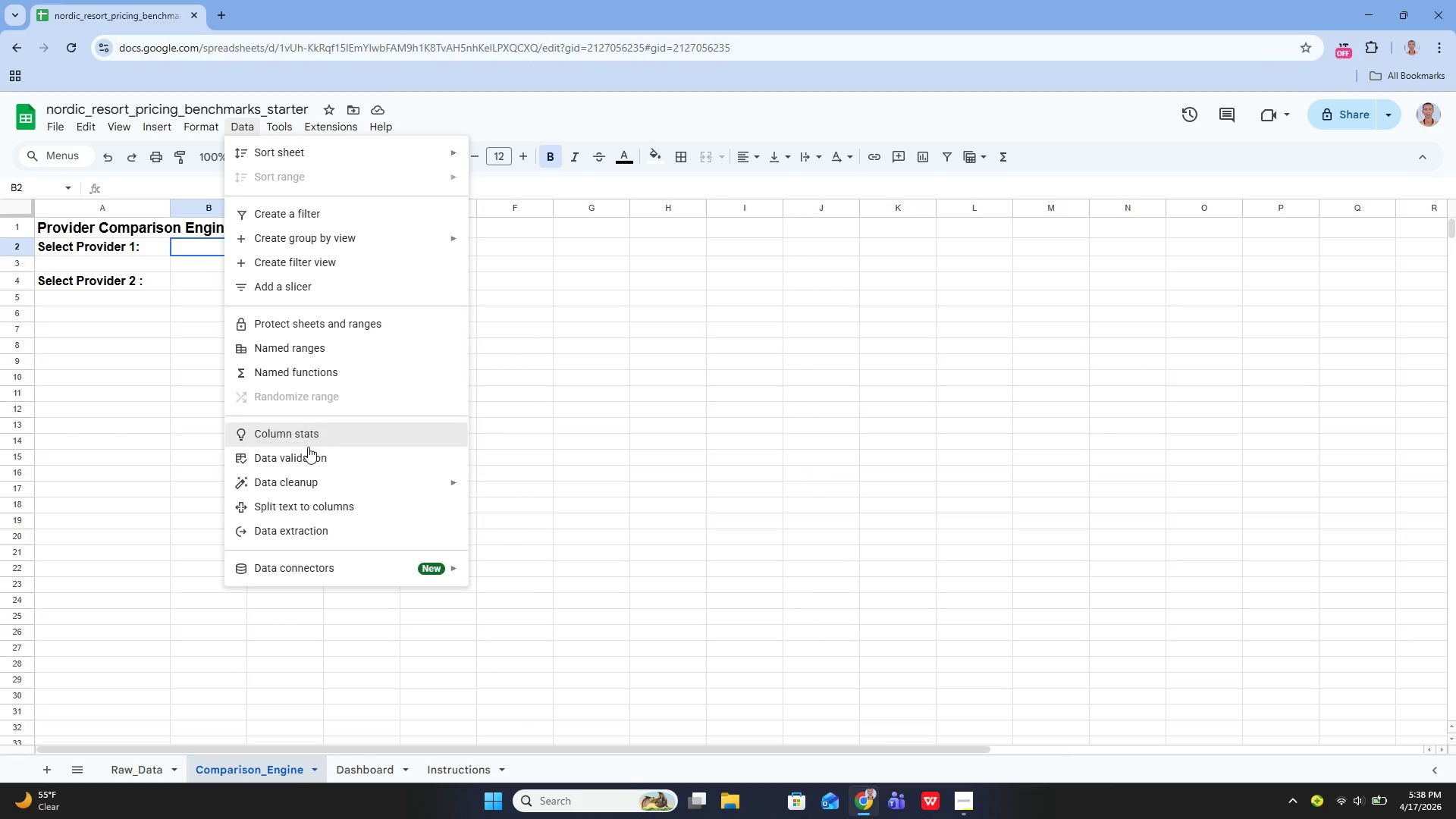 
left_click([307, 448])
 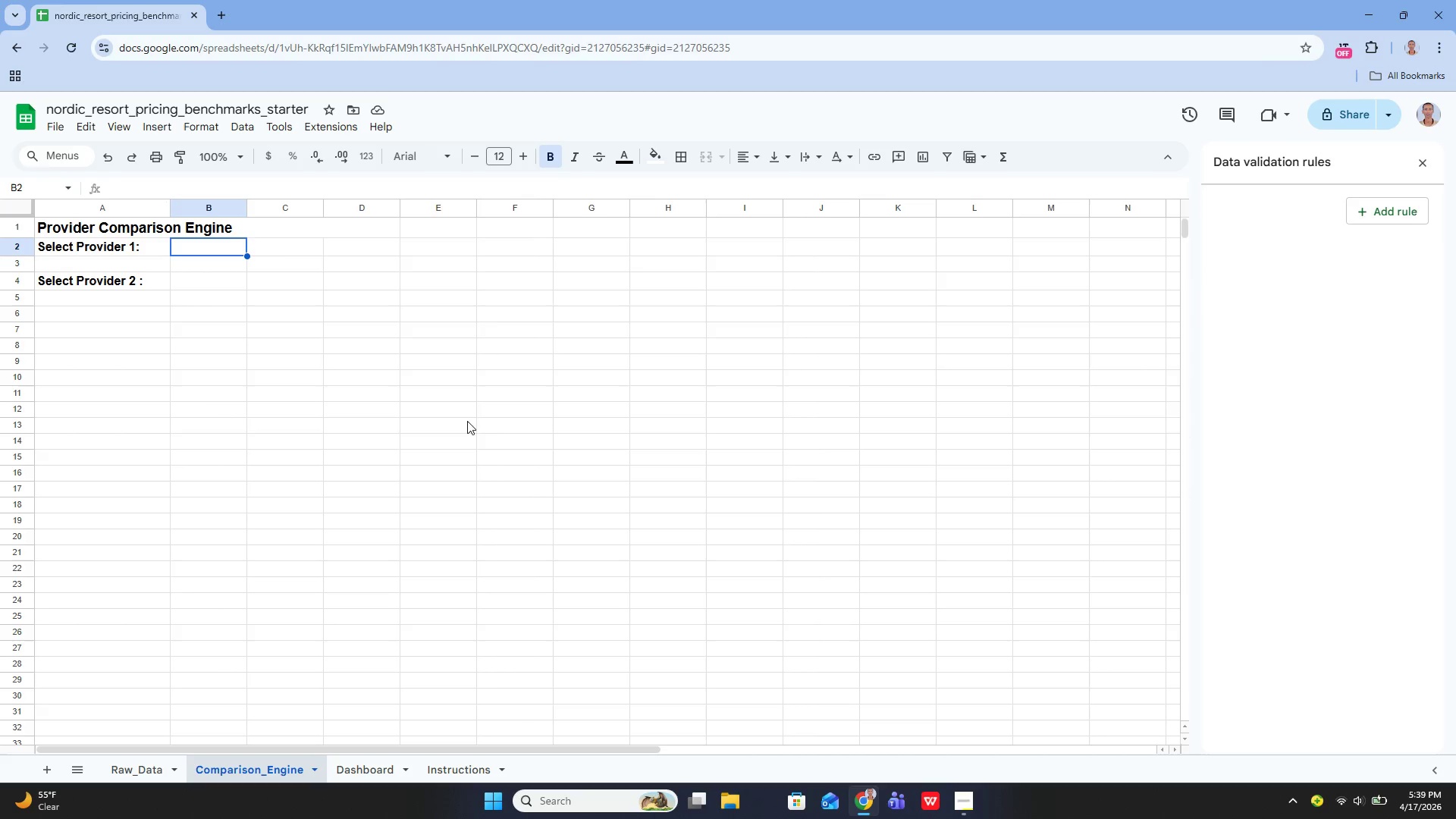 
wait(35.0)
 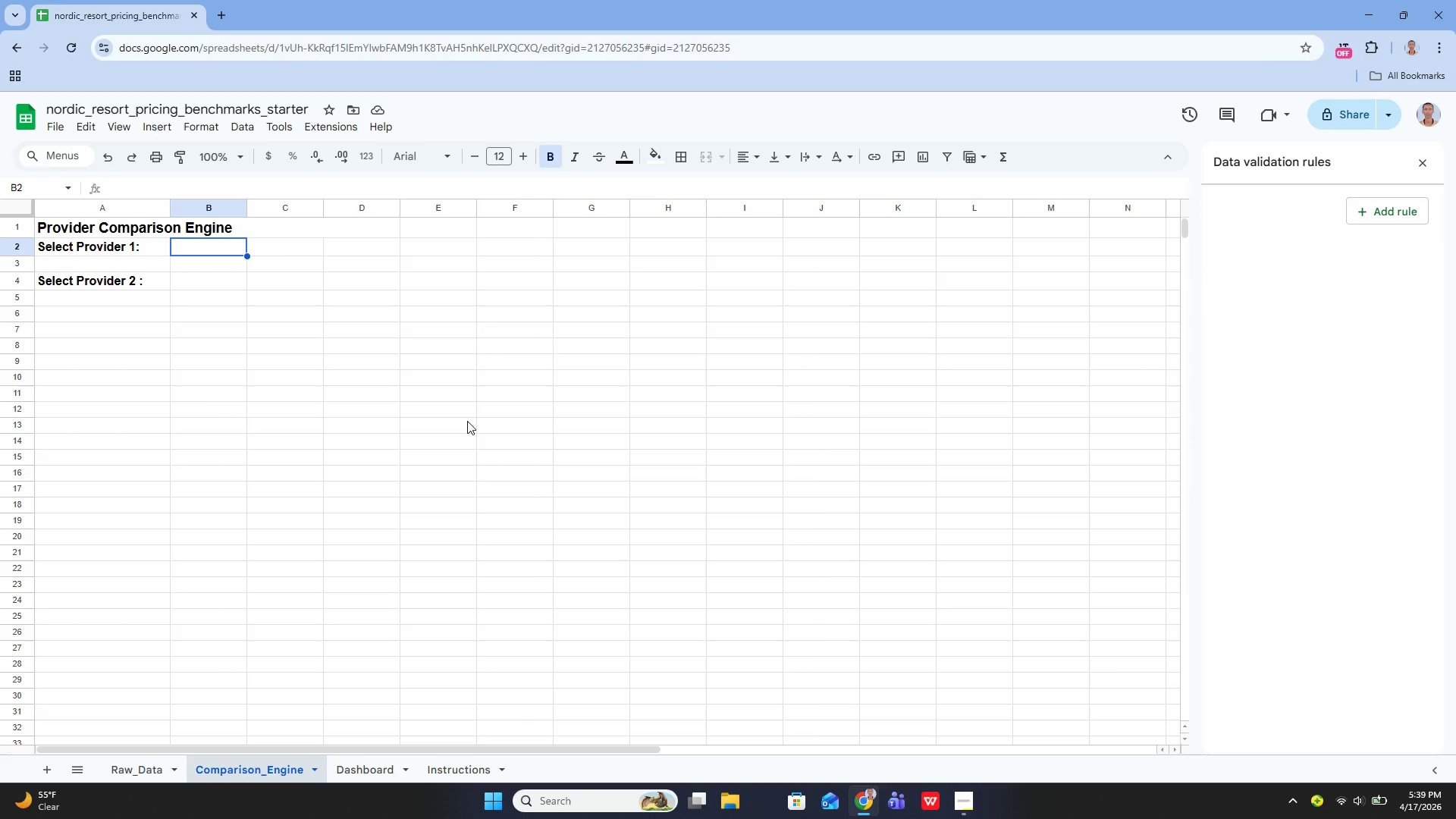 
left_click([1382, 212])
 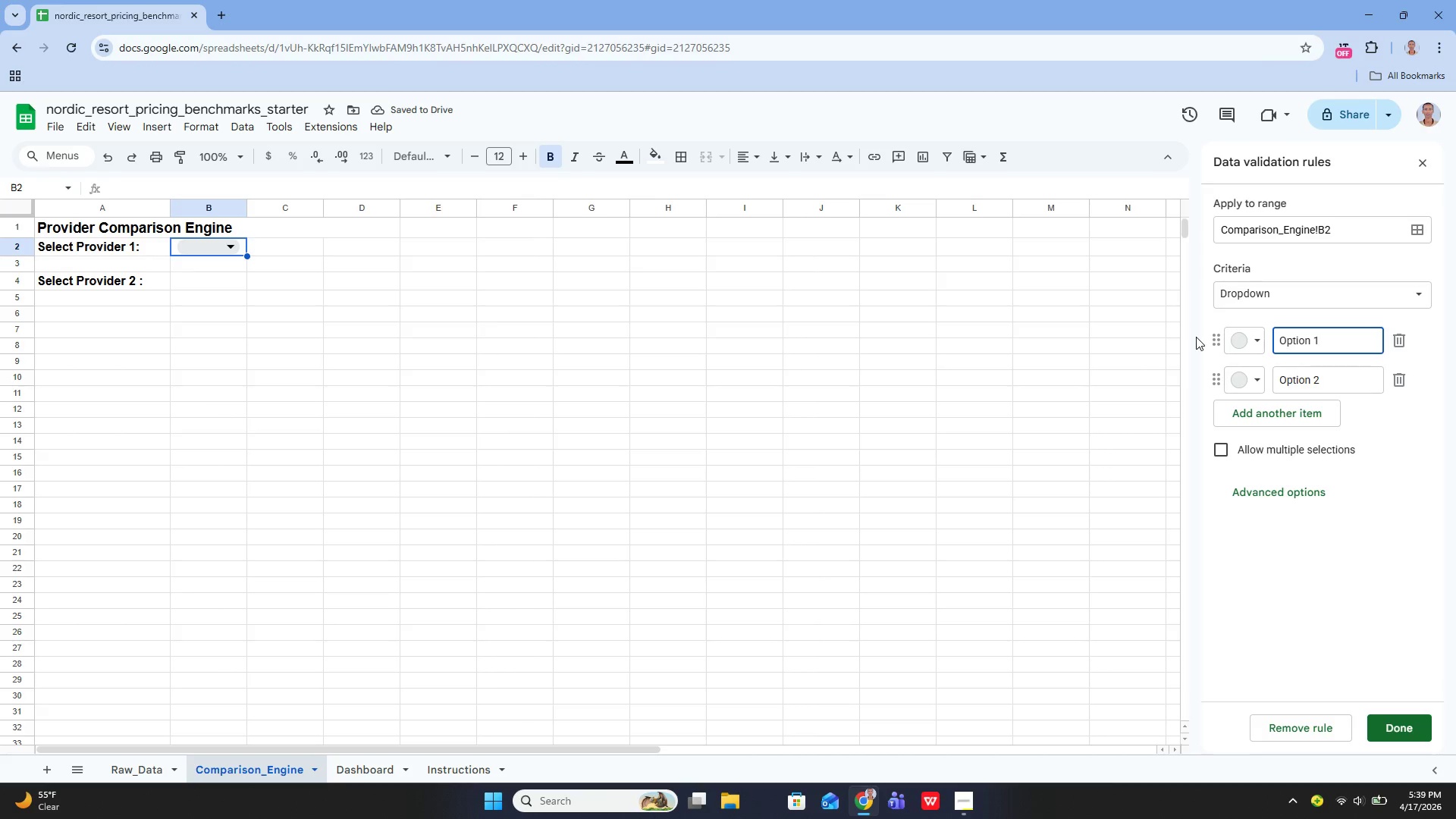 
wait(5.5)
 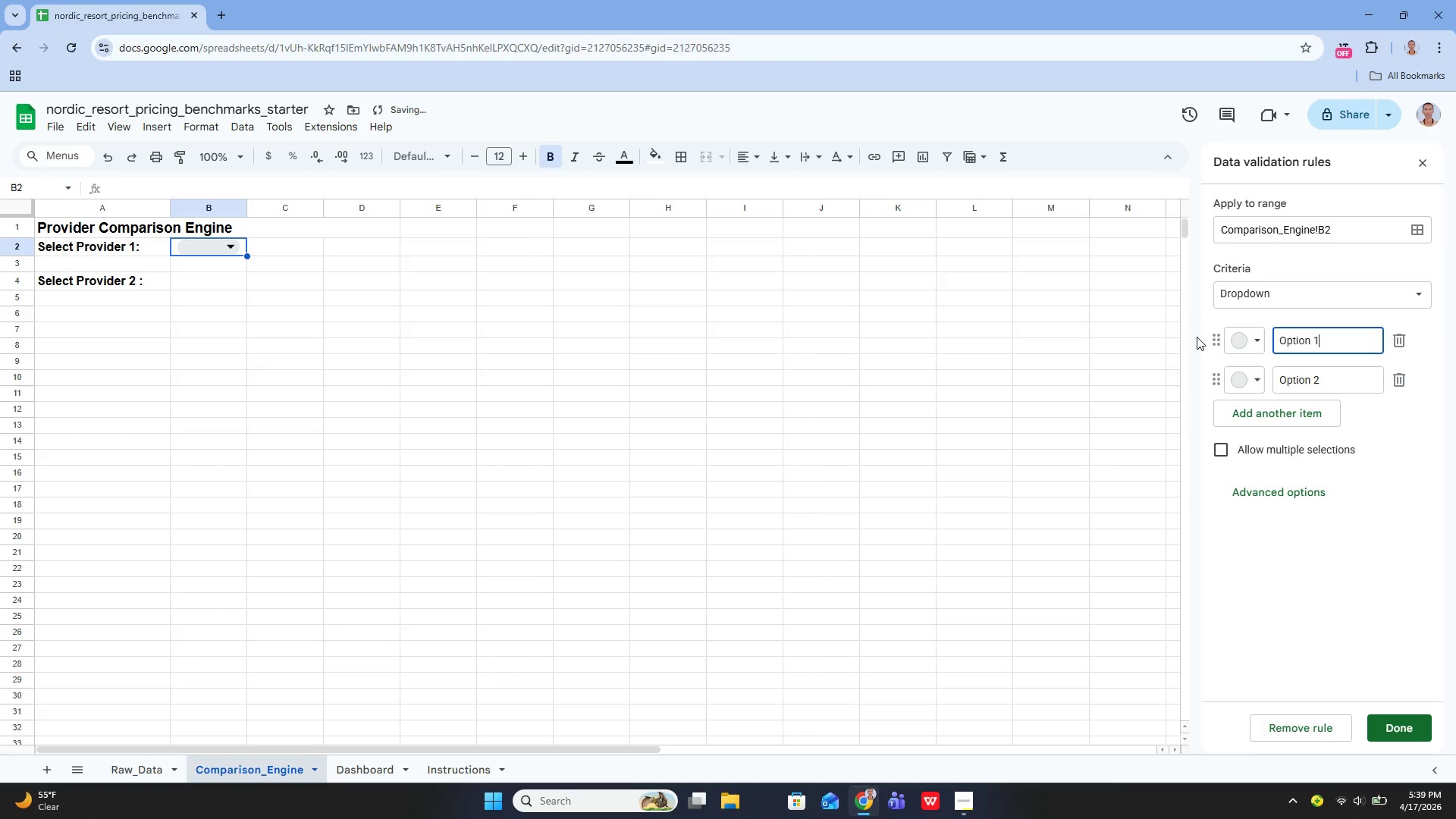 
left_click([1248, 305])
 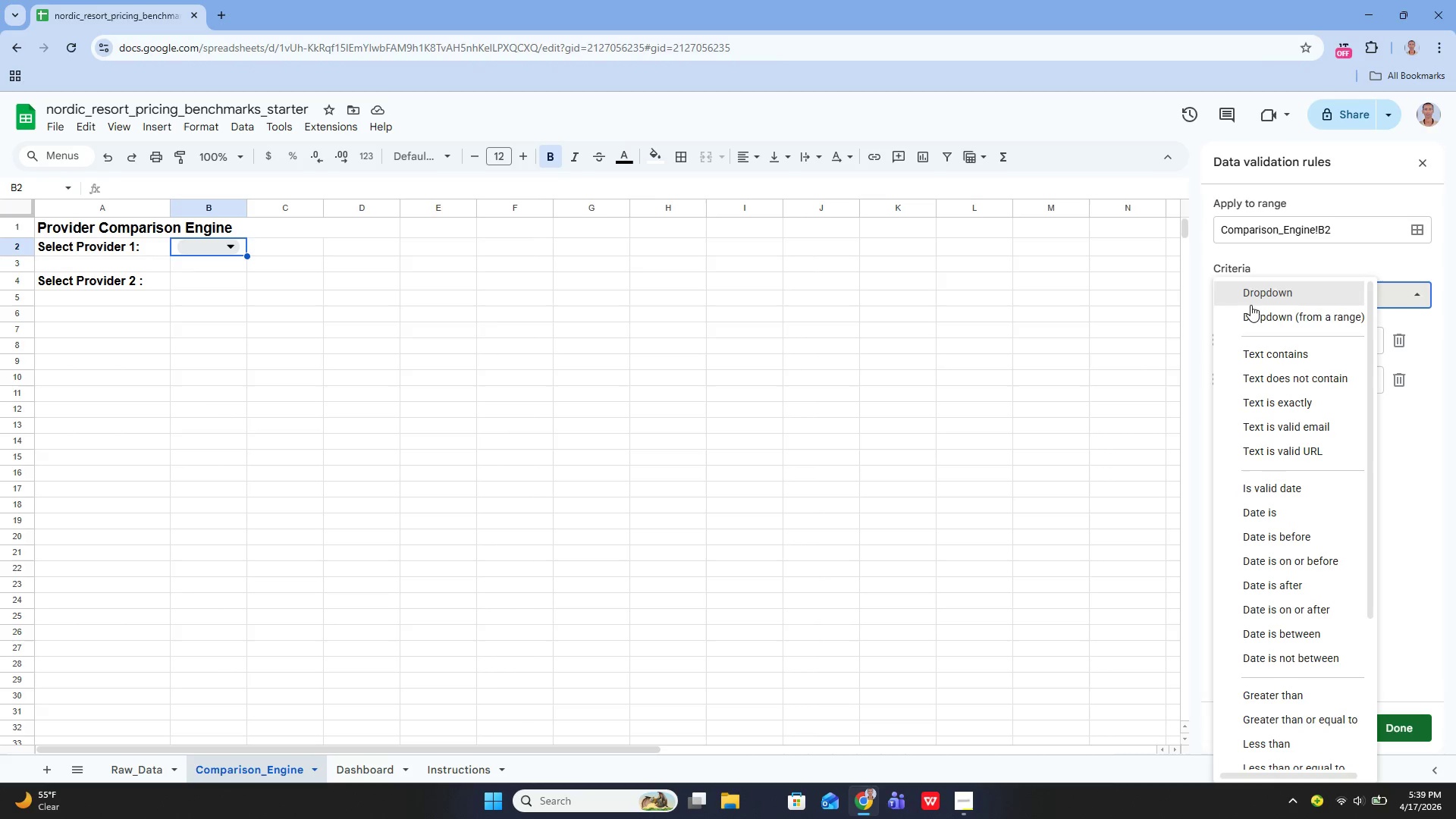 
left_click([1267, 311])
 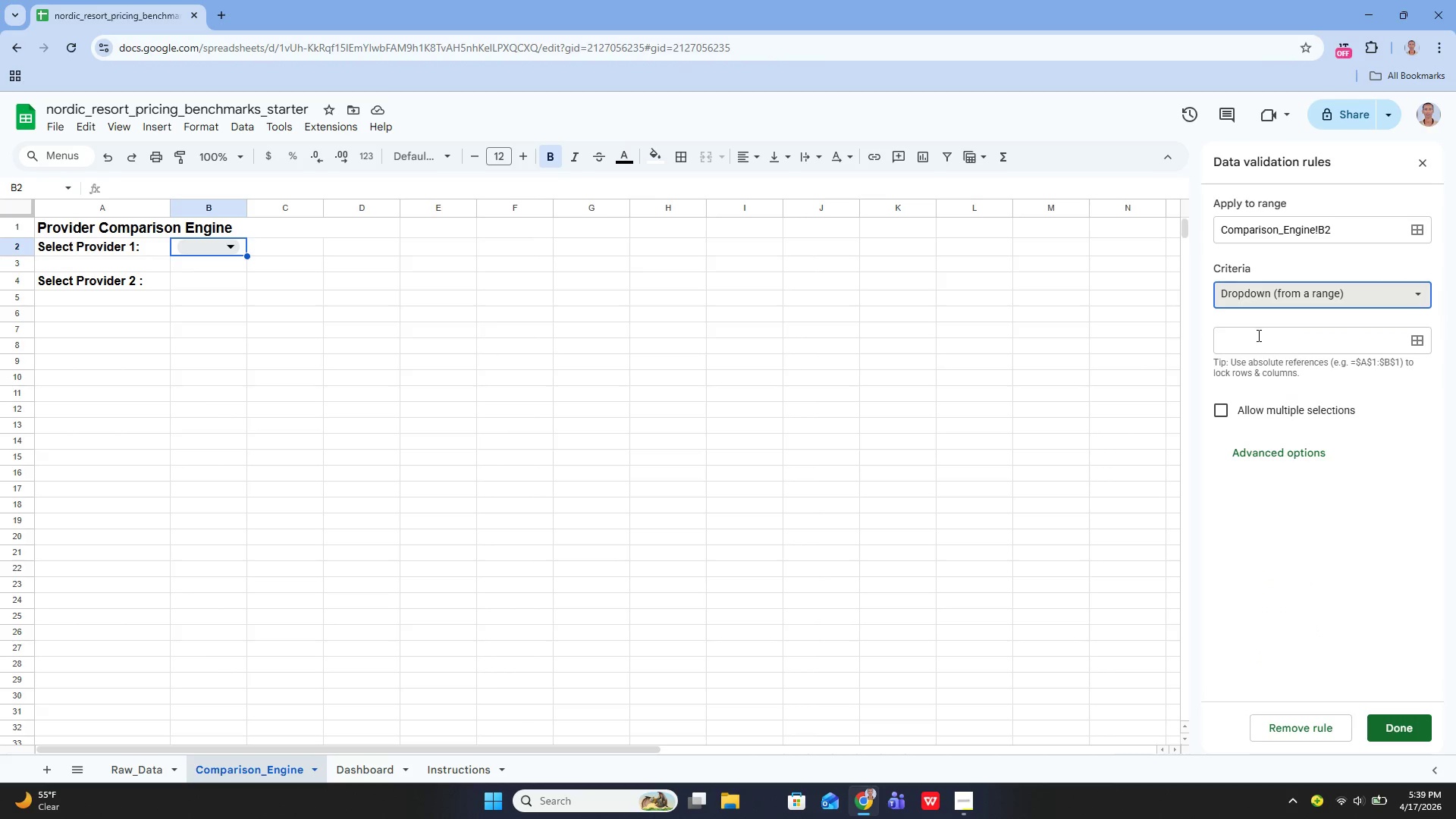 
left_click([1257, 335])
 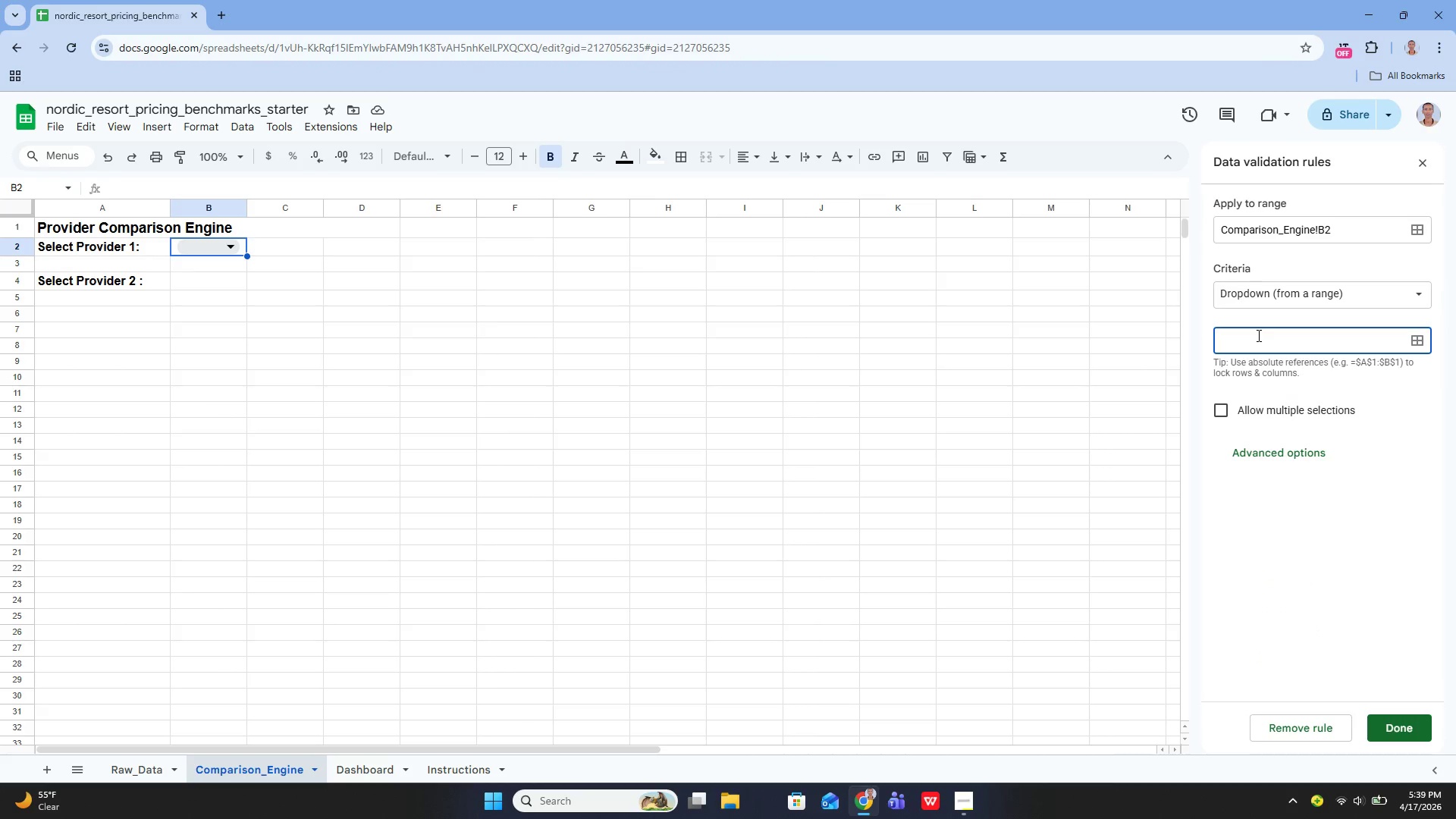 
type(Raw-)
key(Backspace)
type(_Data!A2:A81)
 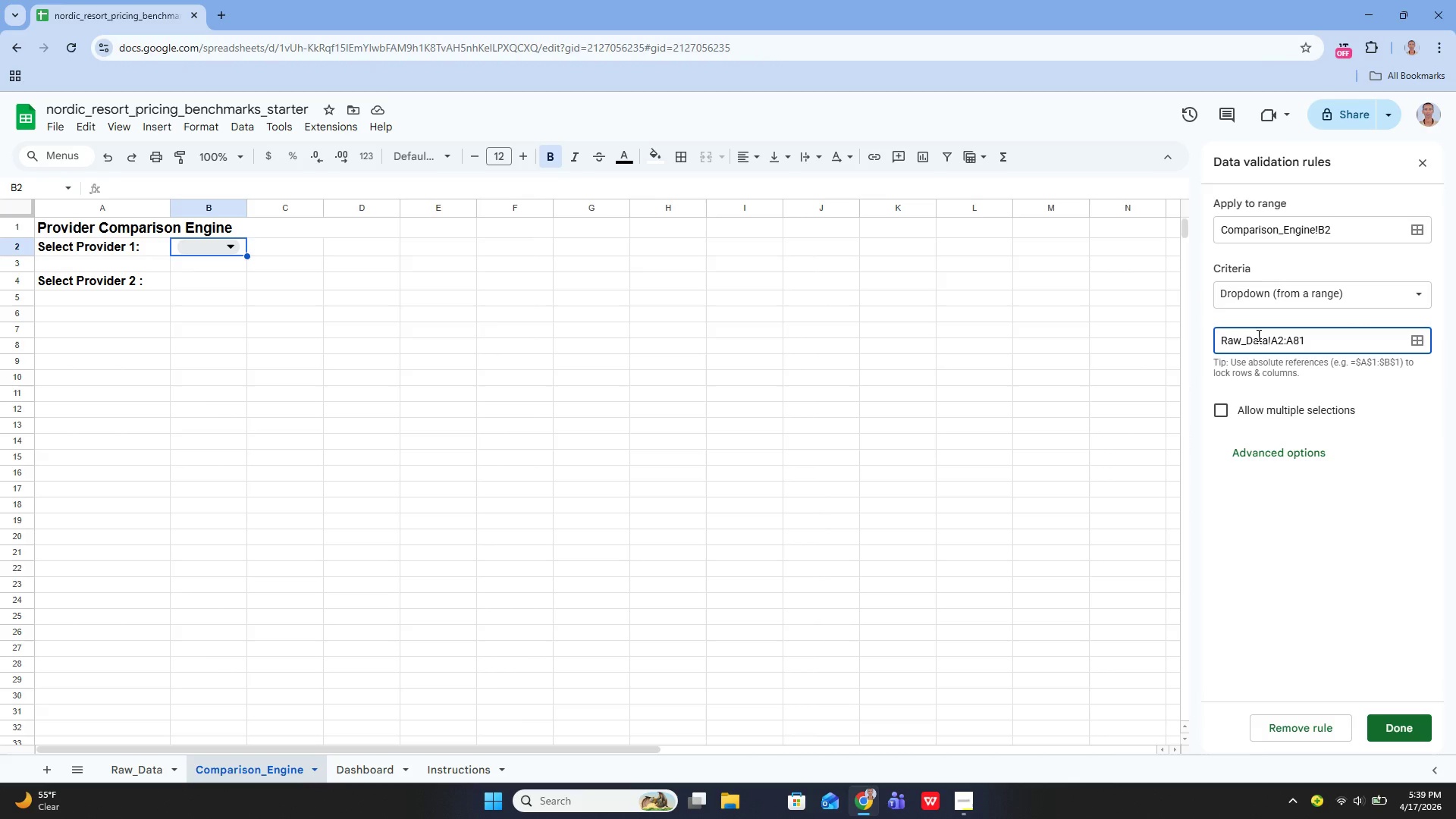 
wait(5.44)
 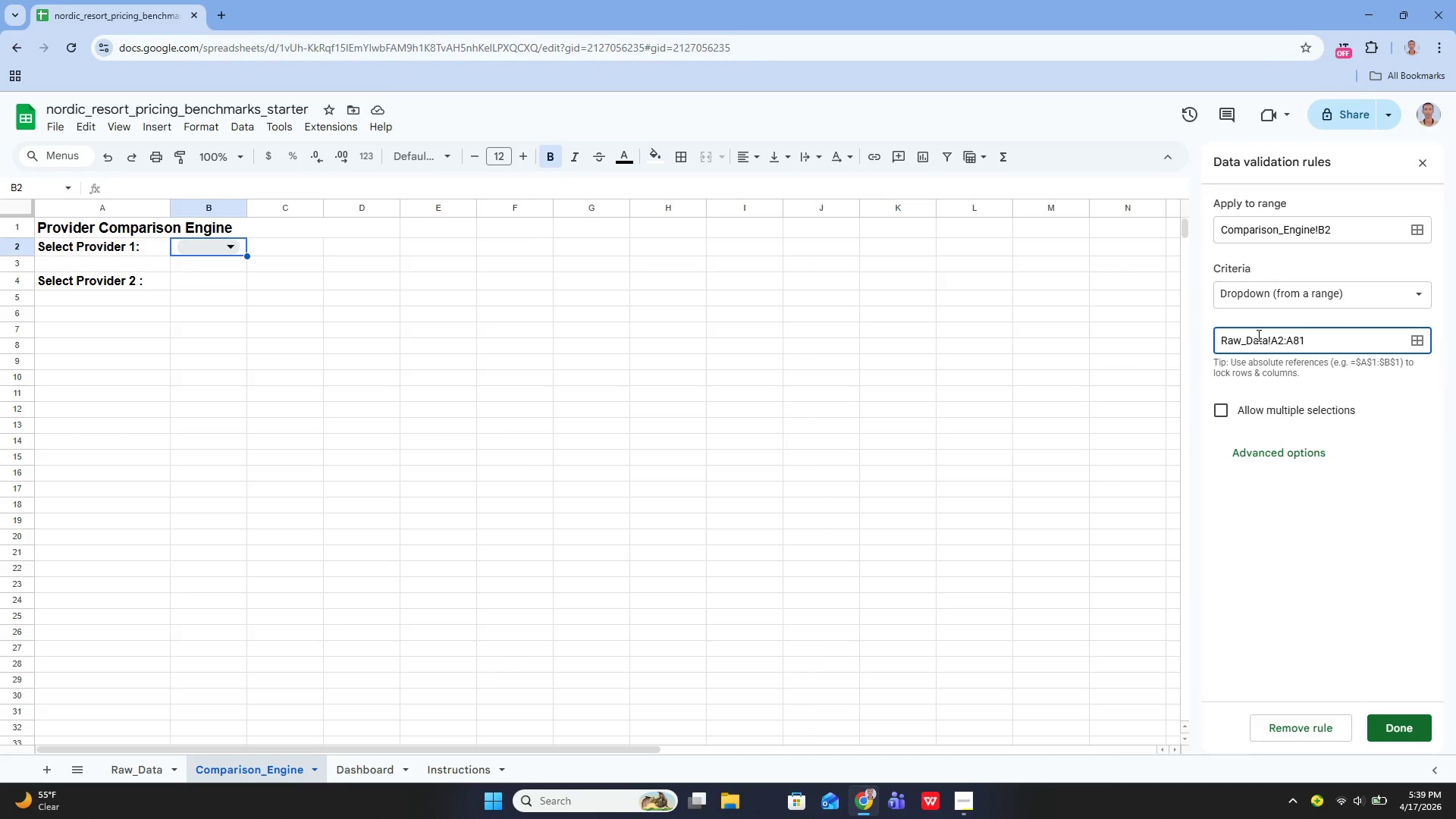 
left_click([1390, 729])
 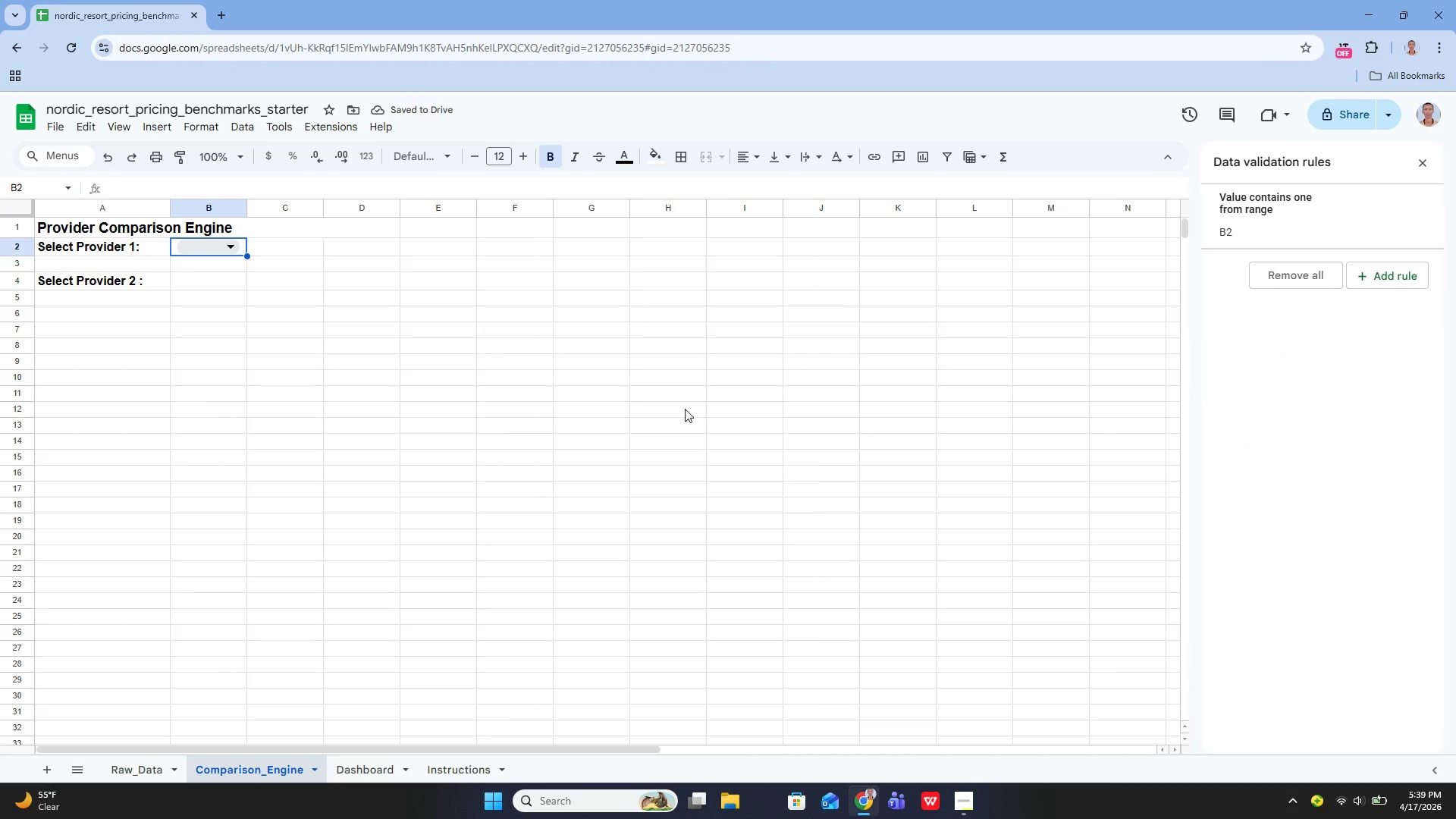 
wait(6.17)
 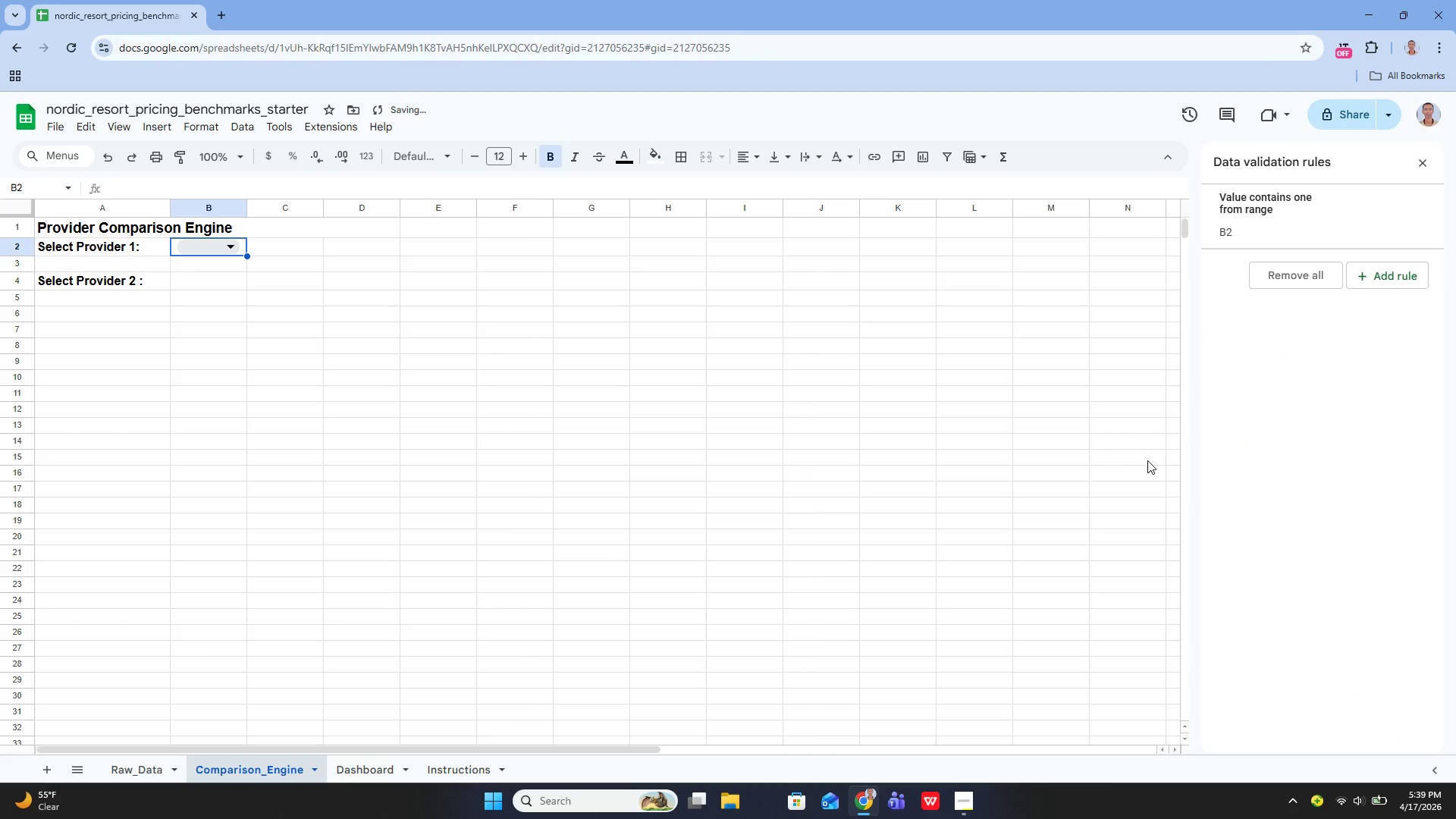 
left_click([228, 247])
 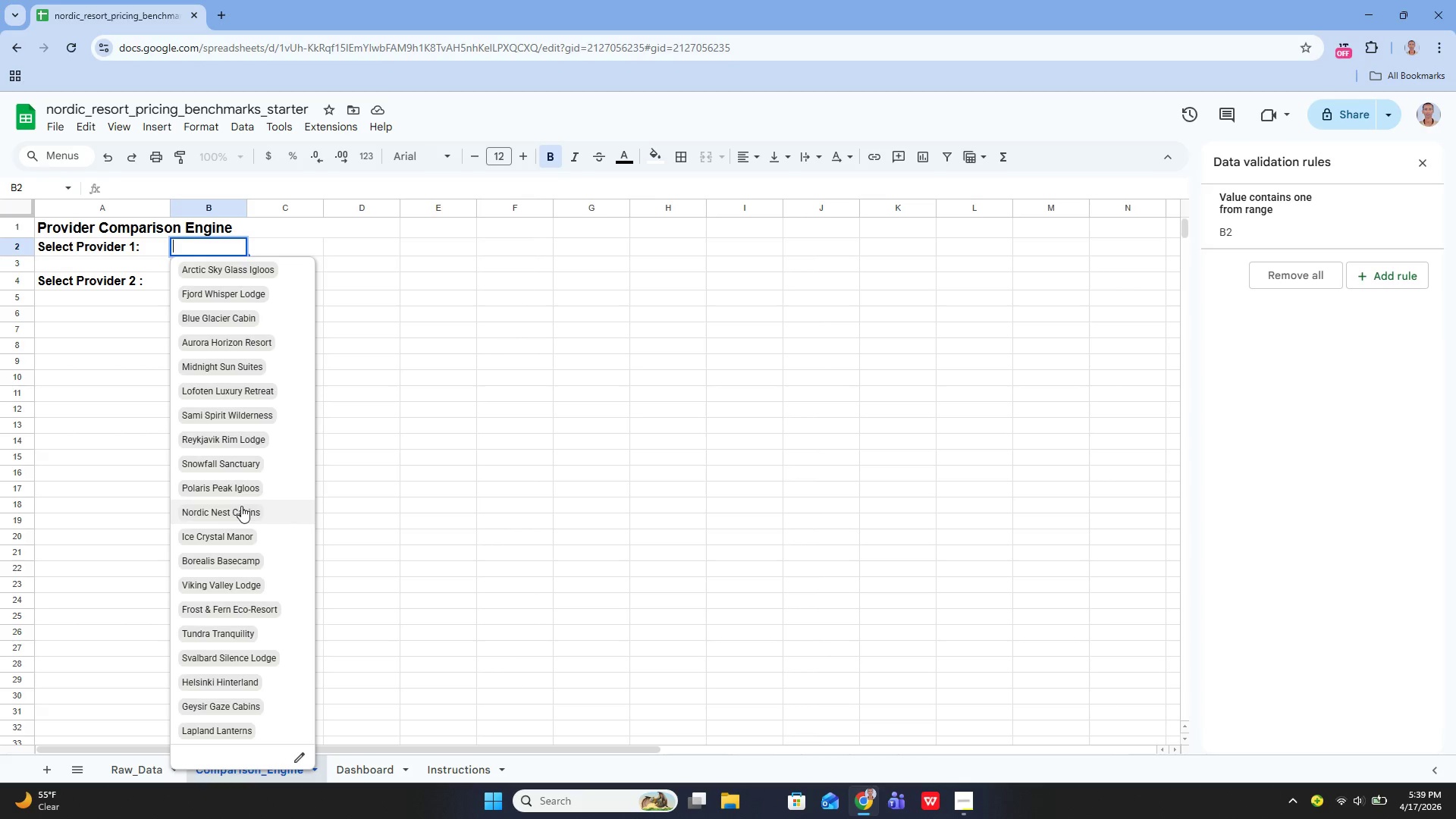 
left_click([146, 769])
 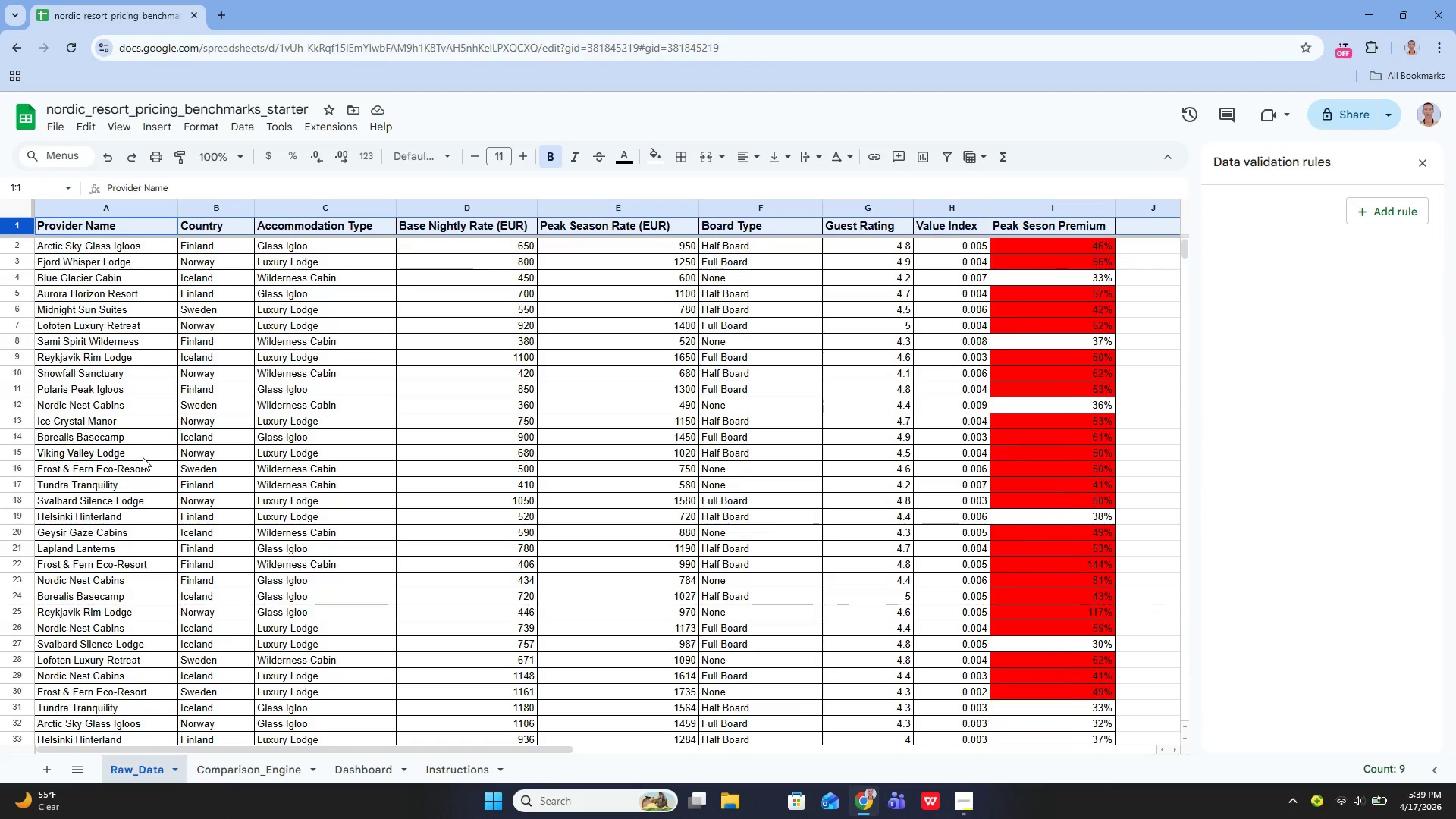 
left_click([99, 460])
 